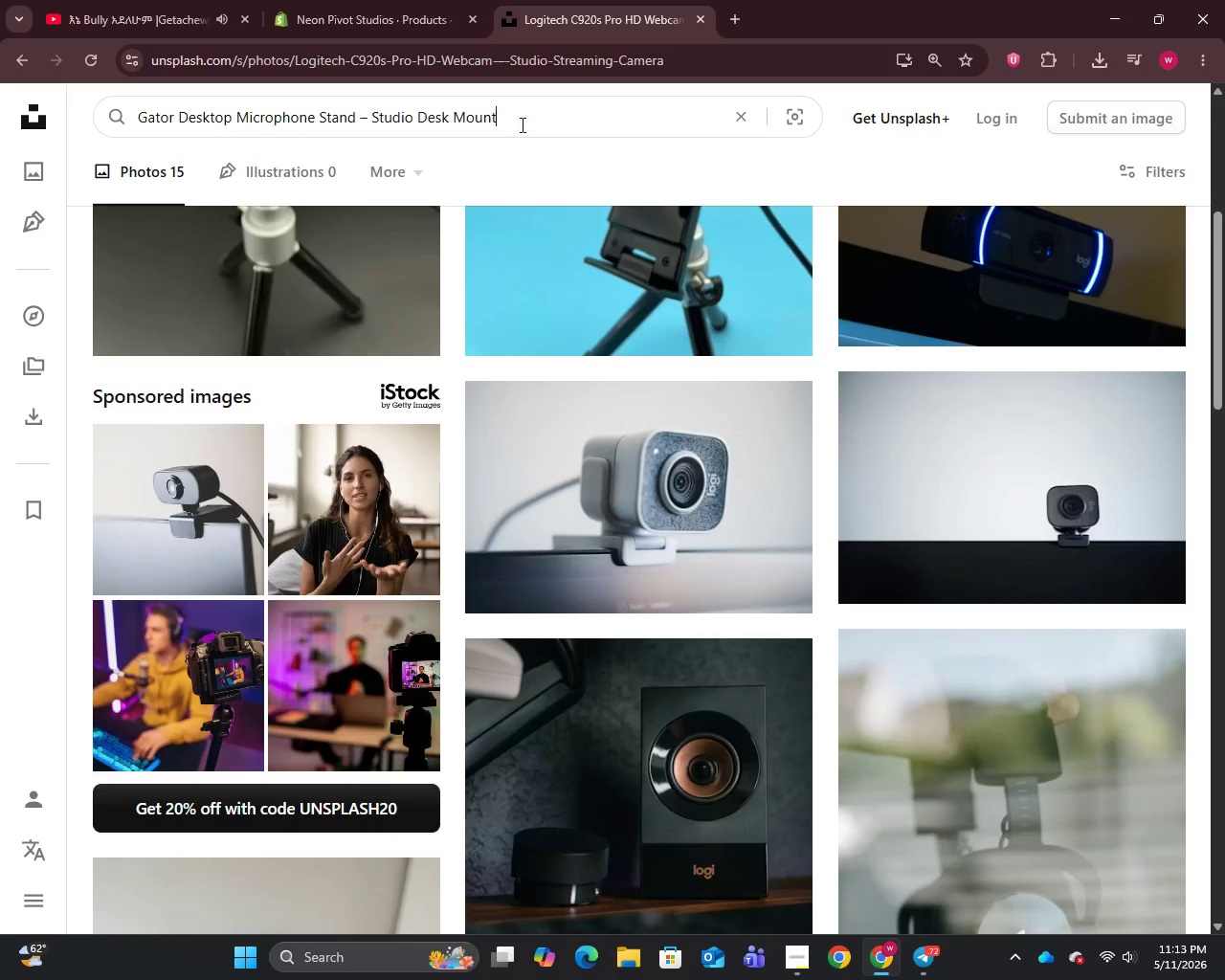 
key(Control+V)
 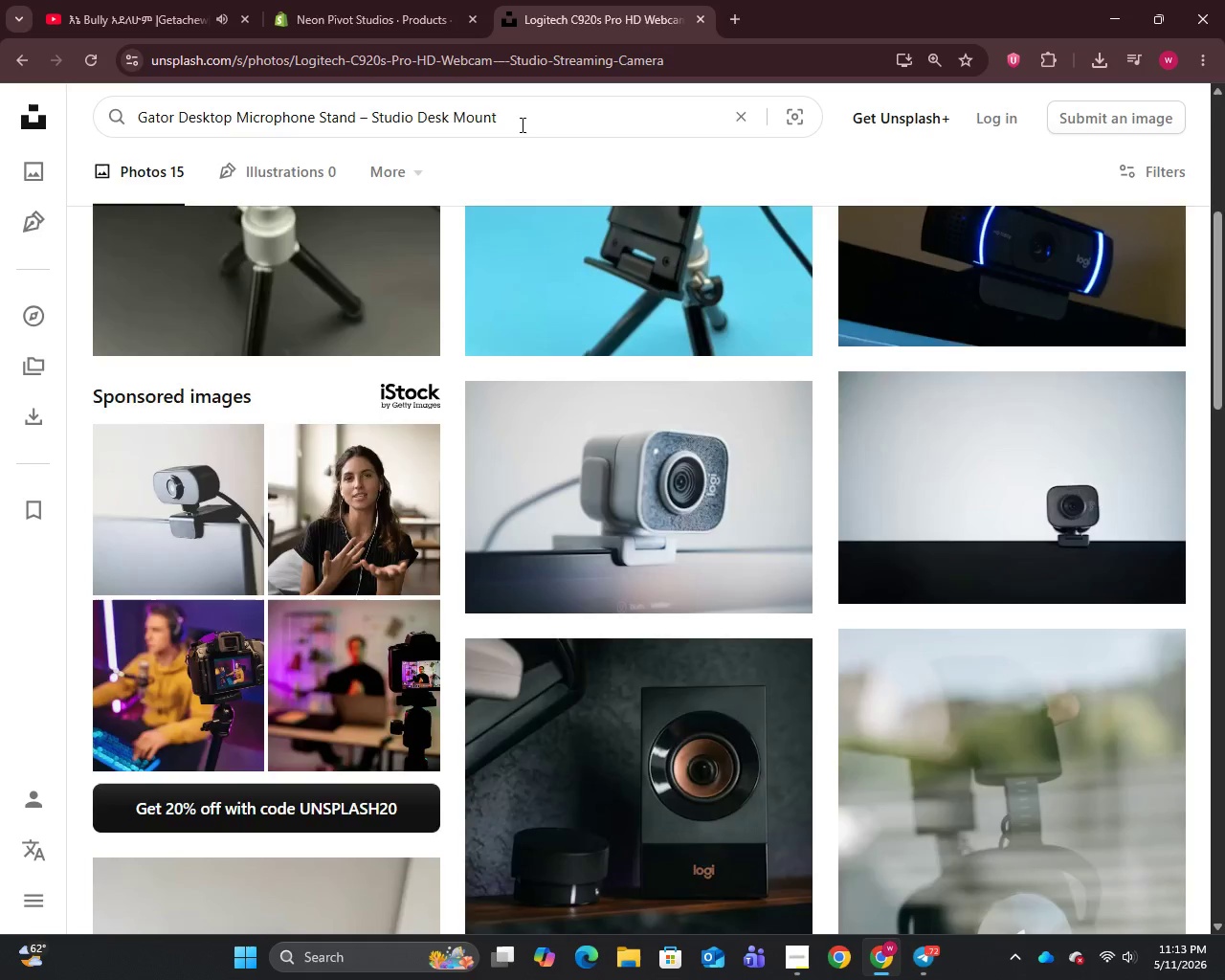 
key(Enter)
 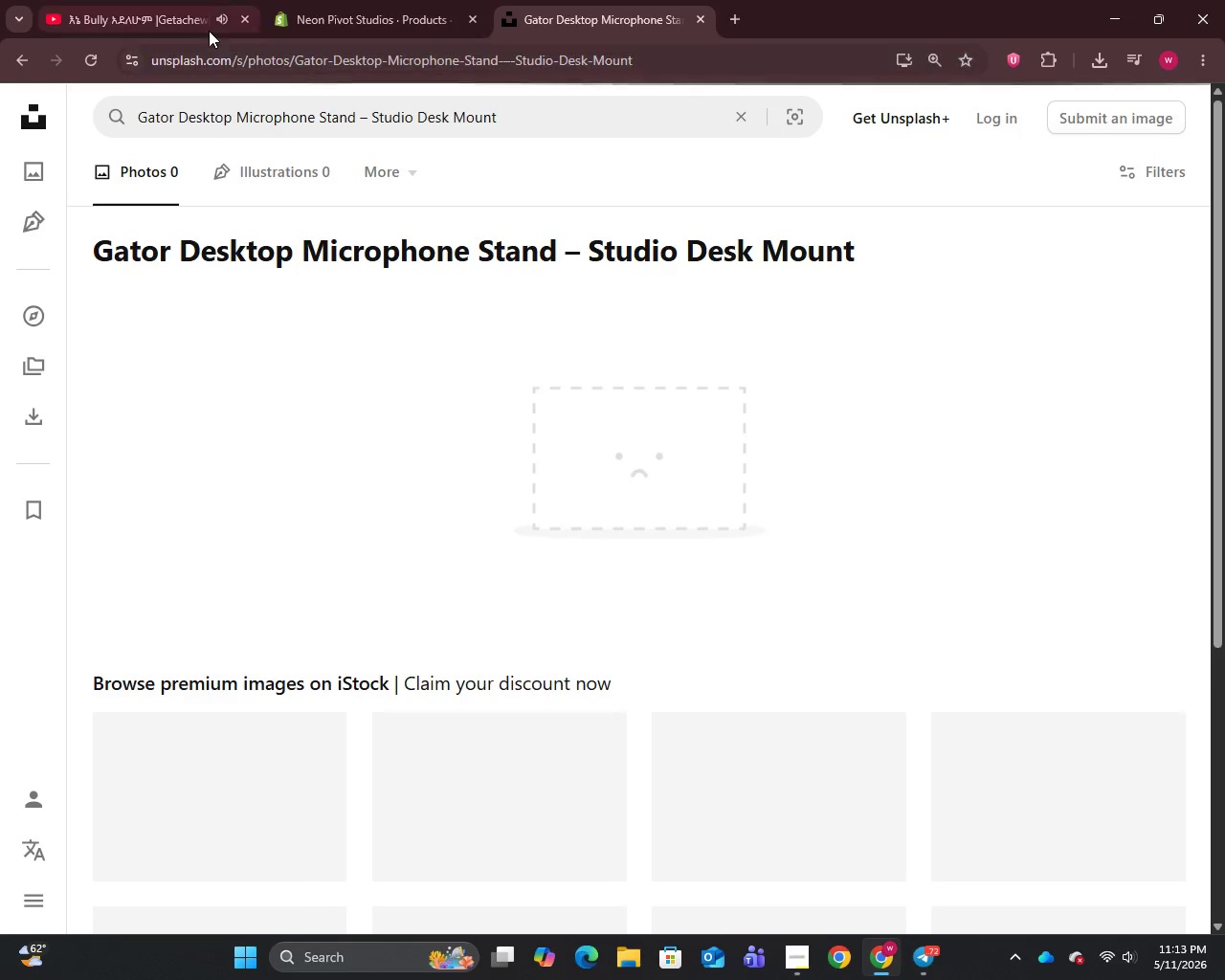 
mouse_move([248, 31])
 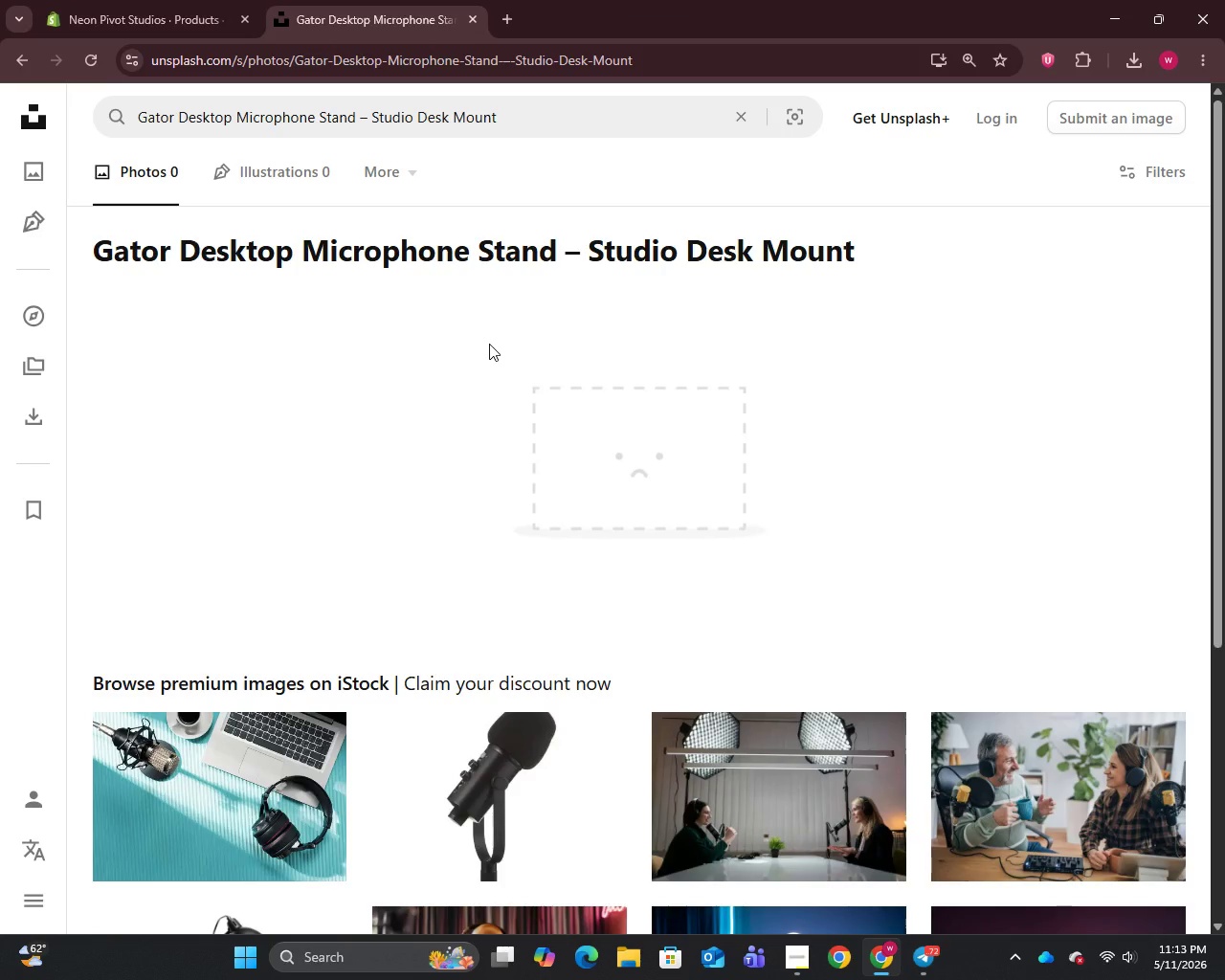 
scroll: coordinate [489, 344], scroll_direction: down, amount: 3.0
 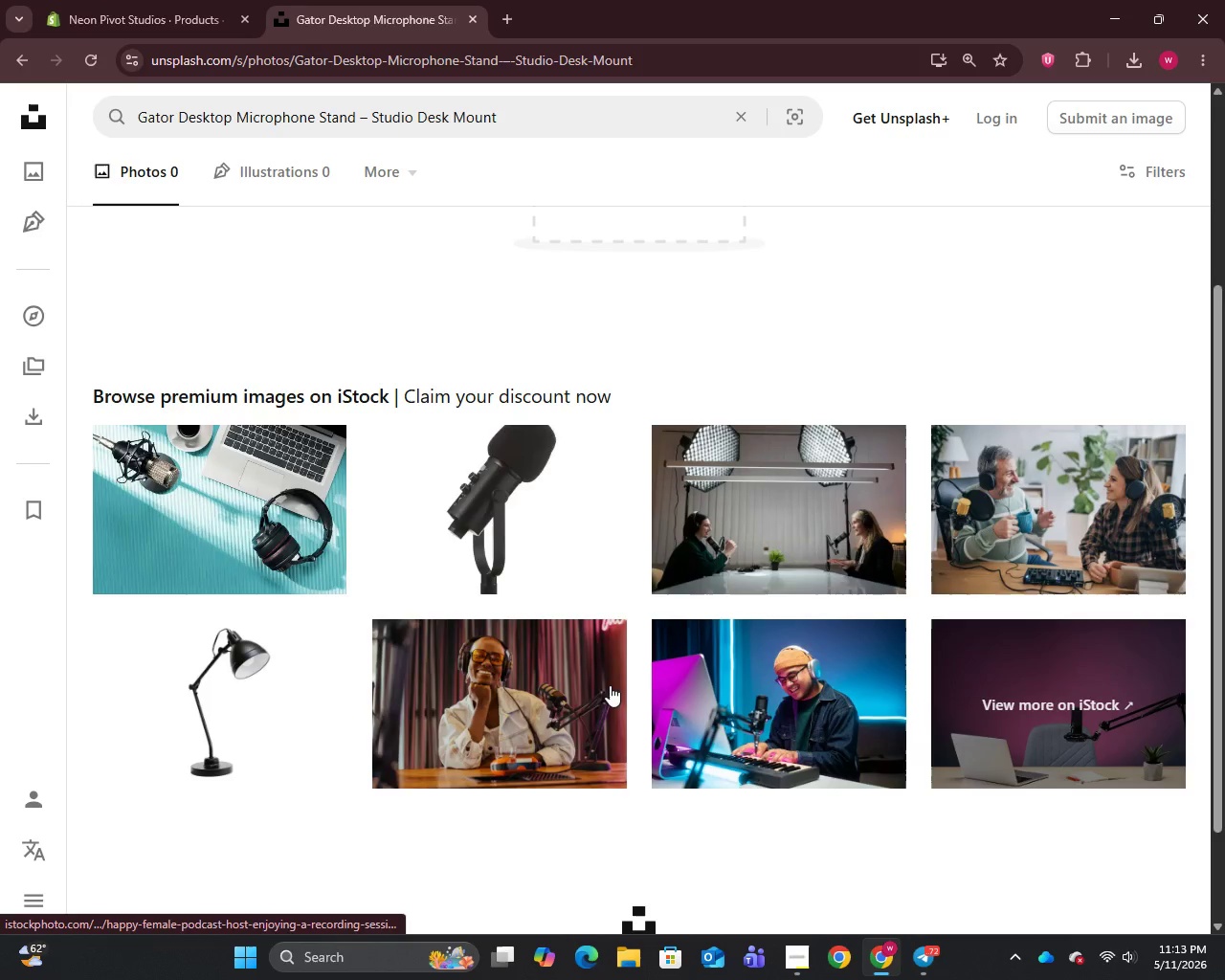 
wait(5.65)
 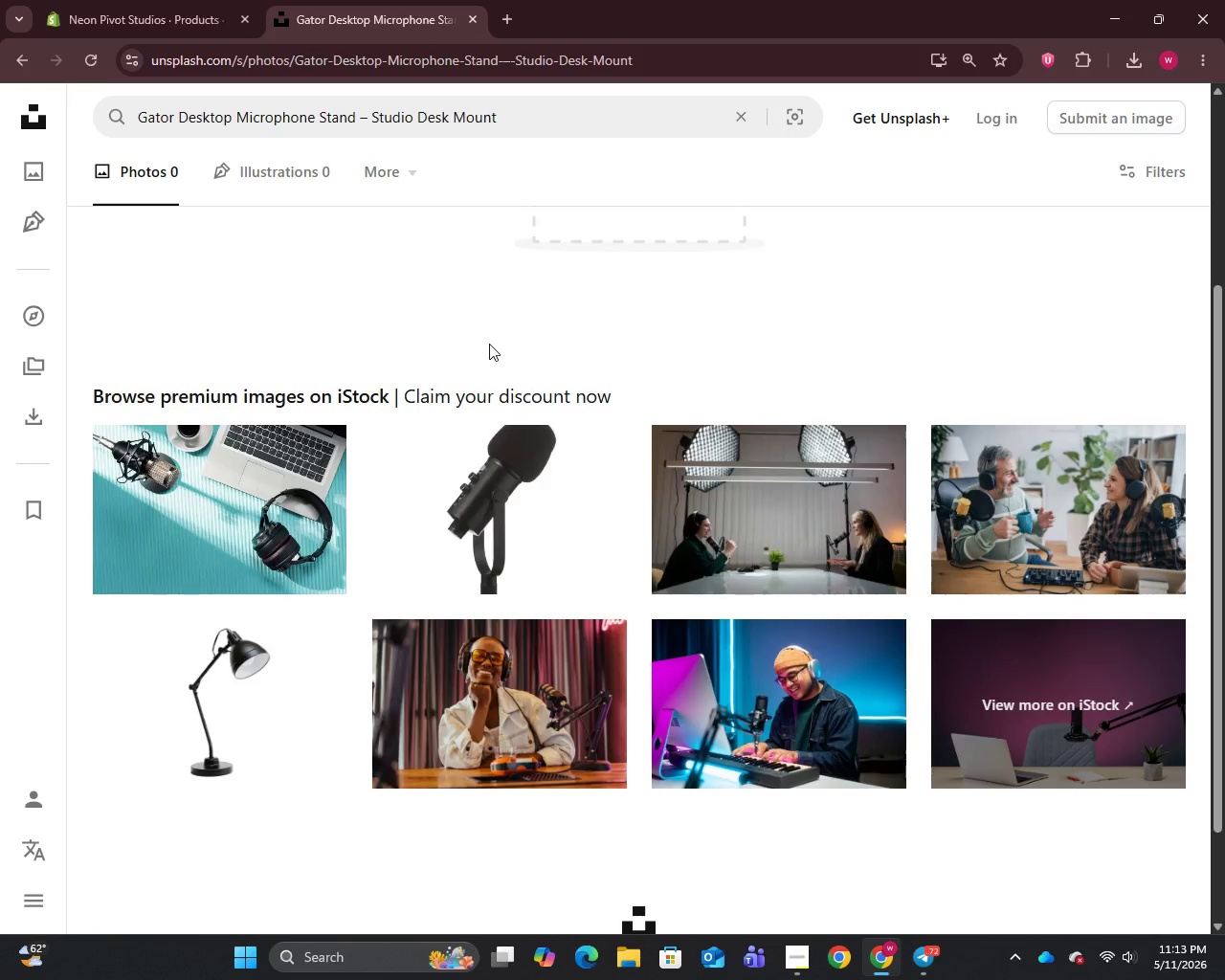 
right_click([441, 739])
 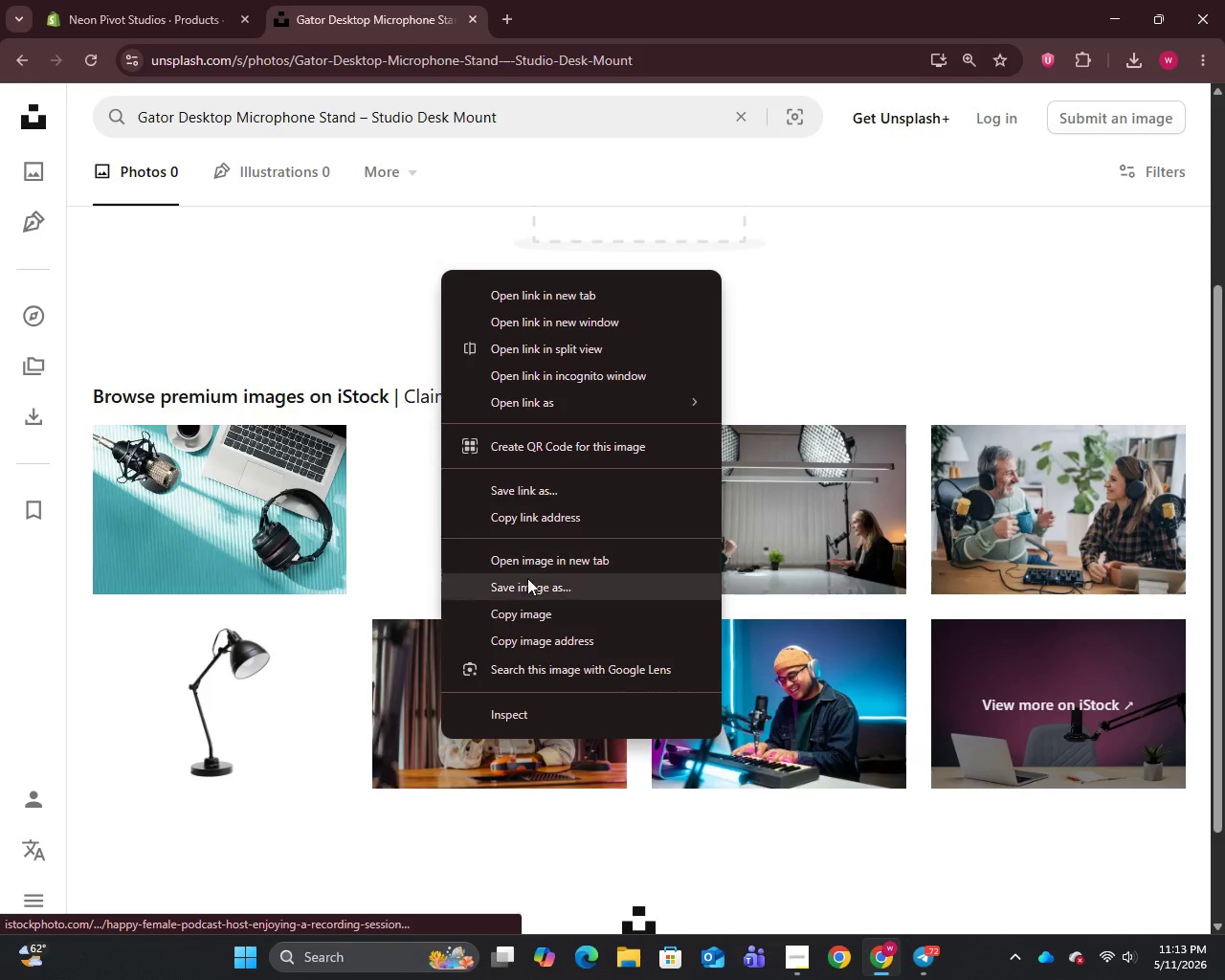 
left_click([525, 589])
 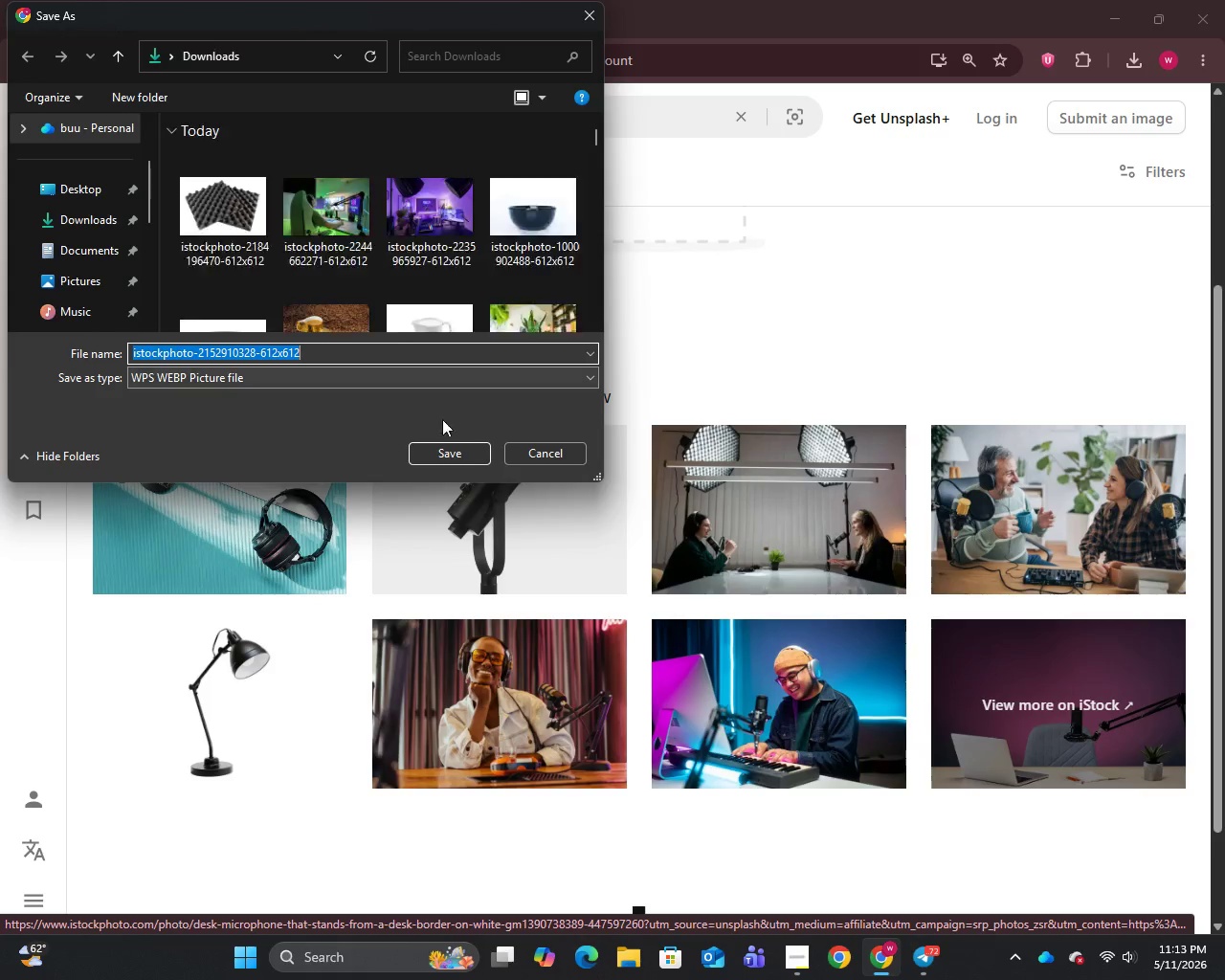 
left_click([442, 449])
 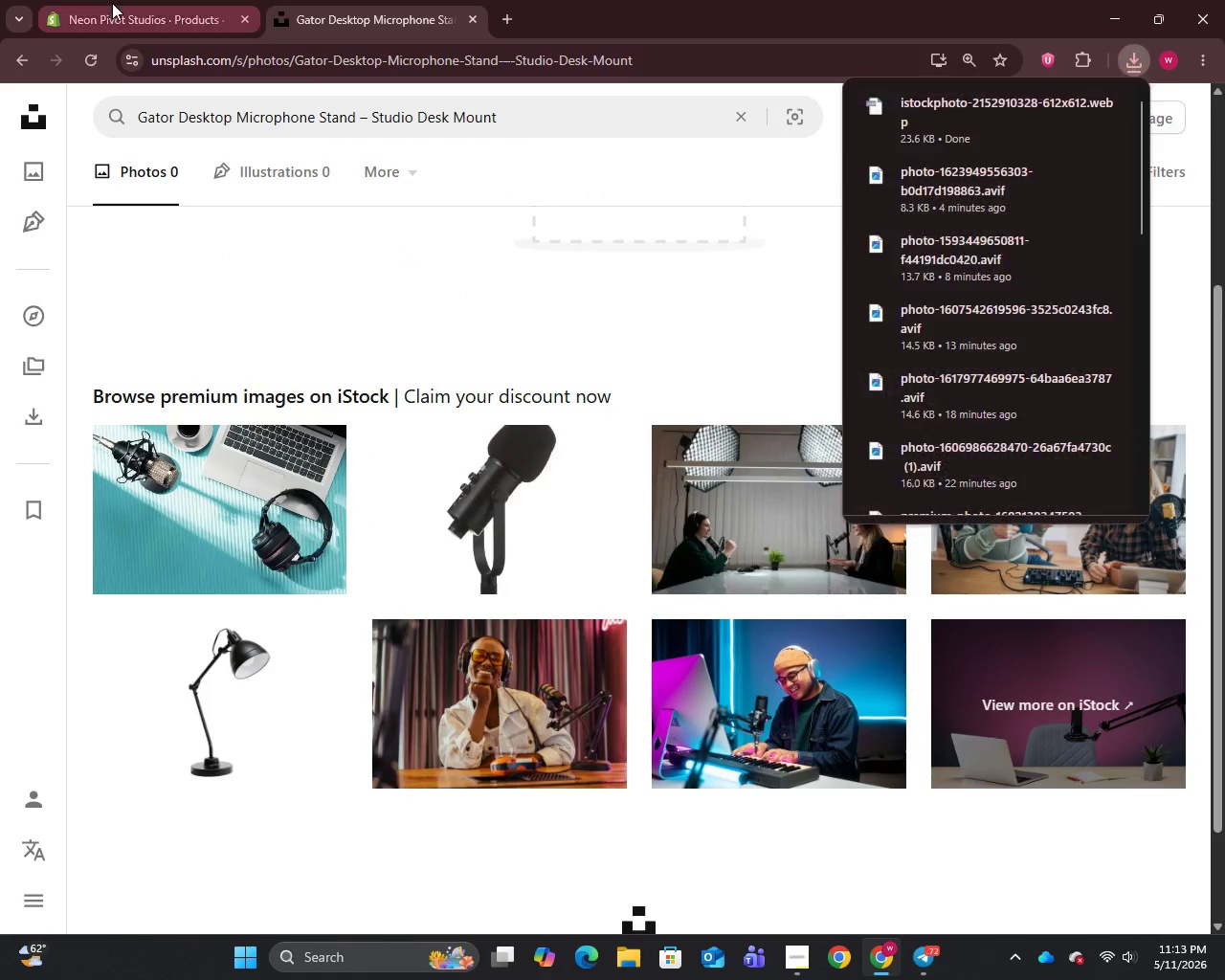 
left_click([159, 0])
 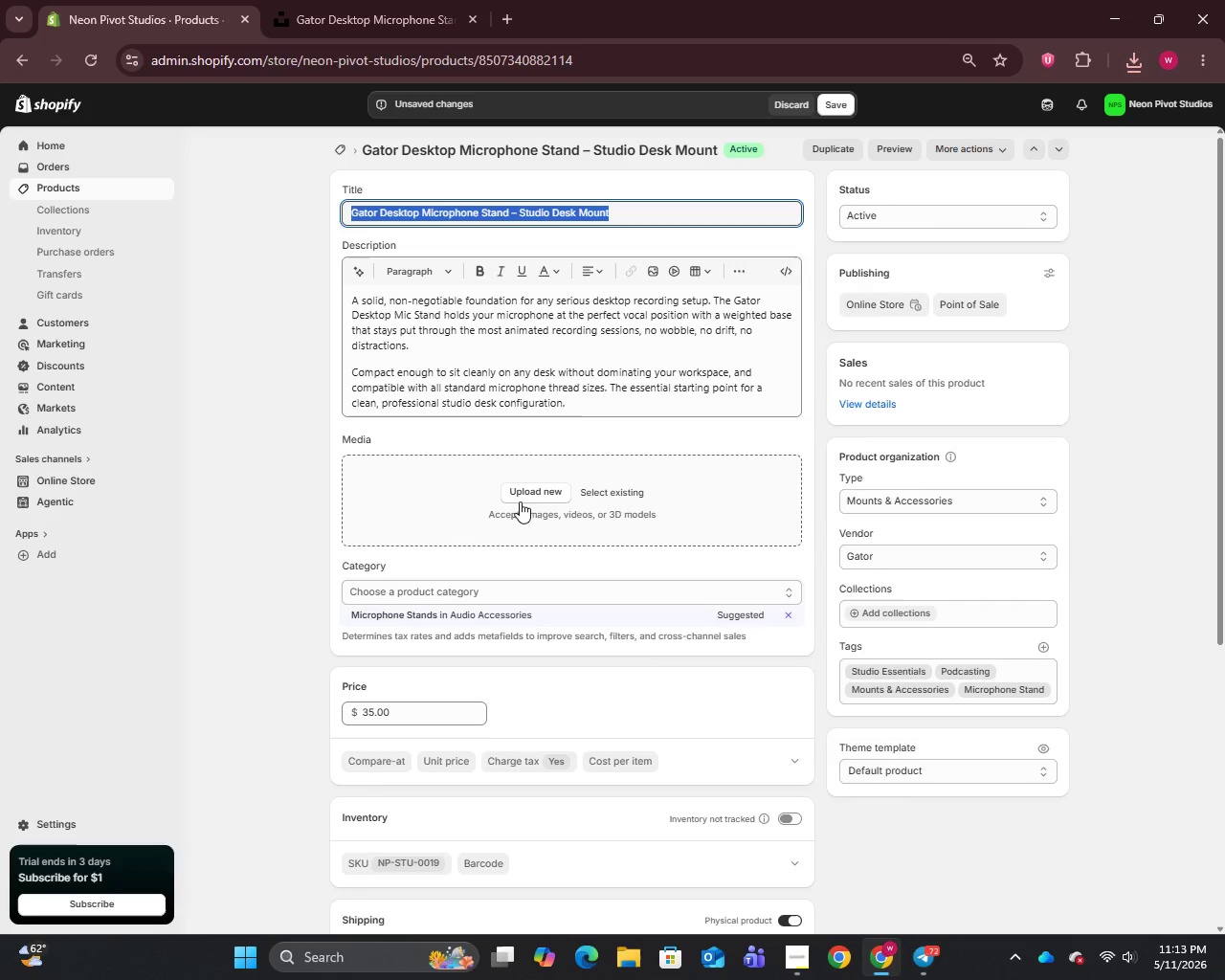 
left_click([525, 495])
 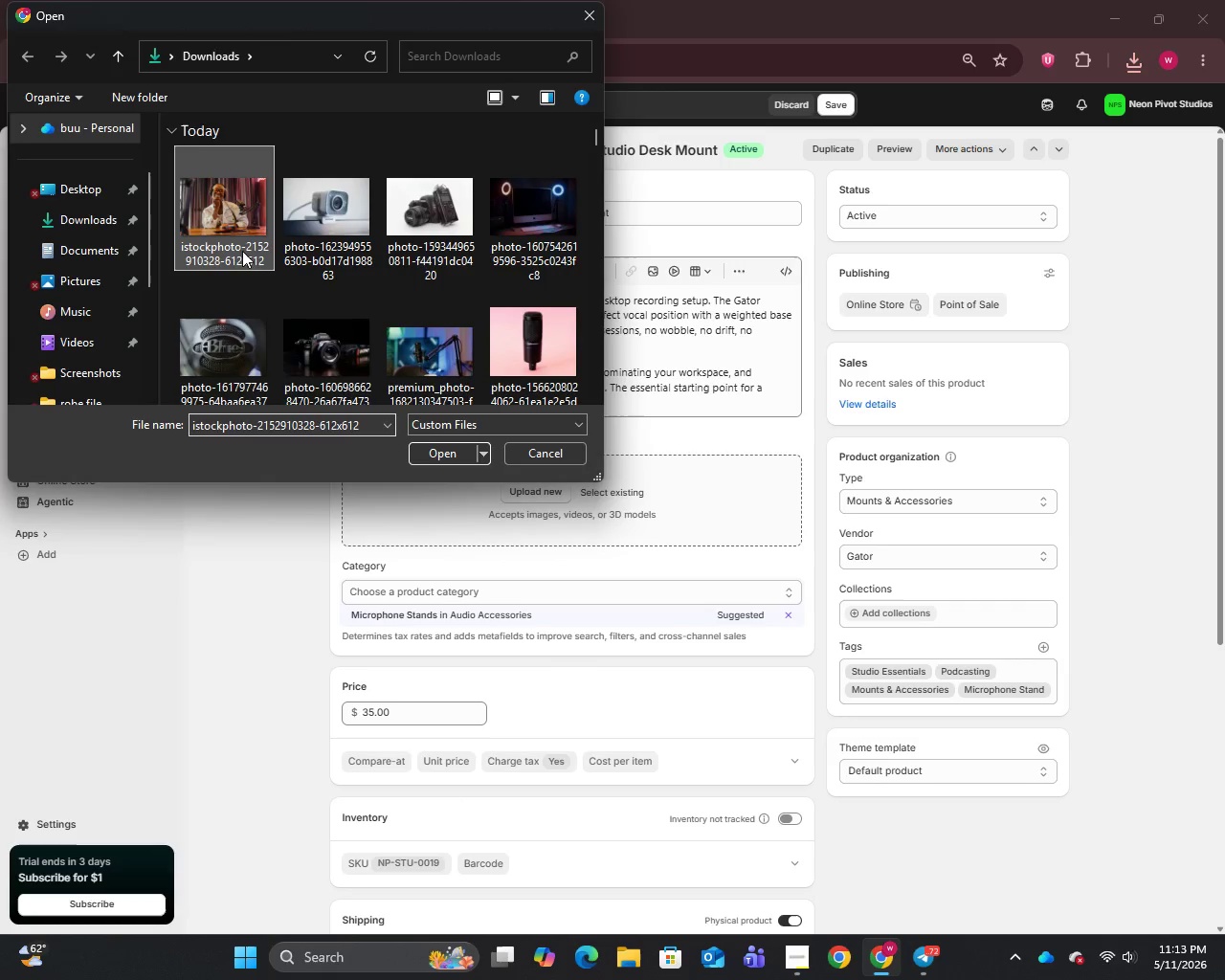 
left_click([465, 456])
 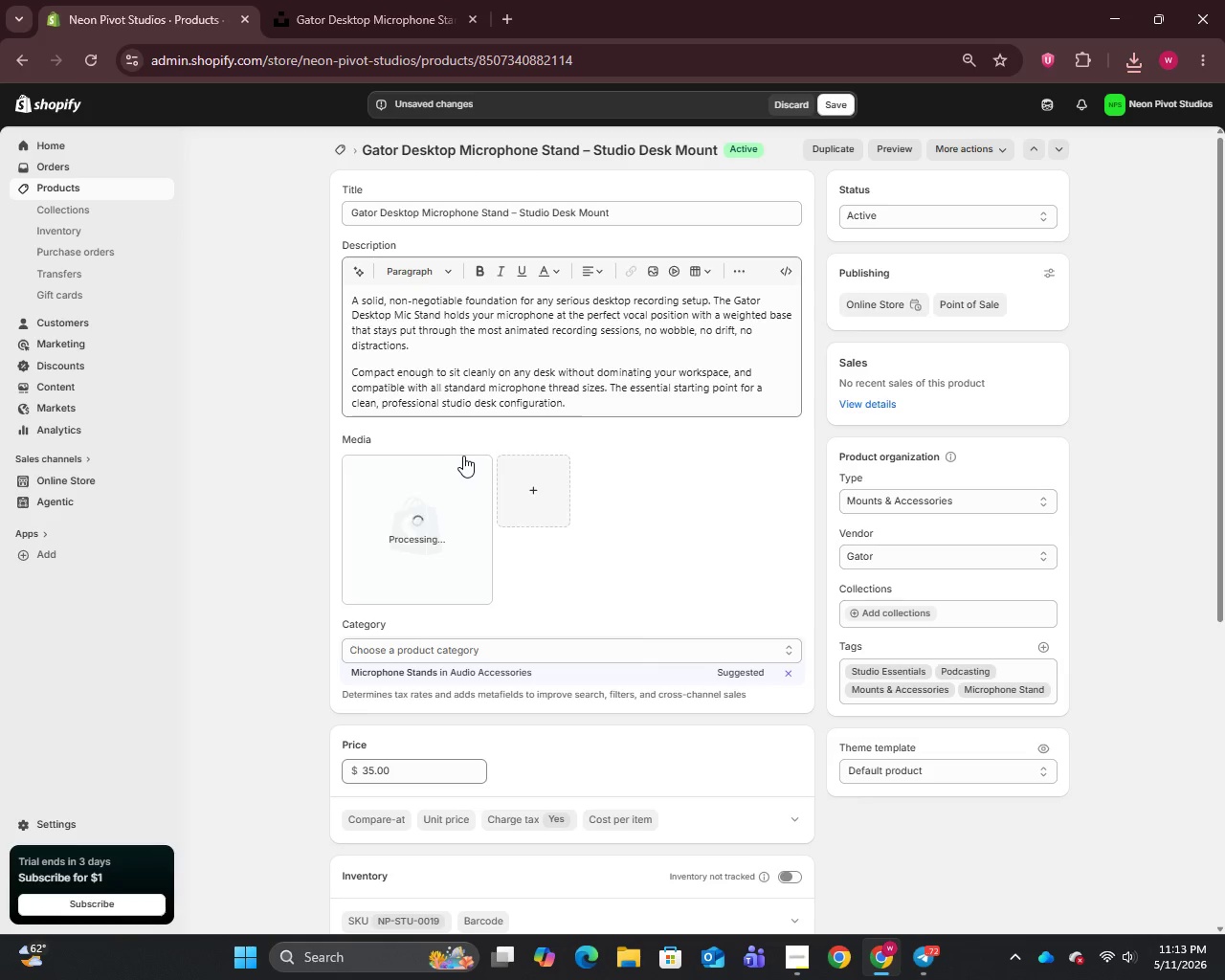 
wait(5.75)
 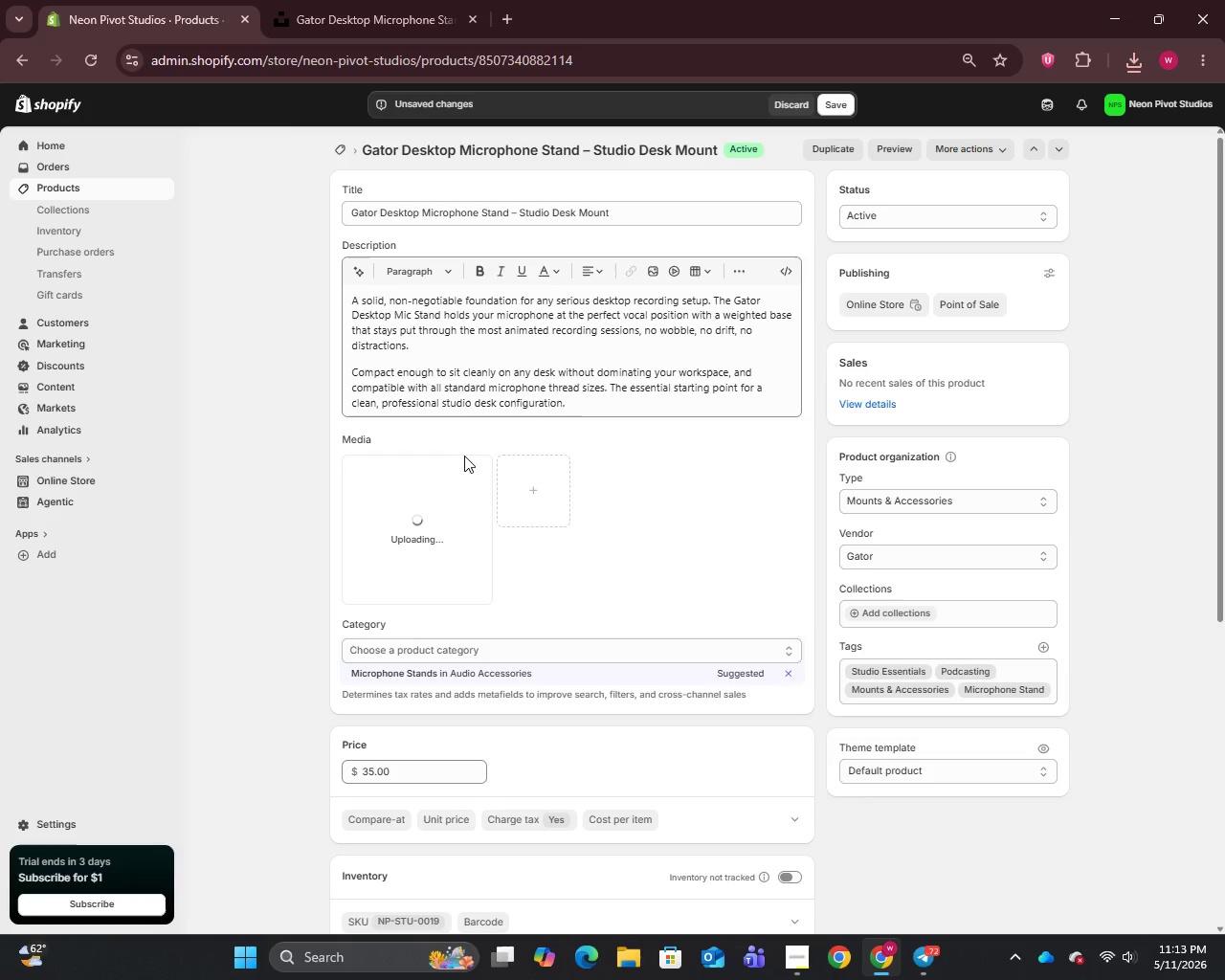 
left_click([422, 506])
 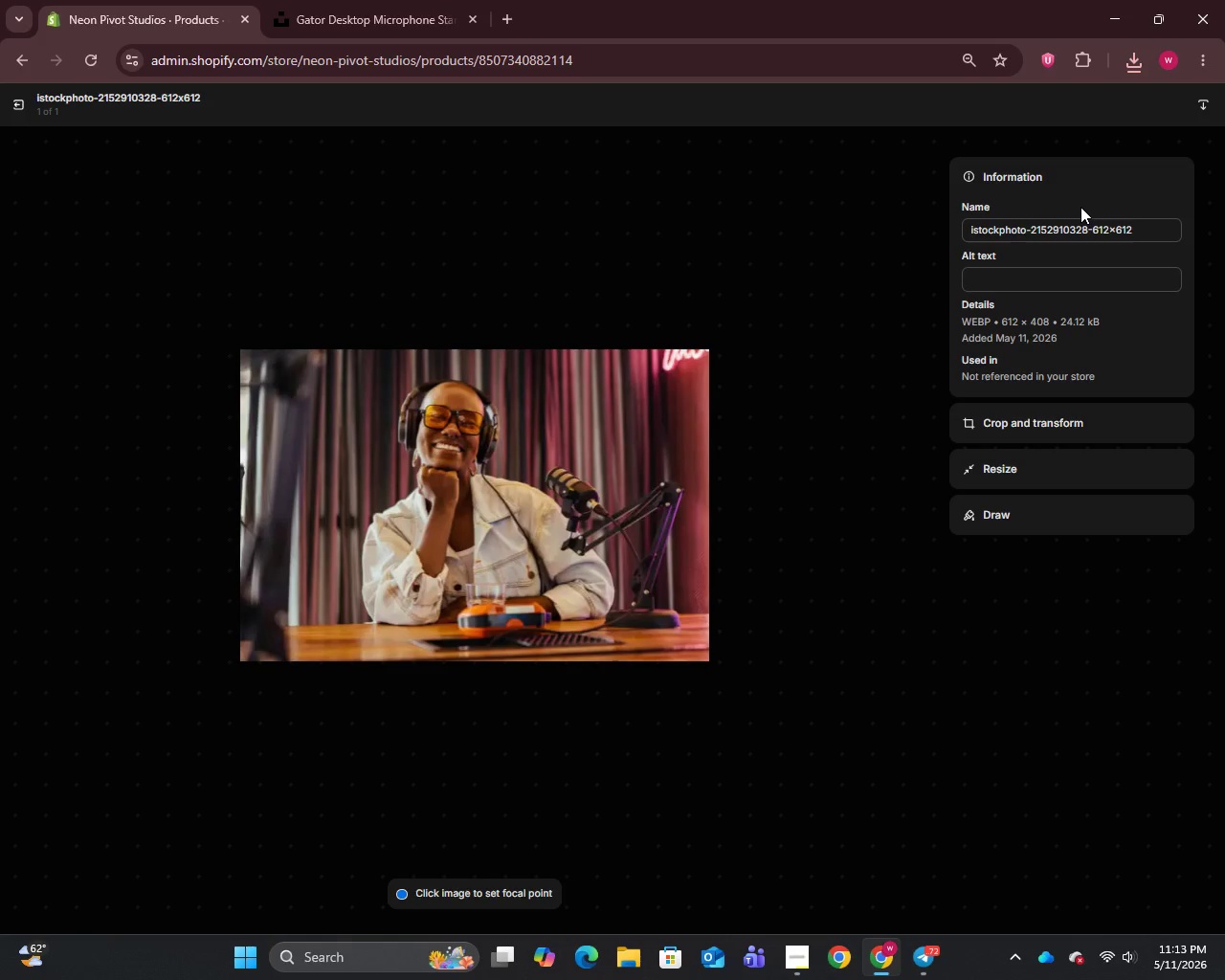 
left_click([1060, 231])
 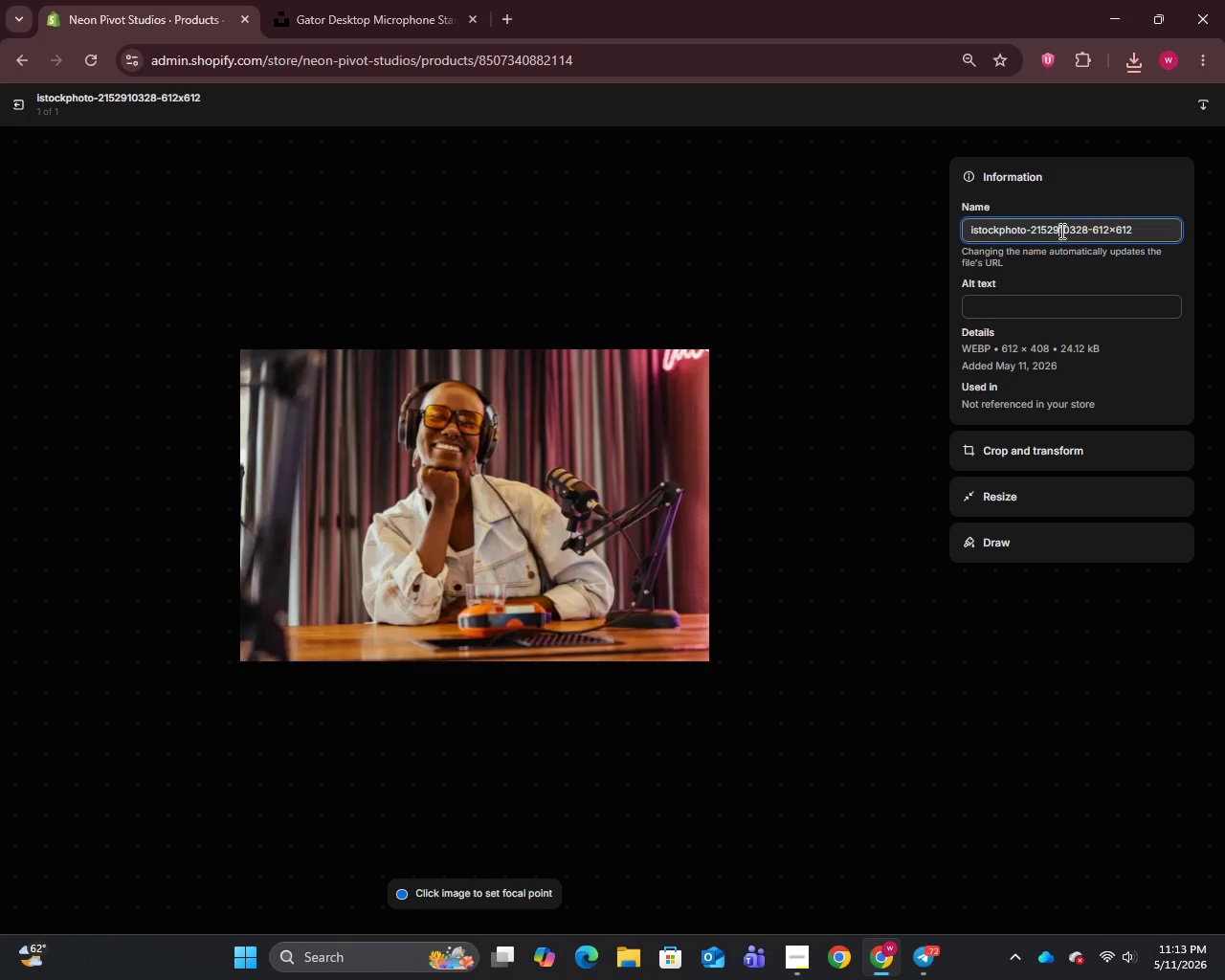 
key(Control+A)
 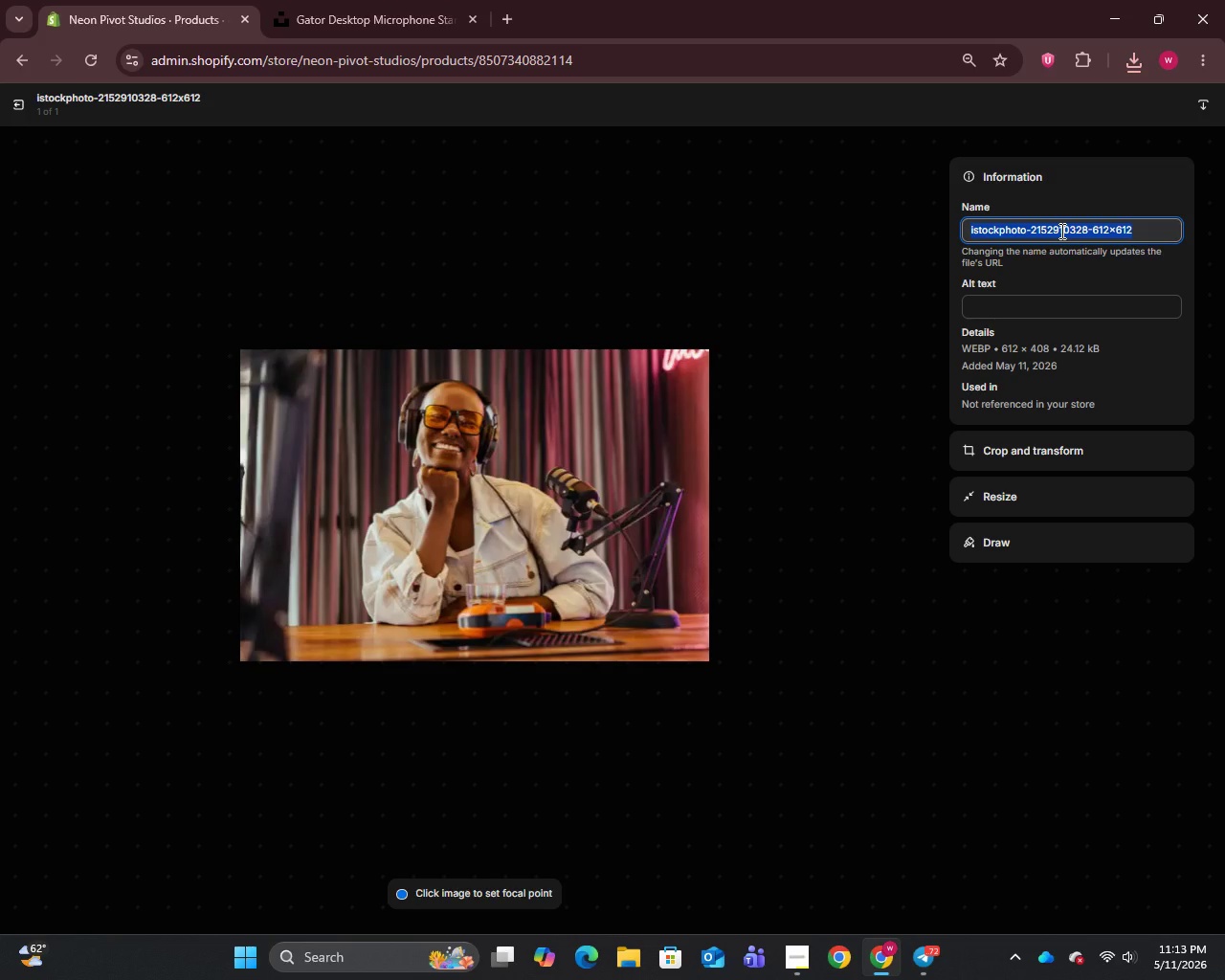 
key(Control+V)
 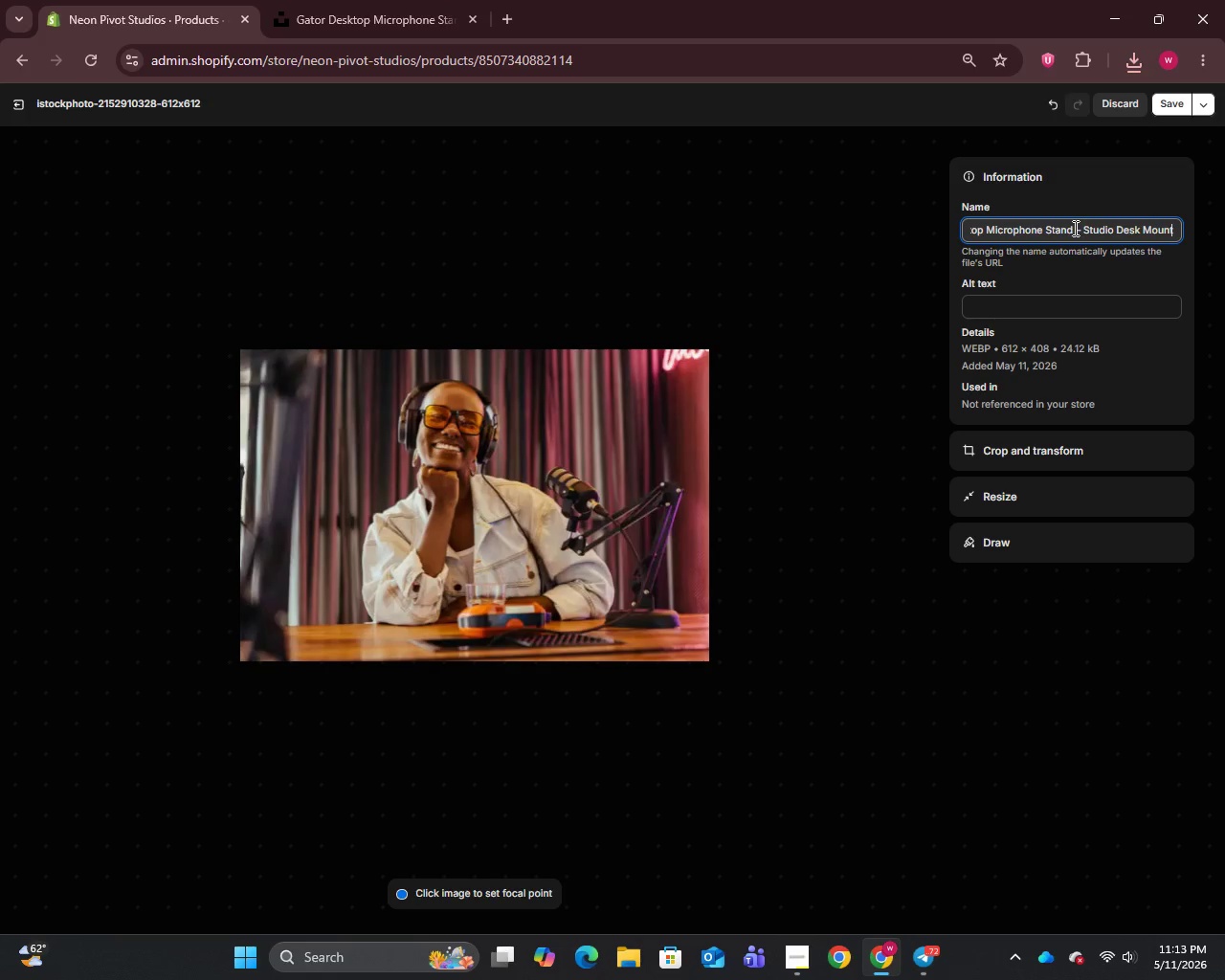 
left_click_drag(start_coordinate=[1075, 228], to_coordinate=[1224, 229])
 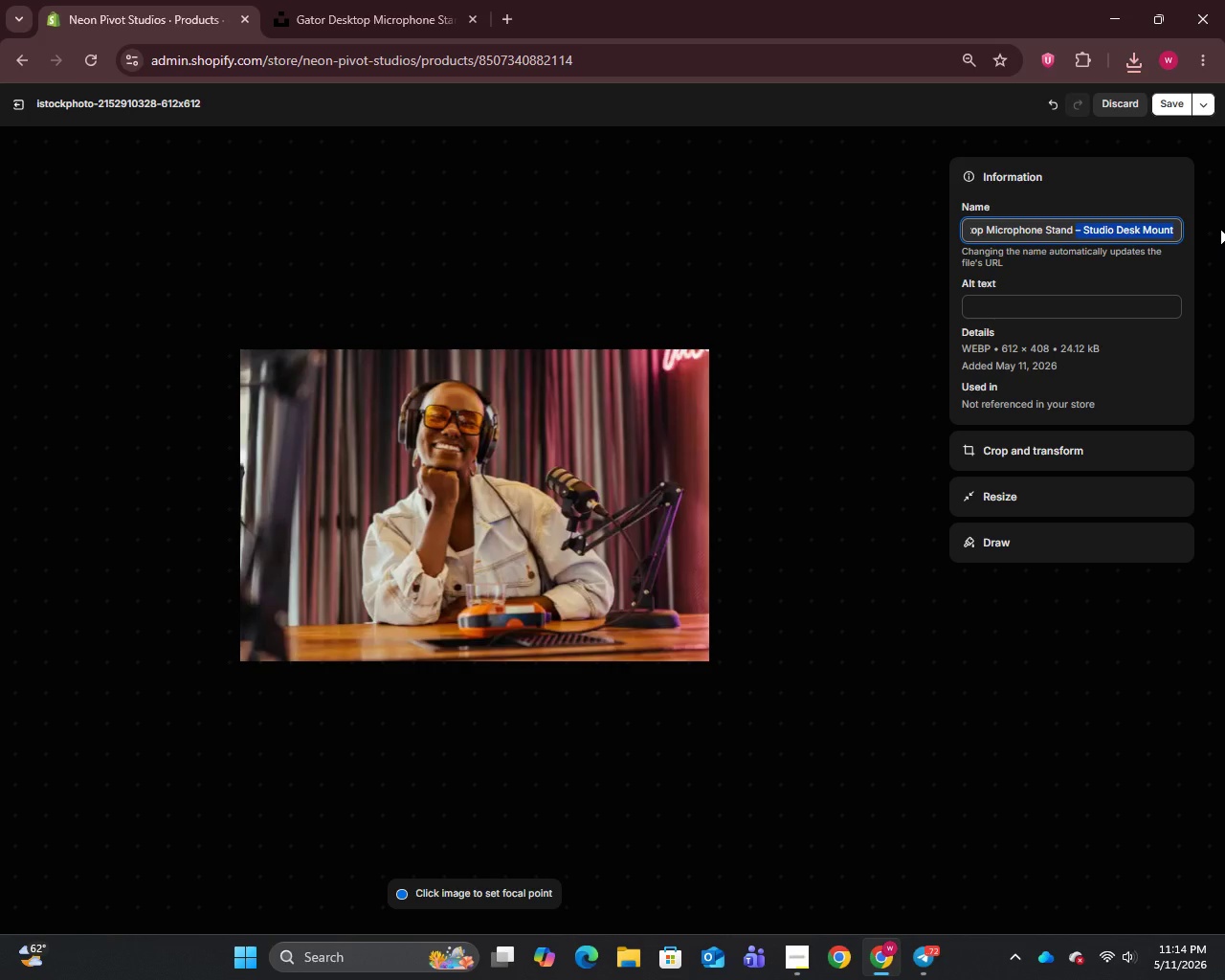 
key(Backspace)
 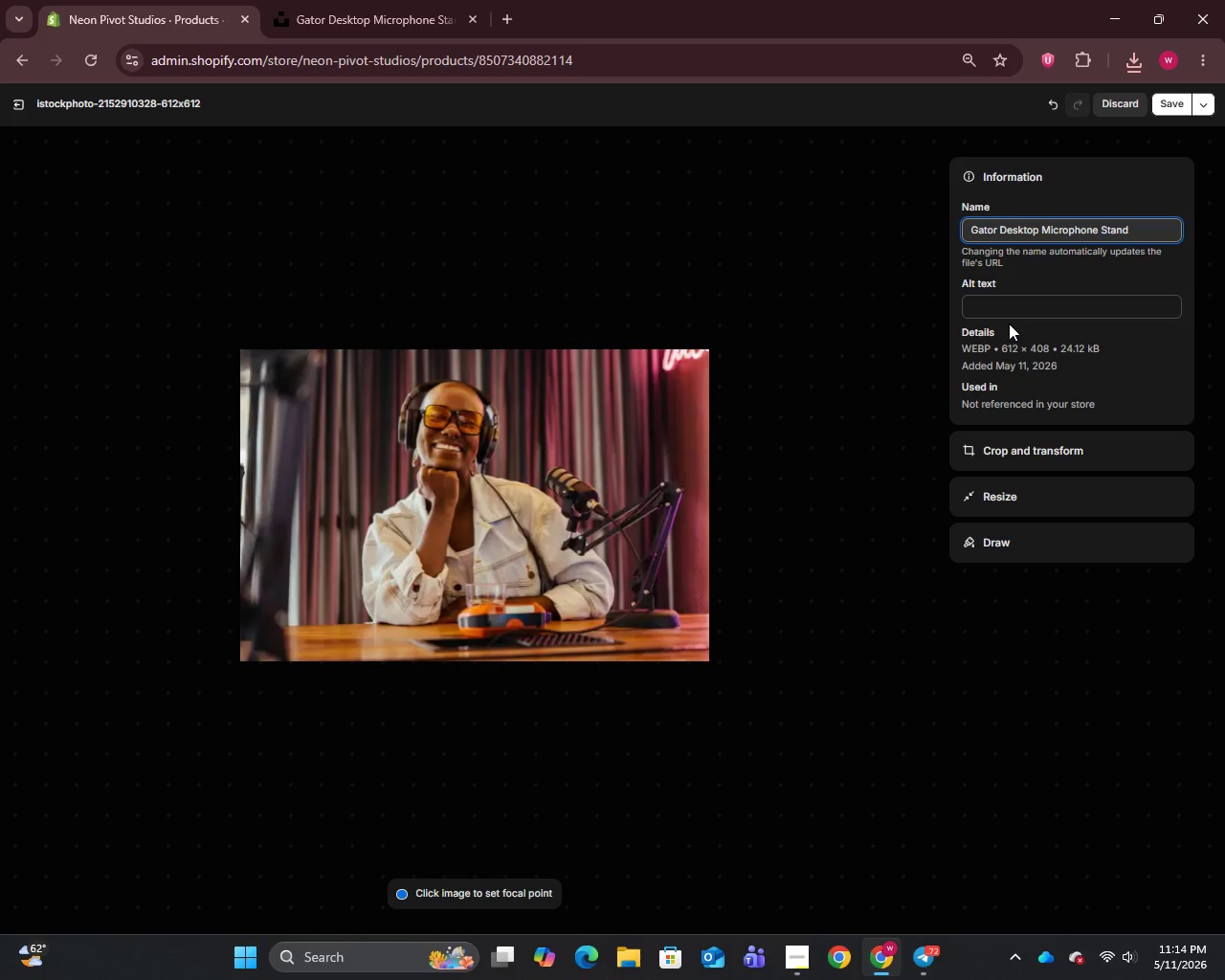 
left_click([1011, 304])
 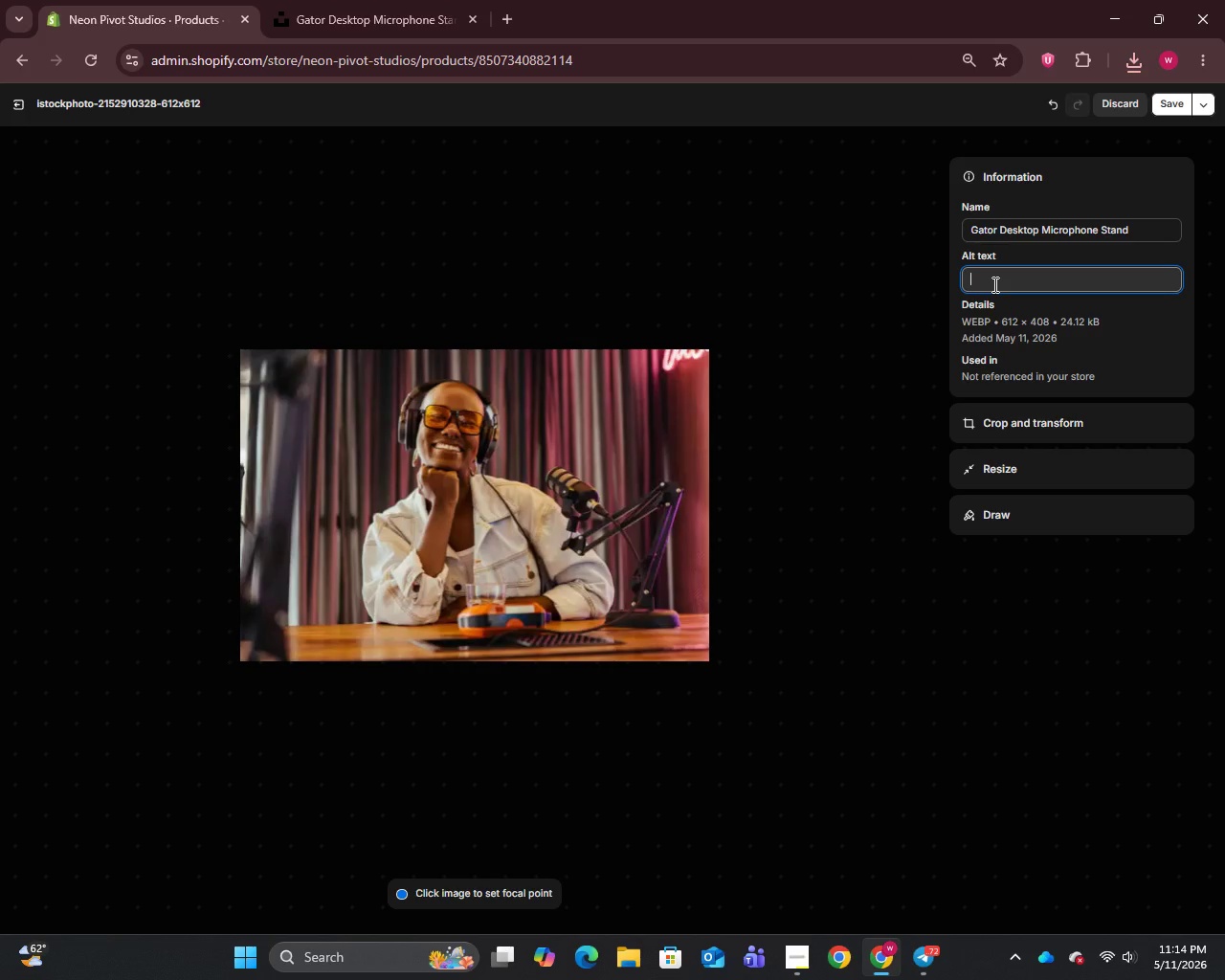 
type(Gator desk microphone stand on studio desk - heavy-base mic stand for professonal recording by Neon Pivot Studios)
 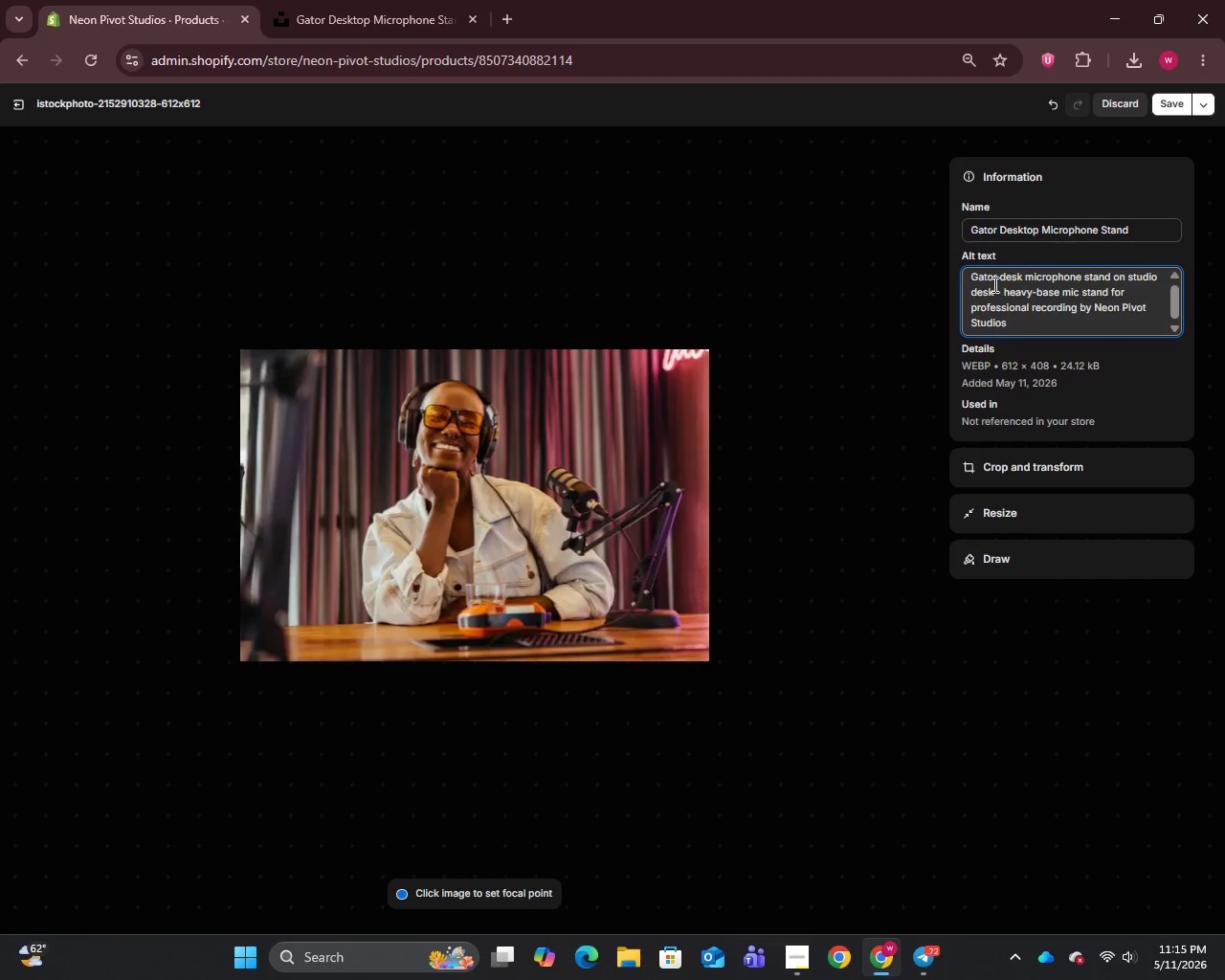 
left_click([1175, 113])
 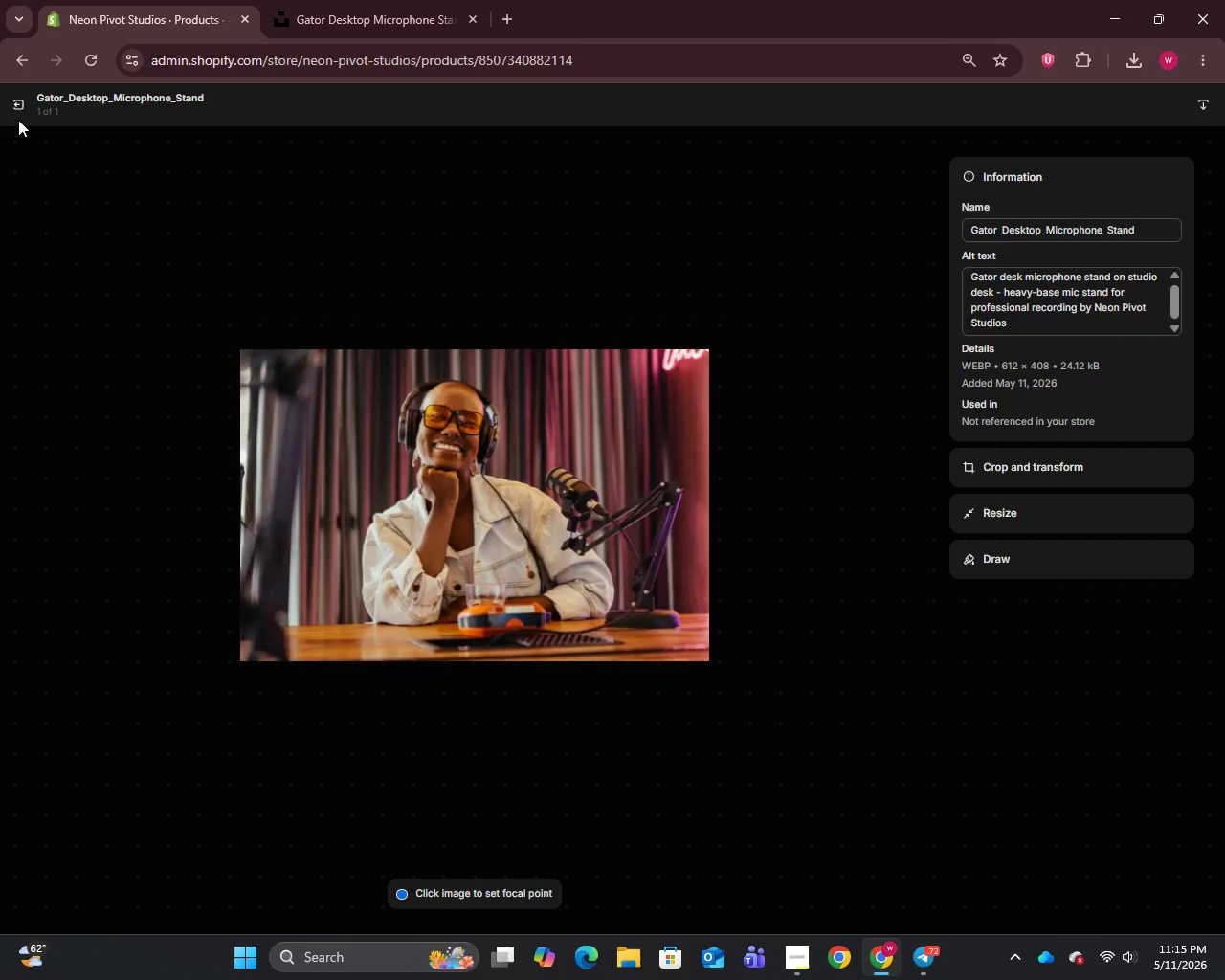 
left_click([17, 101])
 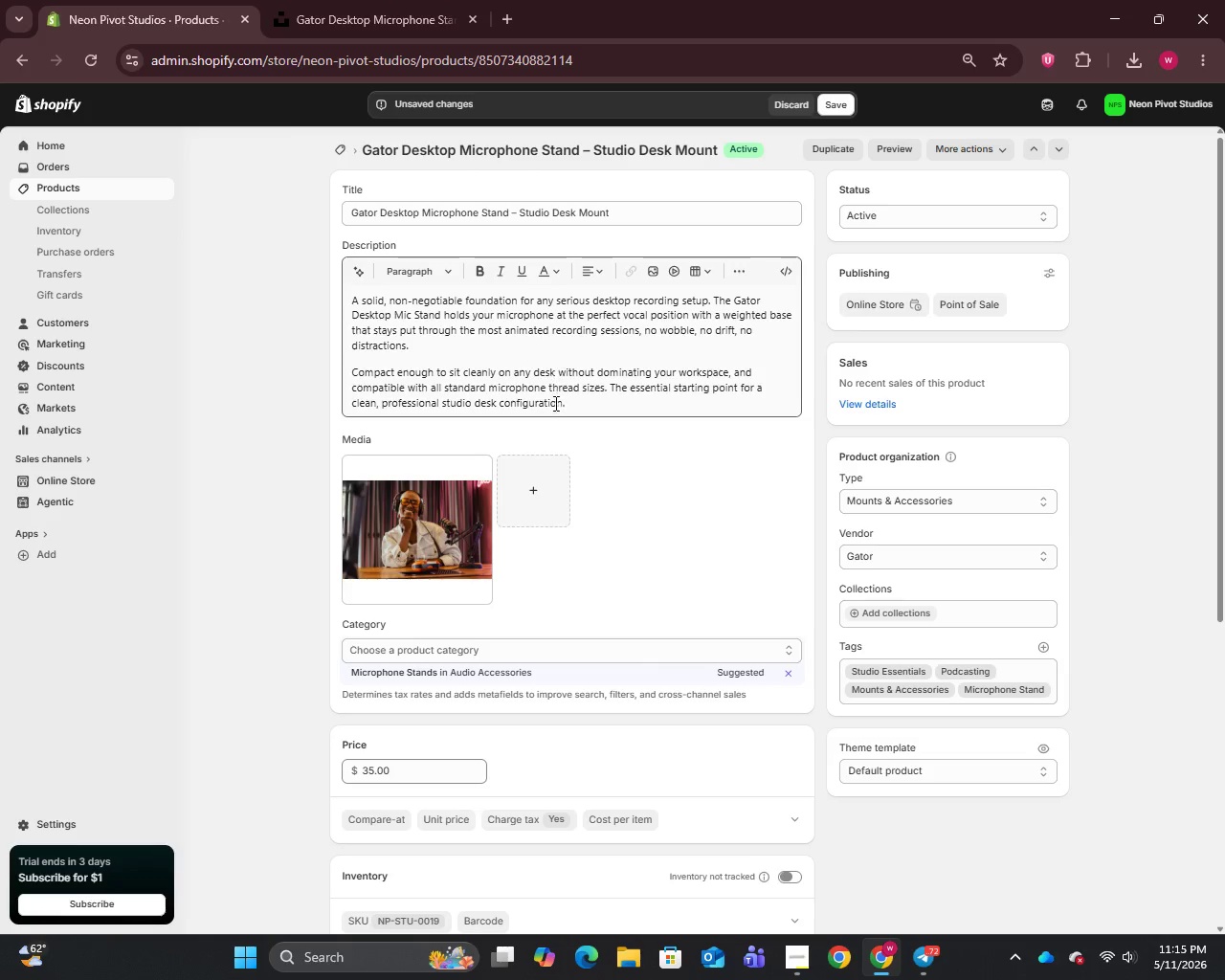 
scroll: coordinate [637, 588], scroll_direction: down, amount: 13.0
 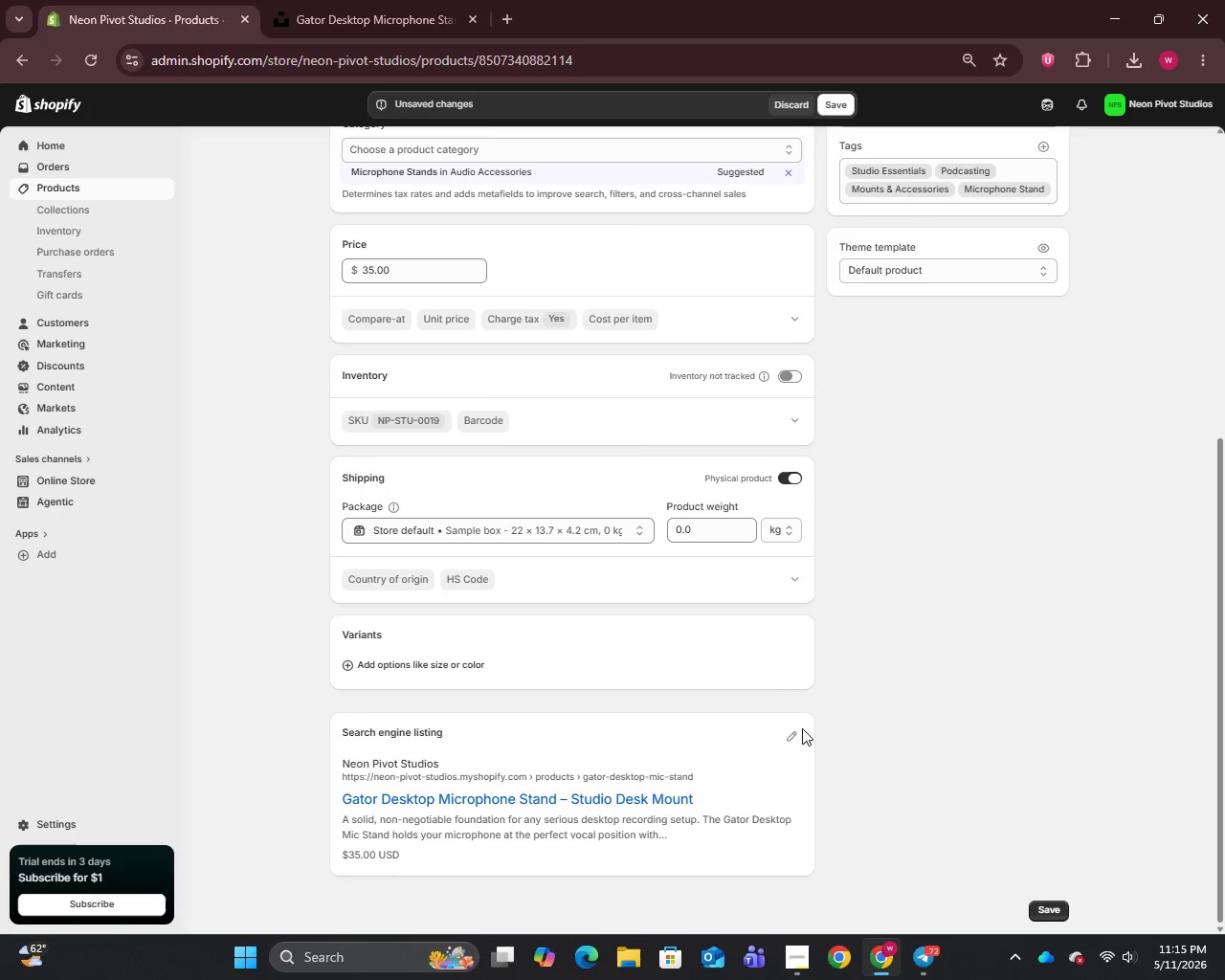 
left_click([794, 741])
 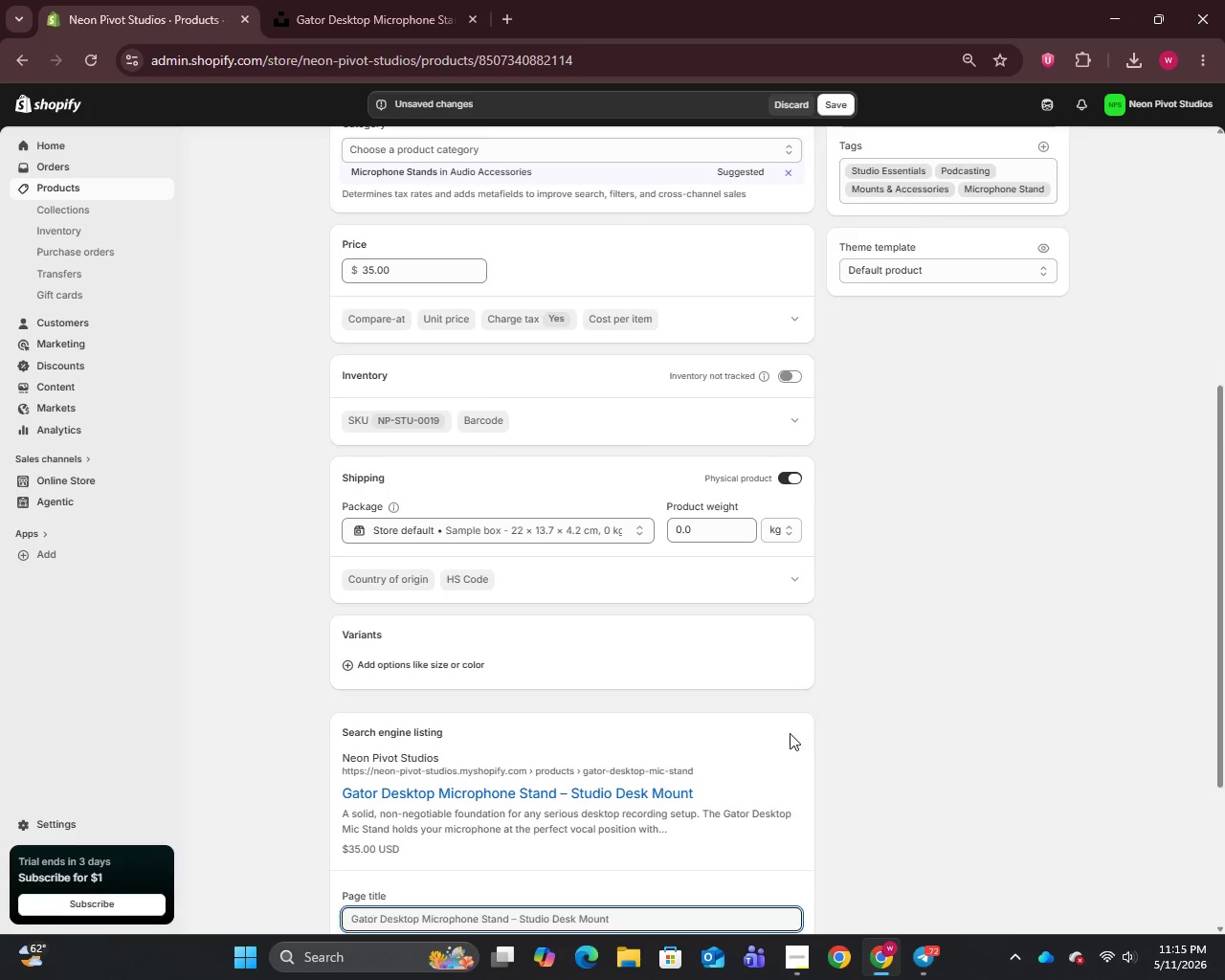 
scroll: coordinate [788, 731], scroll_direction: down, amount: 6.0
 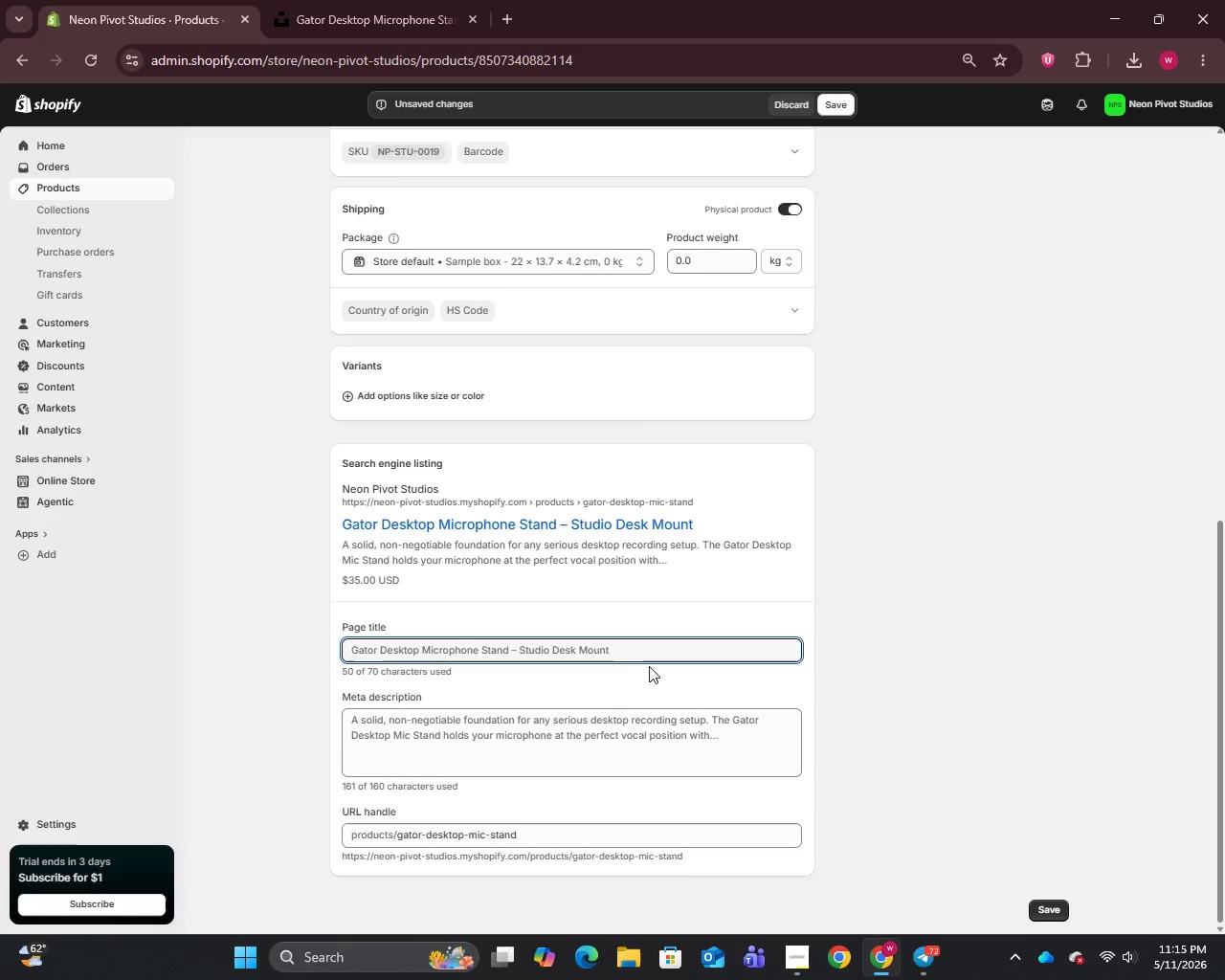 
left_click([637, 642])
 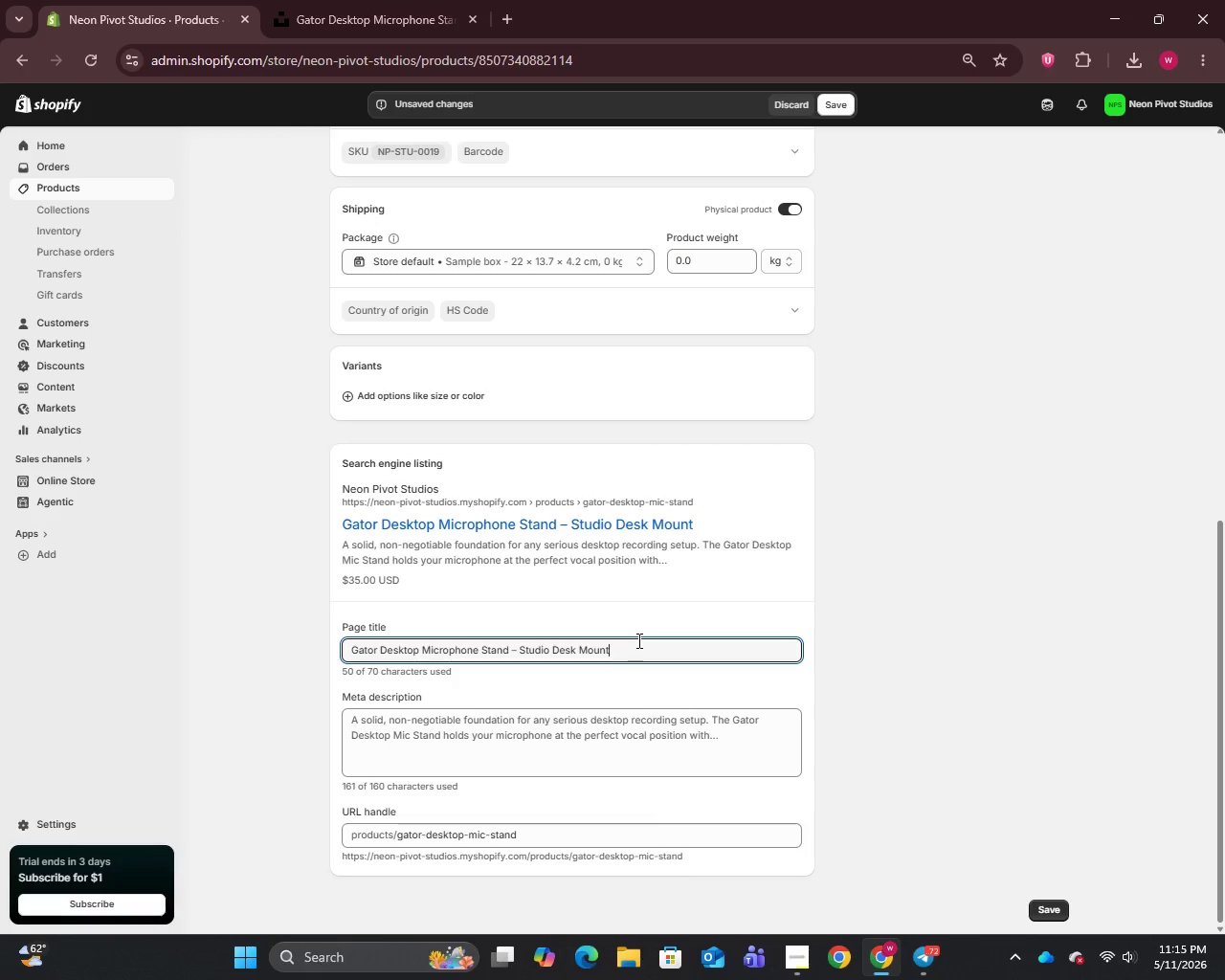 
wait(8.3)
 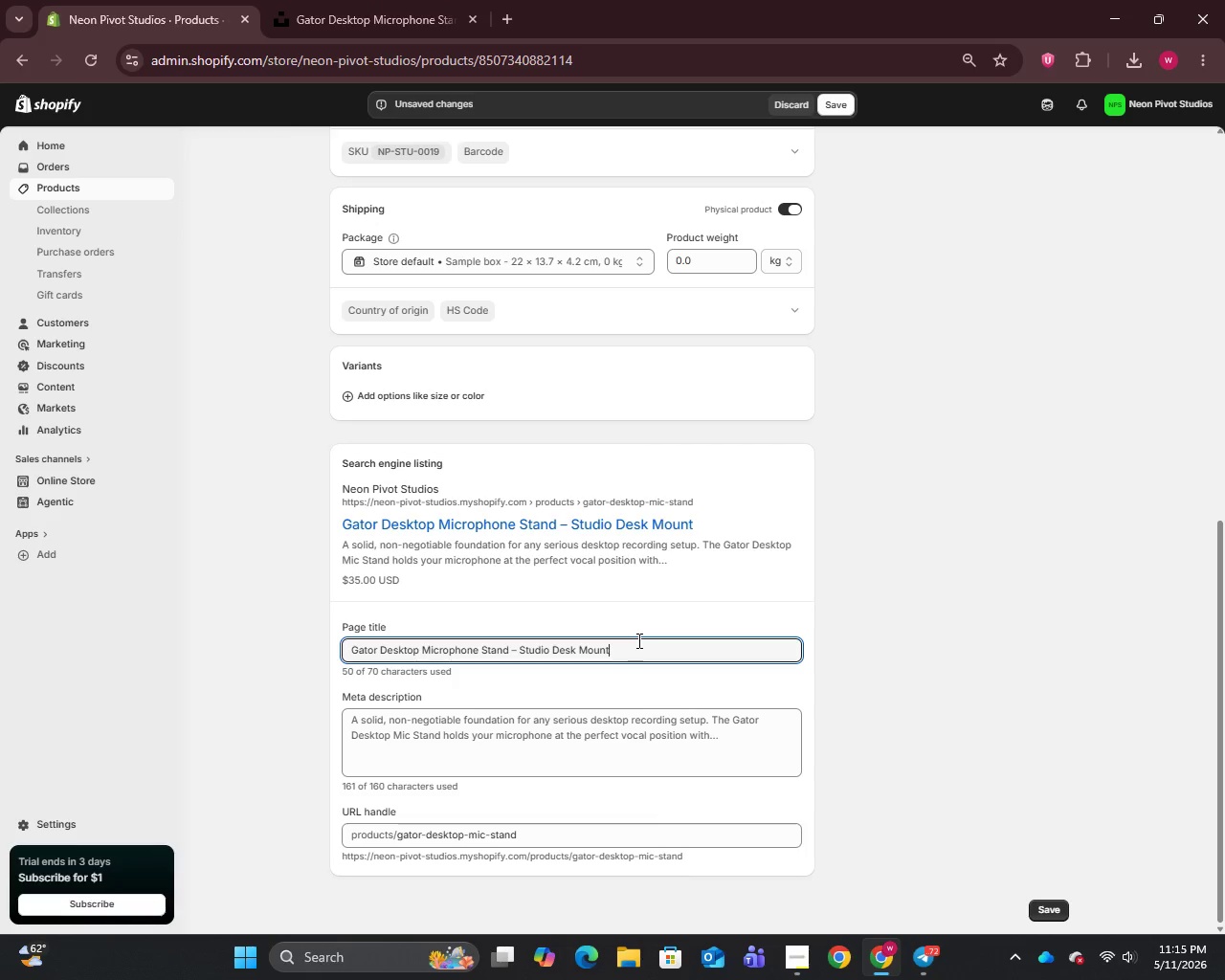 
left_click_drag(start_coordinate=[513, 650], to_coordinate=[724, 643])
 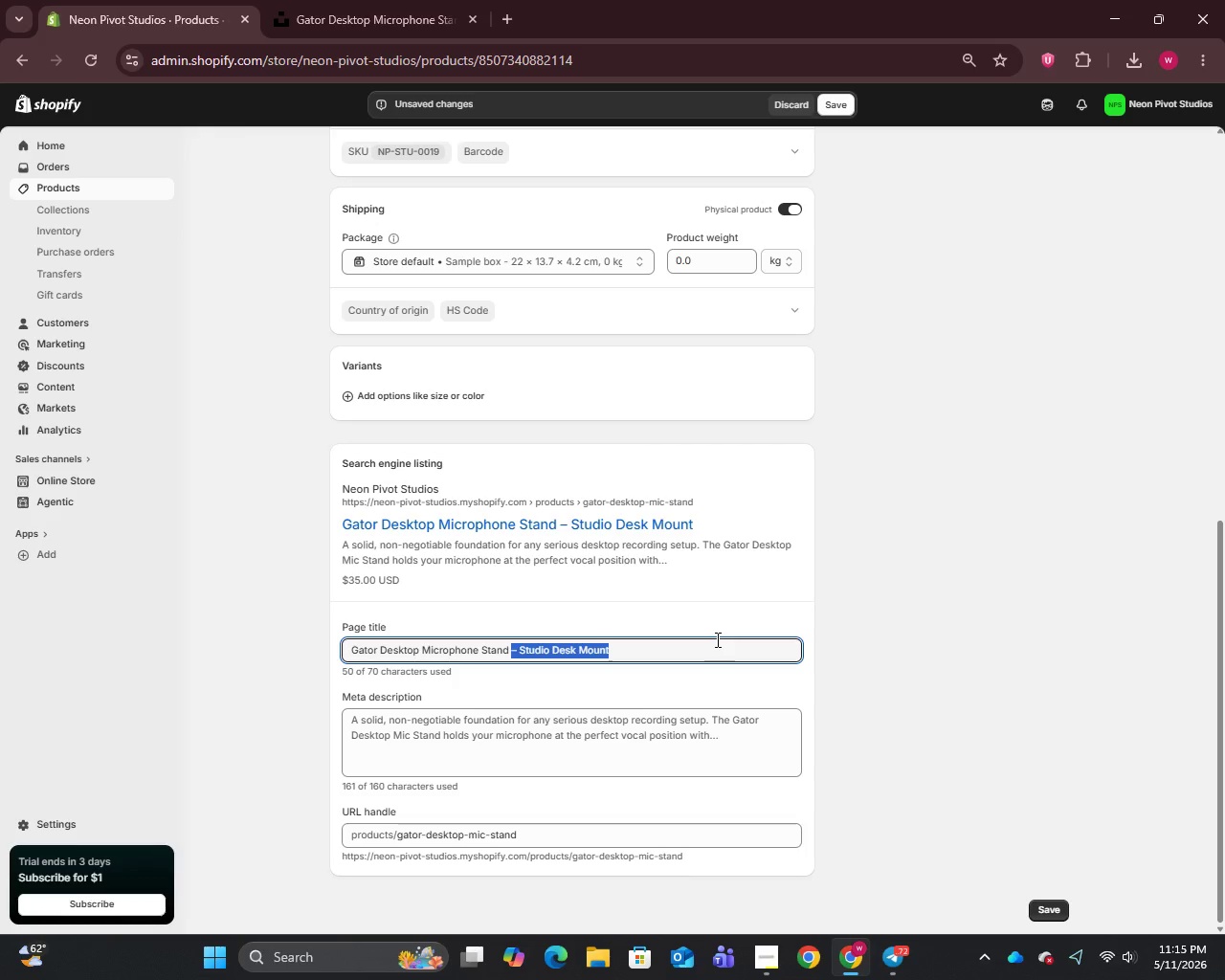 
type(| Neon Pivot Studios)
 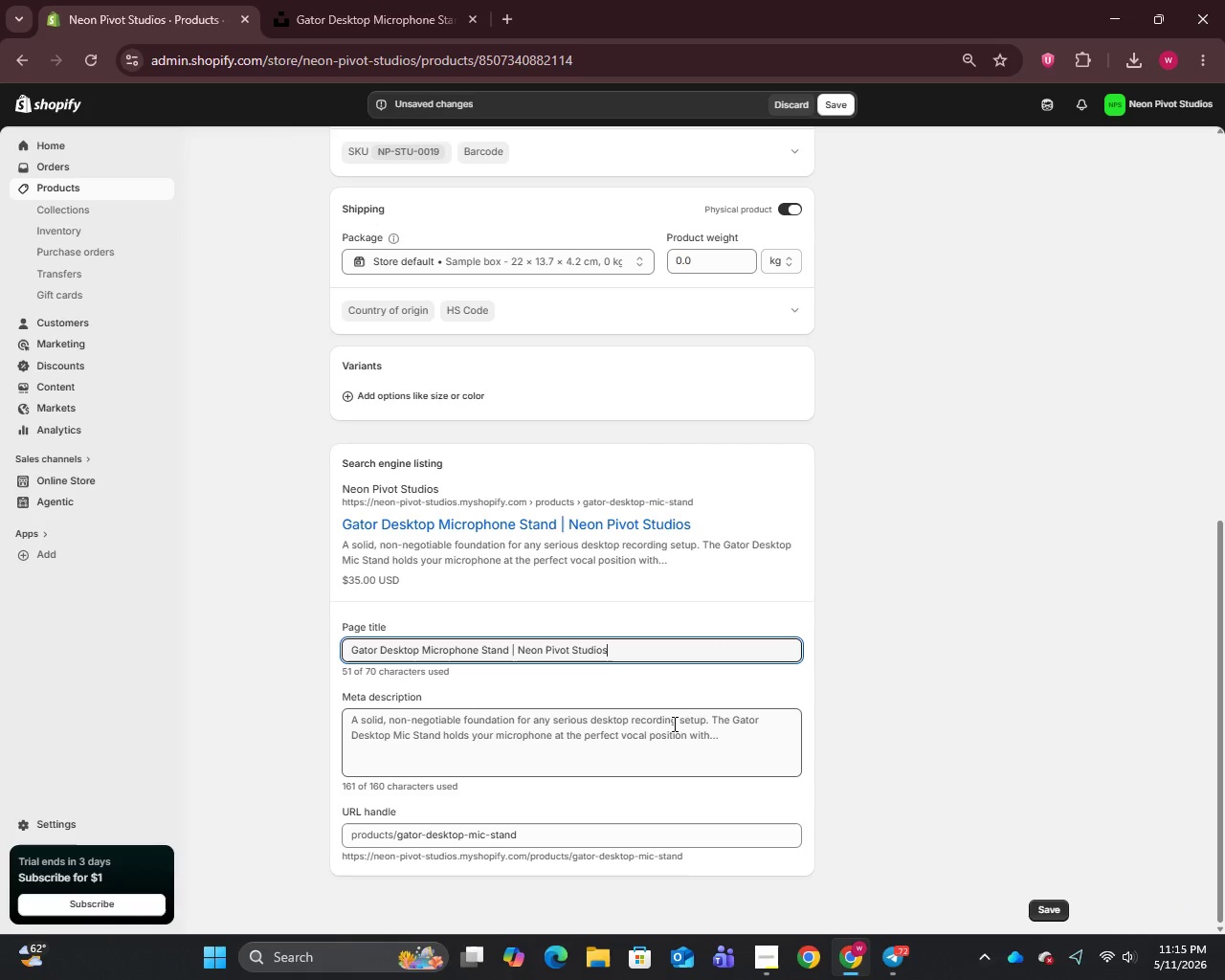 
key(Control+ControlLeft)
 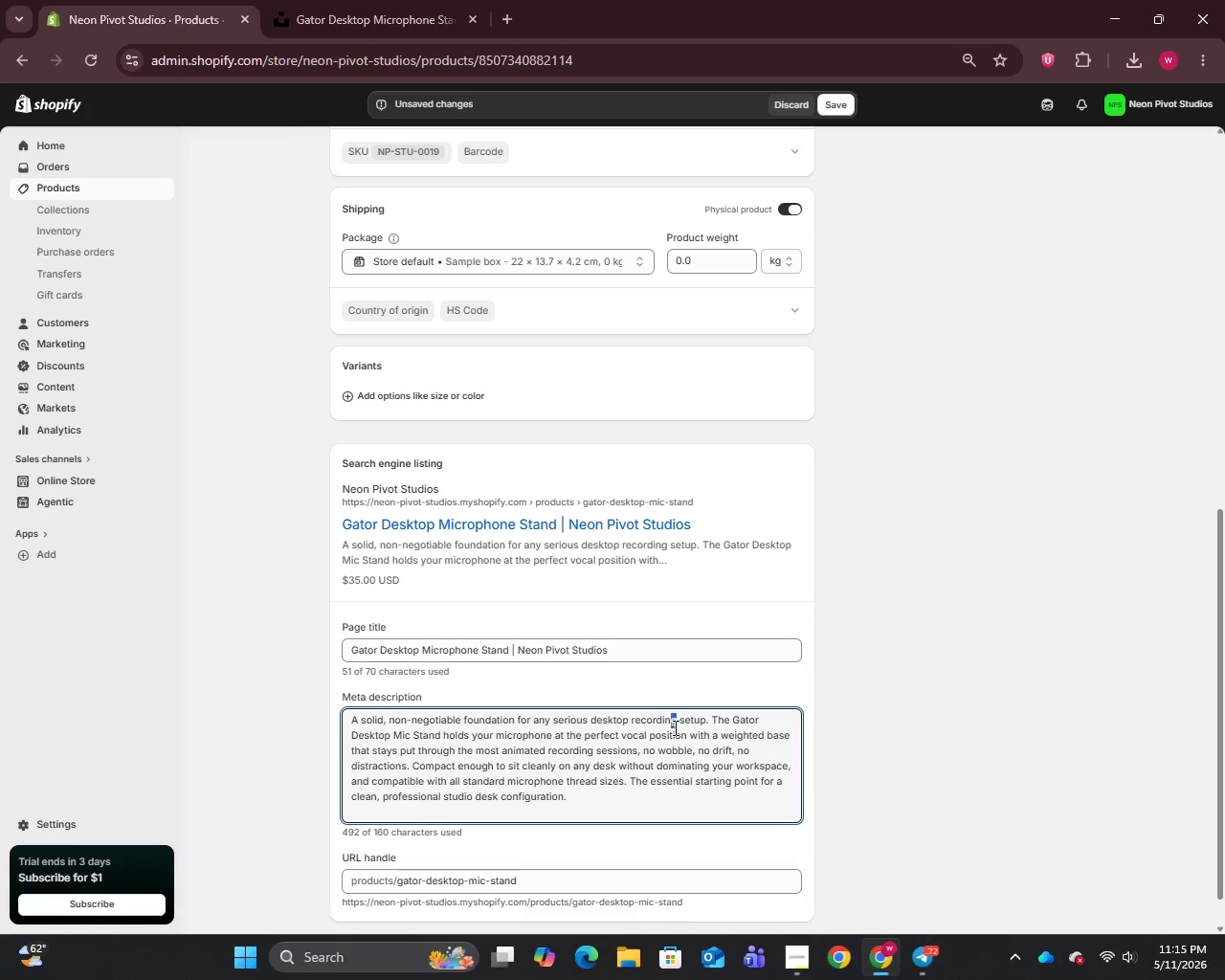 
key(Control+A)
 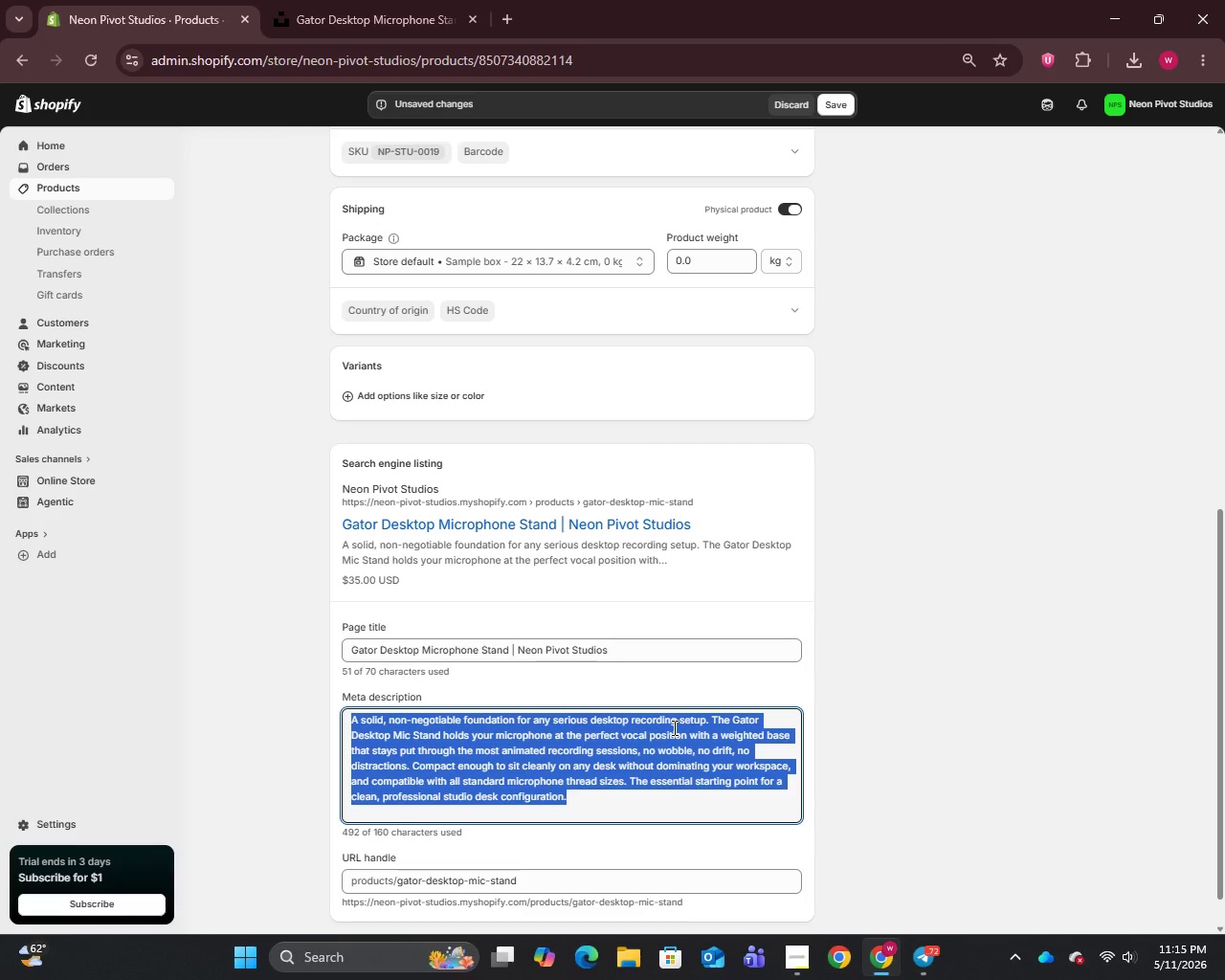 
type(A stable )
key(Backspace)
type(, Professional desktop mic stand for any studio setup . The Gator Desktop Stand holds your microphone firmly in place )
key(Backspace)
type(. D)
key(Backspace)
type(Shop Studio ES)
key(Backspace)
type(ssentials at Neon Pivot)
key(Backspace)
key(Backspace)
key(Backspace)
type(l.)
 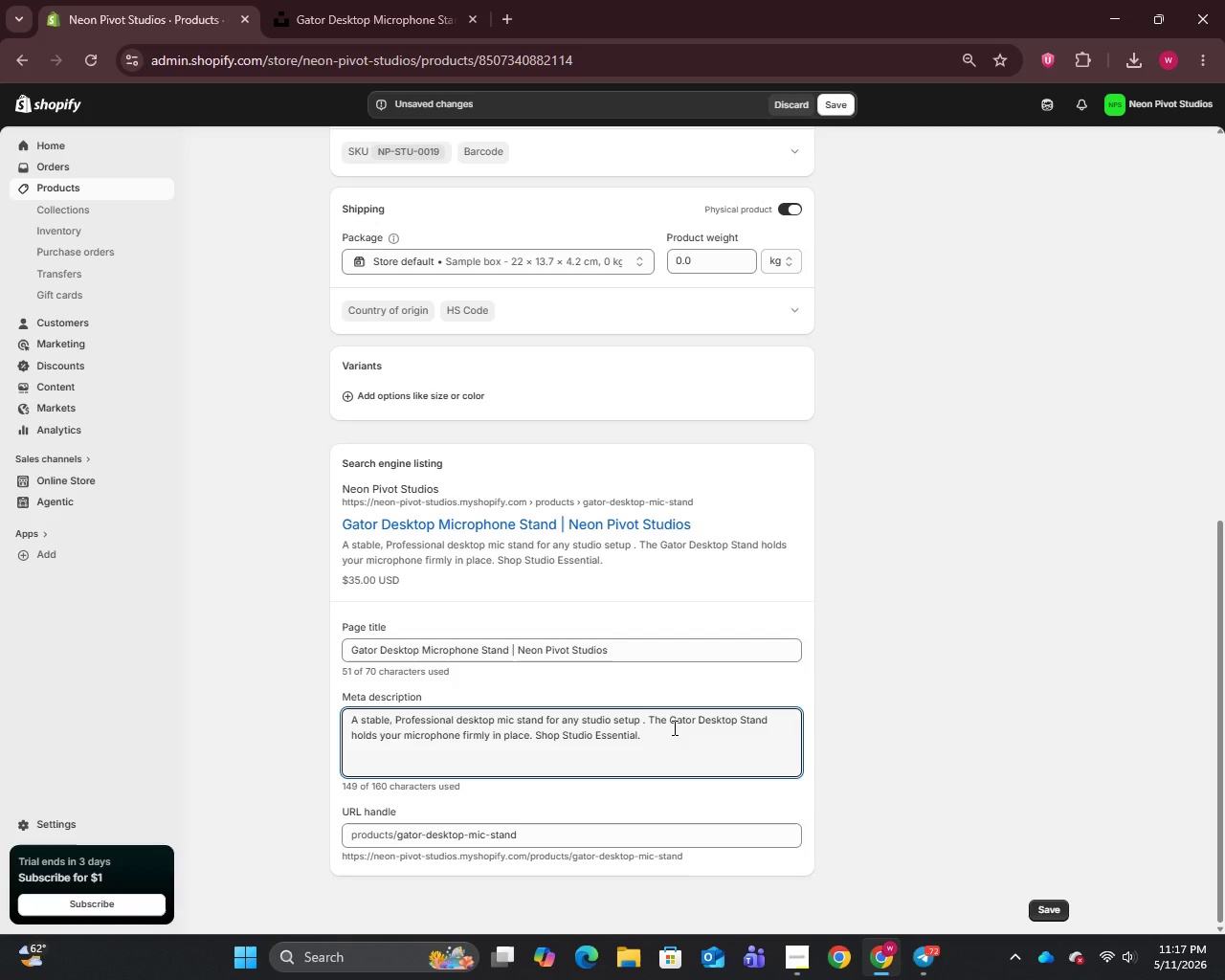 
scroll: coordinate [744, 444], scroll_direction: up, amount: 8.0
 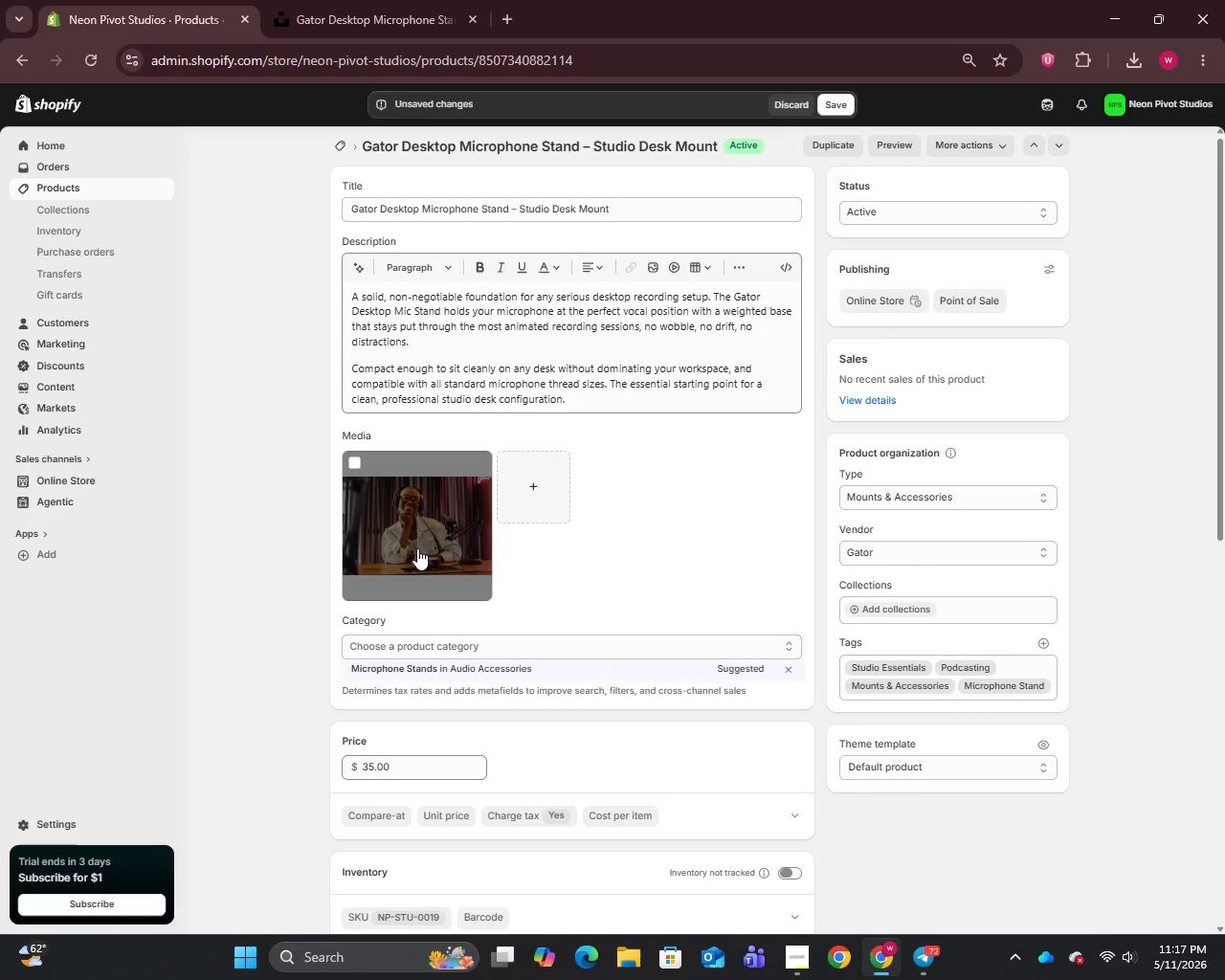 
left_click([425, 529])
 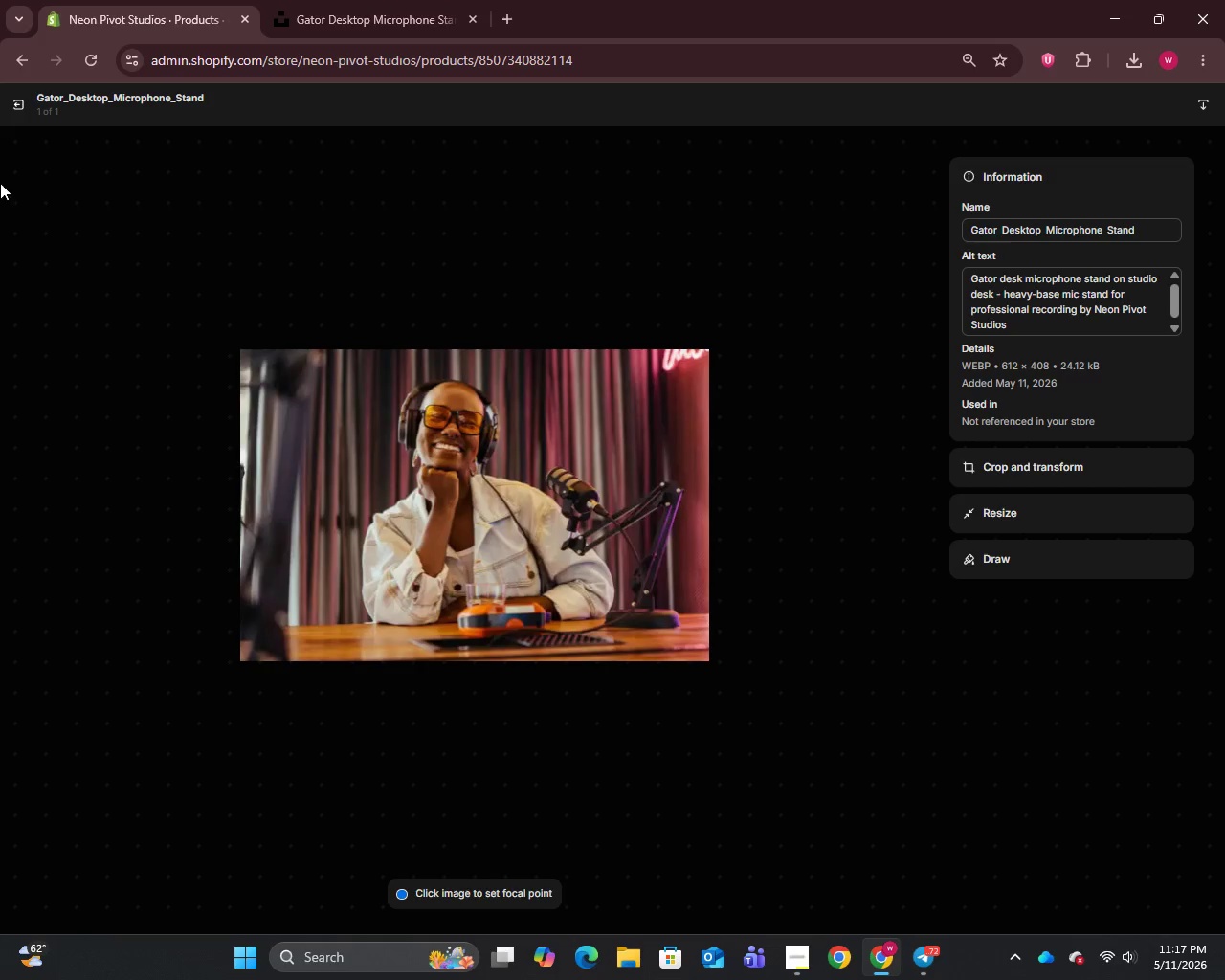 
left_click([17, 101])
 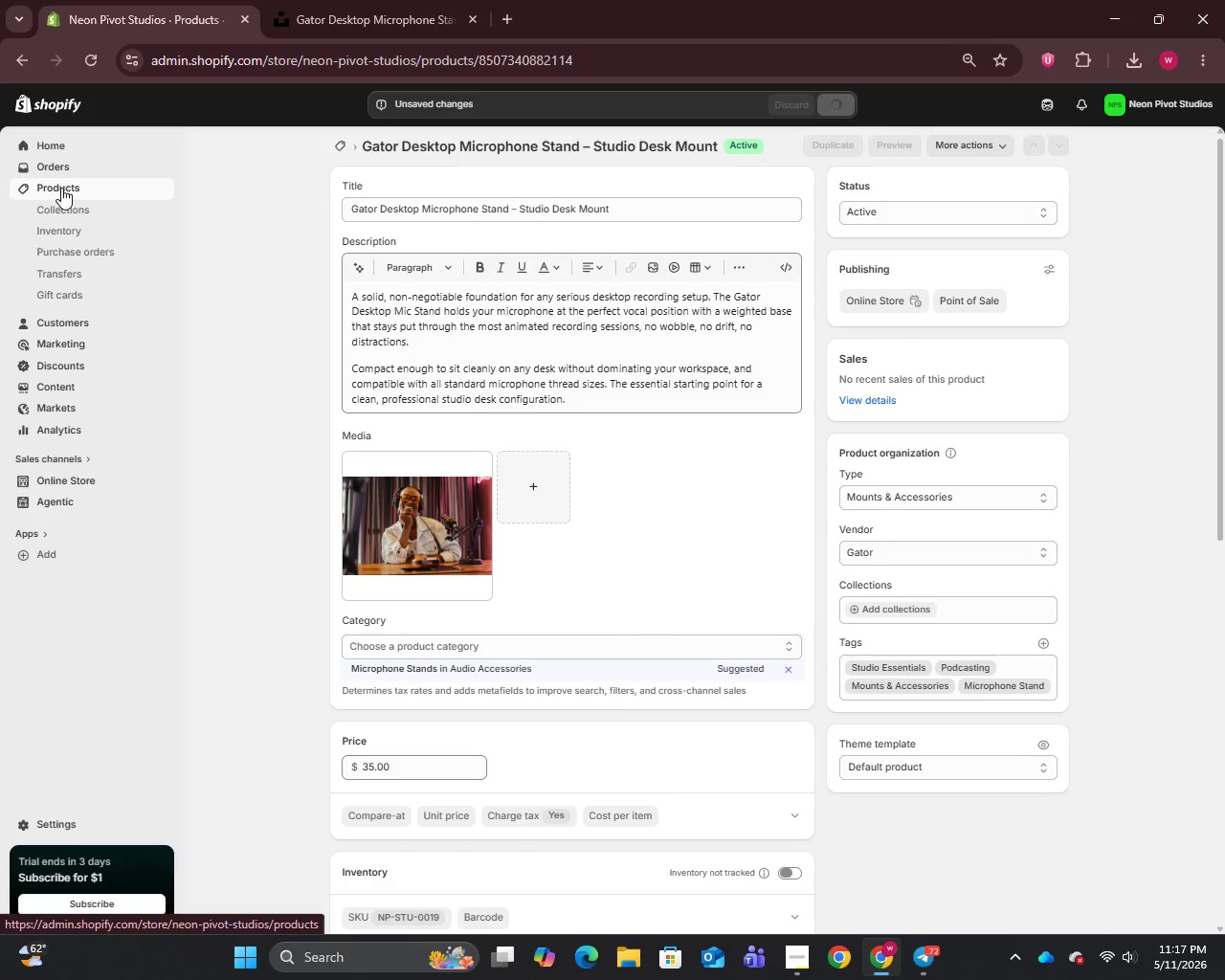 
left_click([61, 188])
 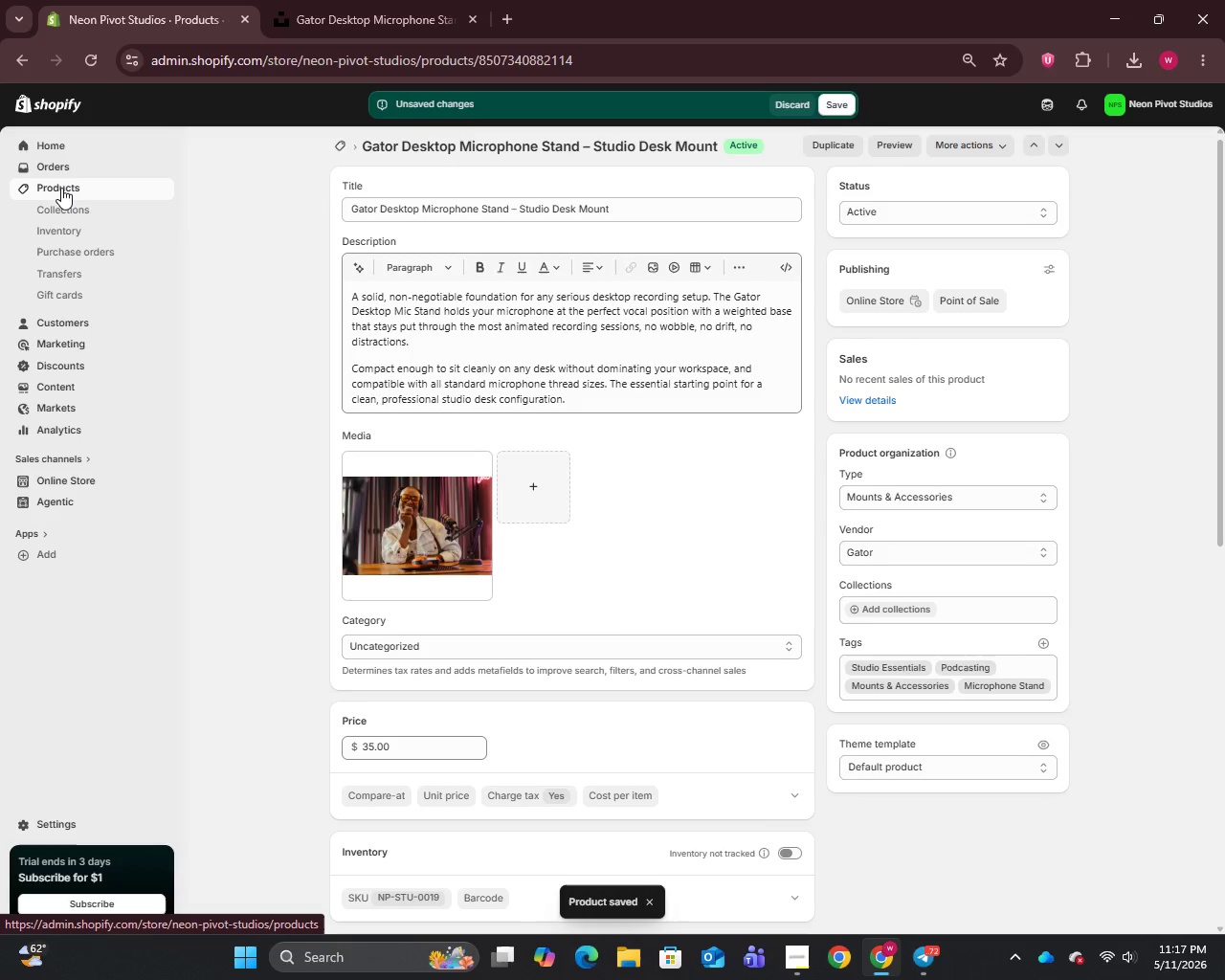 
left_click([61, 188])
 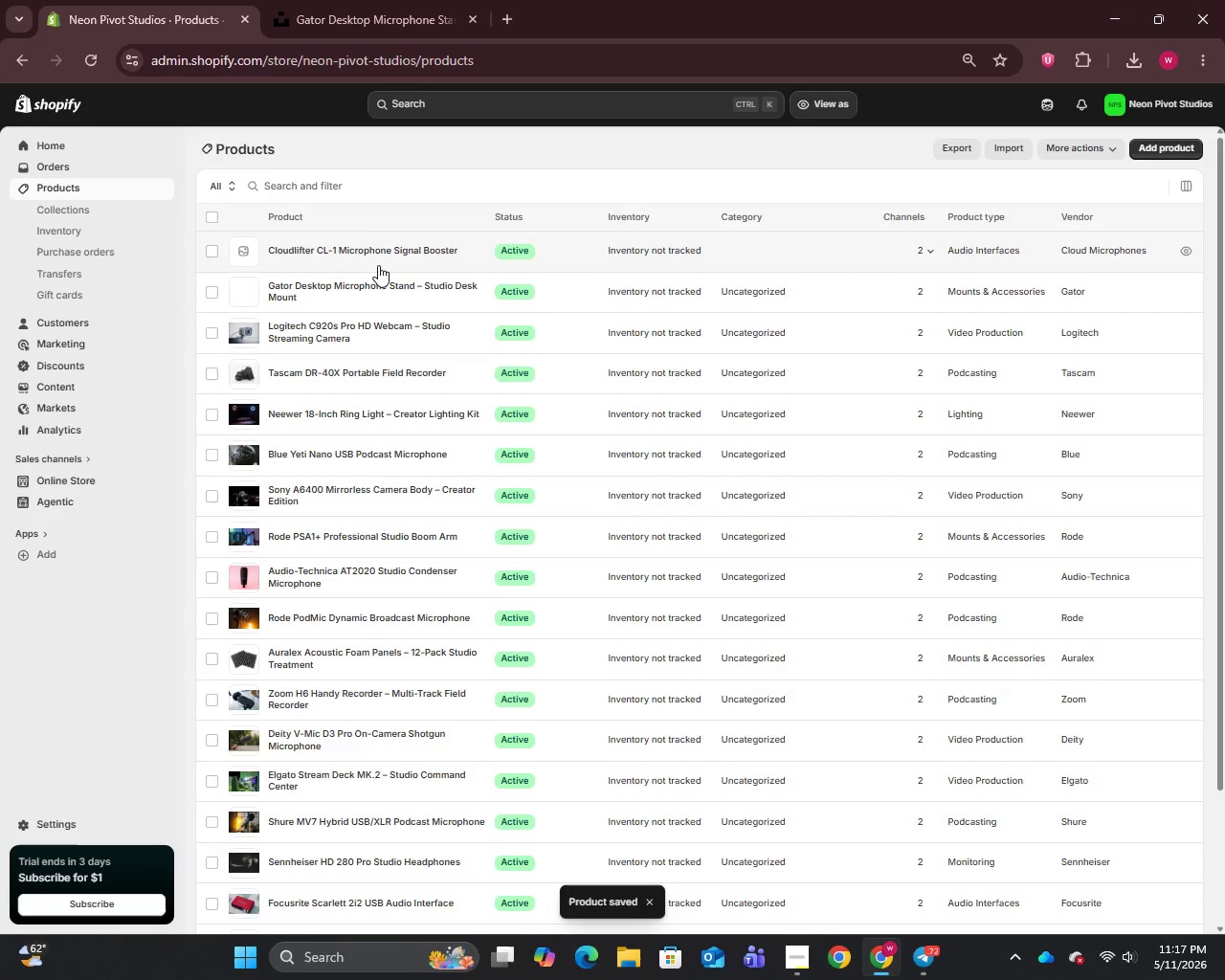 
left_click([346, 252])
 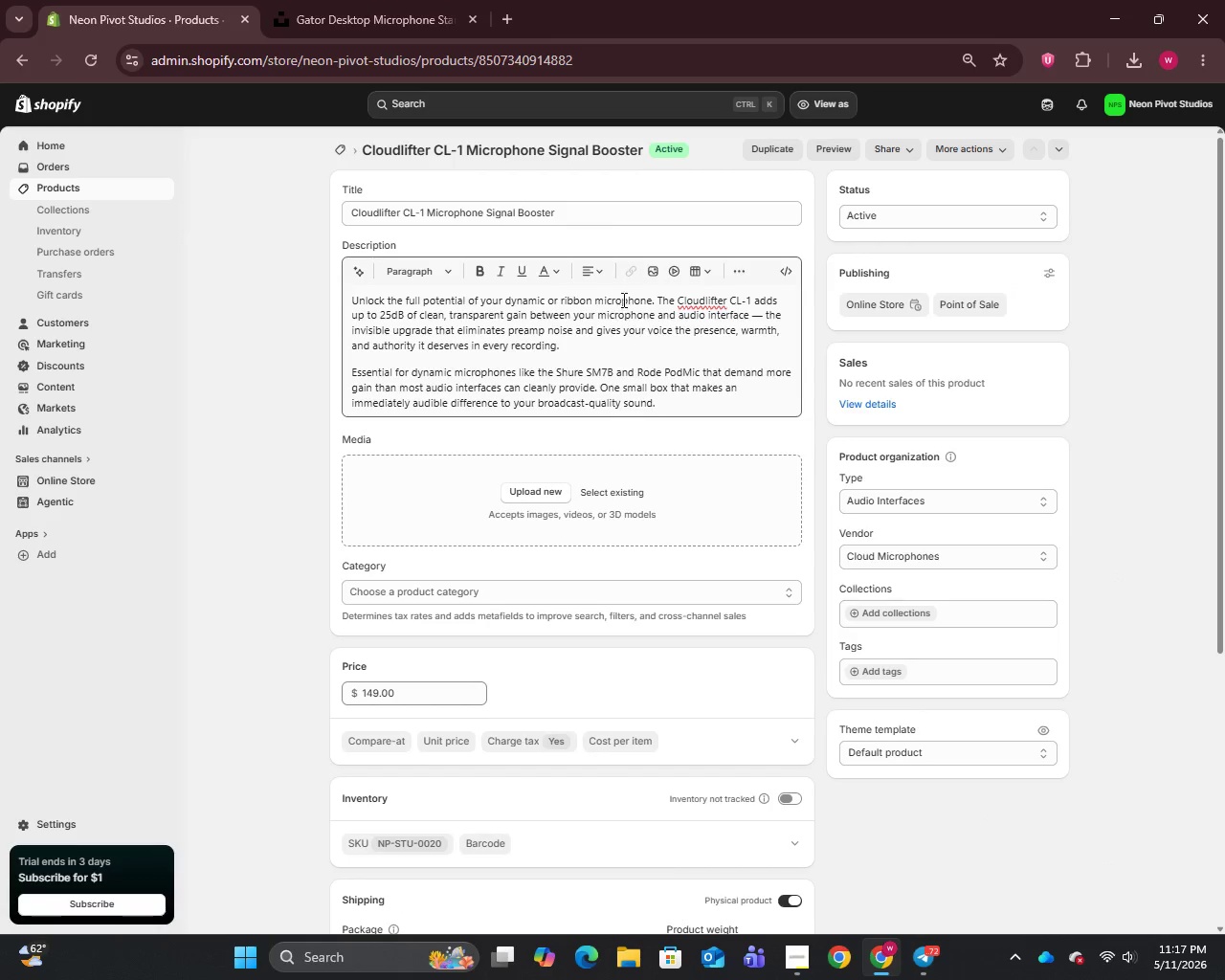 
left_click([762, 314])
 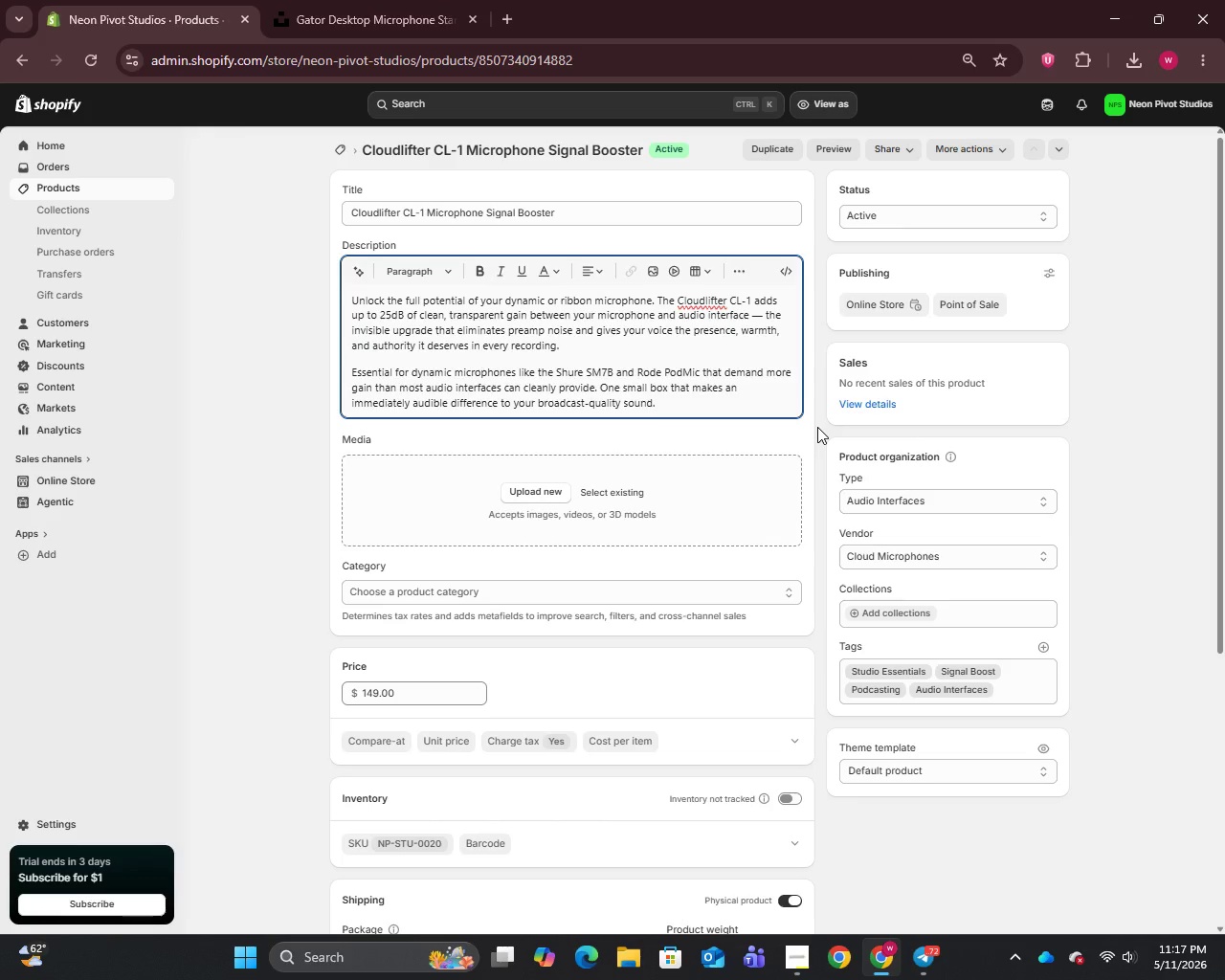 
key(Backspace)
 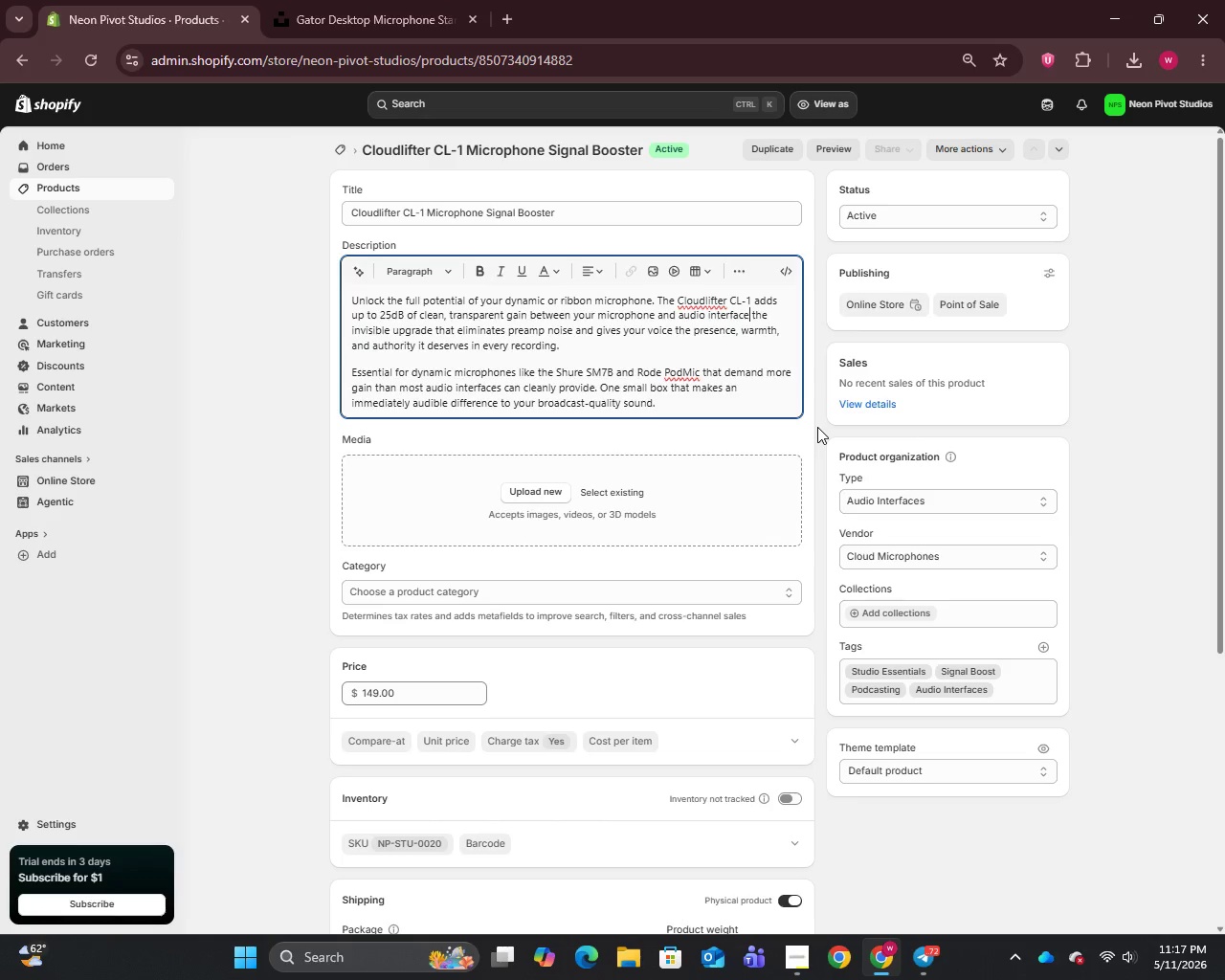 
key(Backspace)
 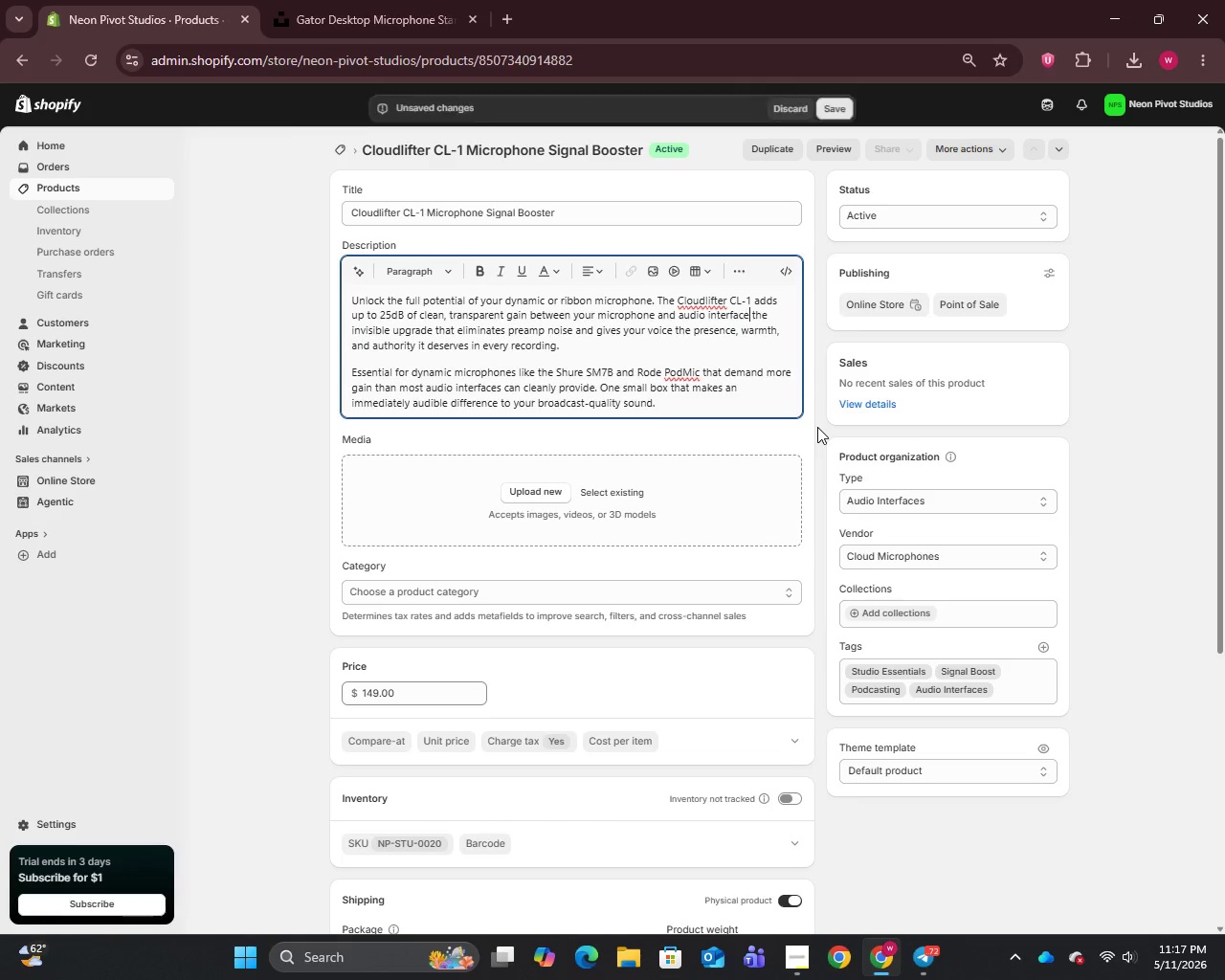 
key(Comma)
 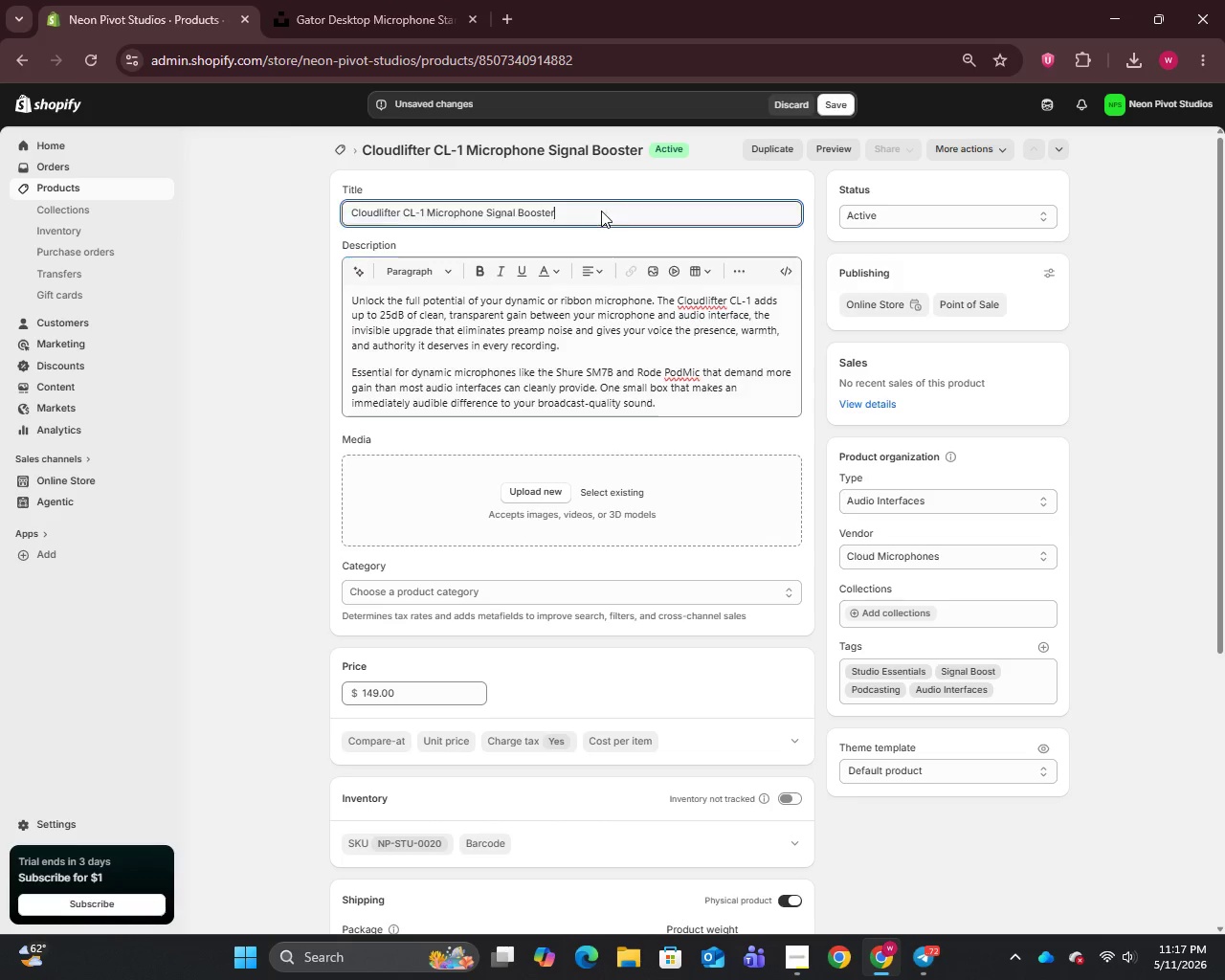 
key(Control+A)
 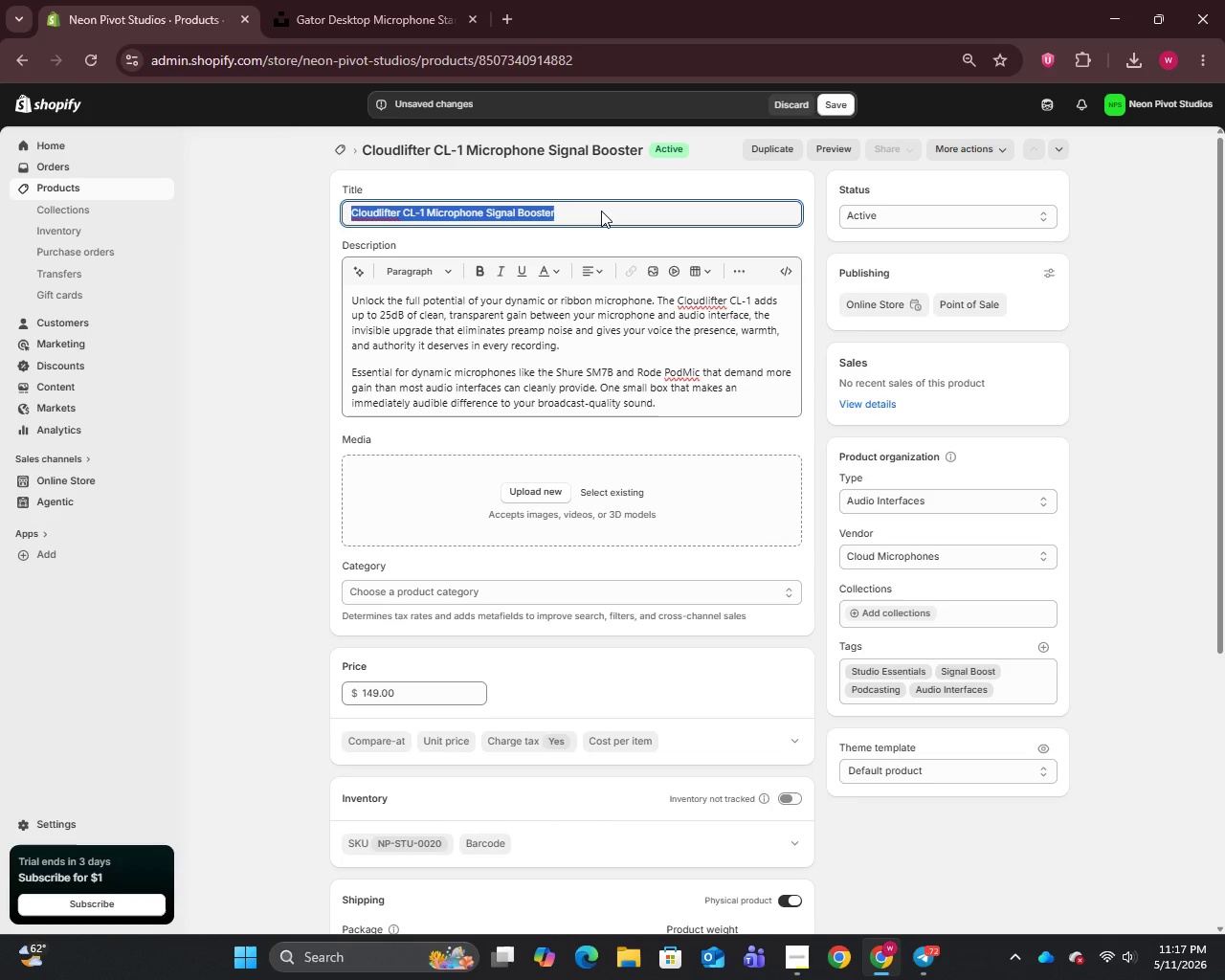 
key(Control+C)
 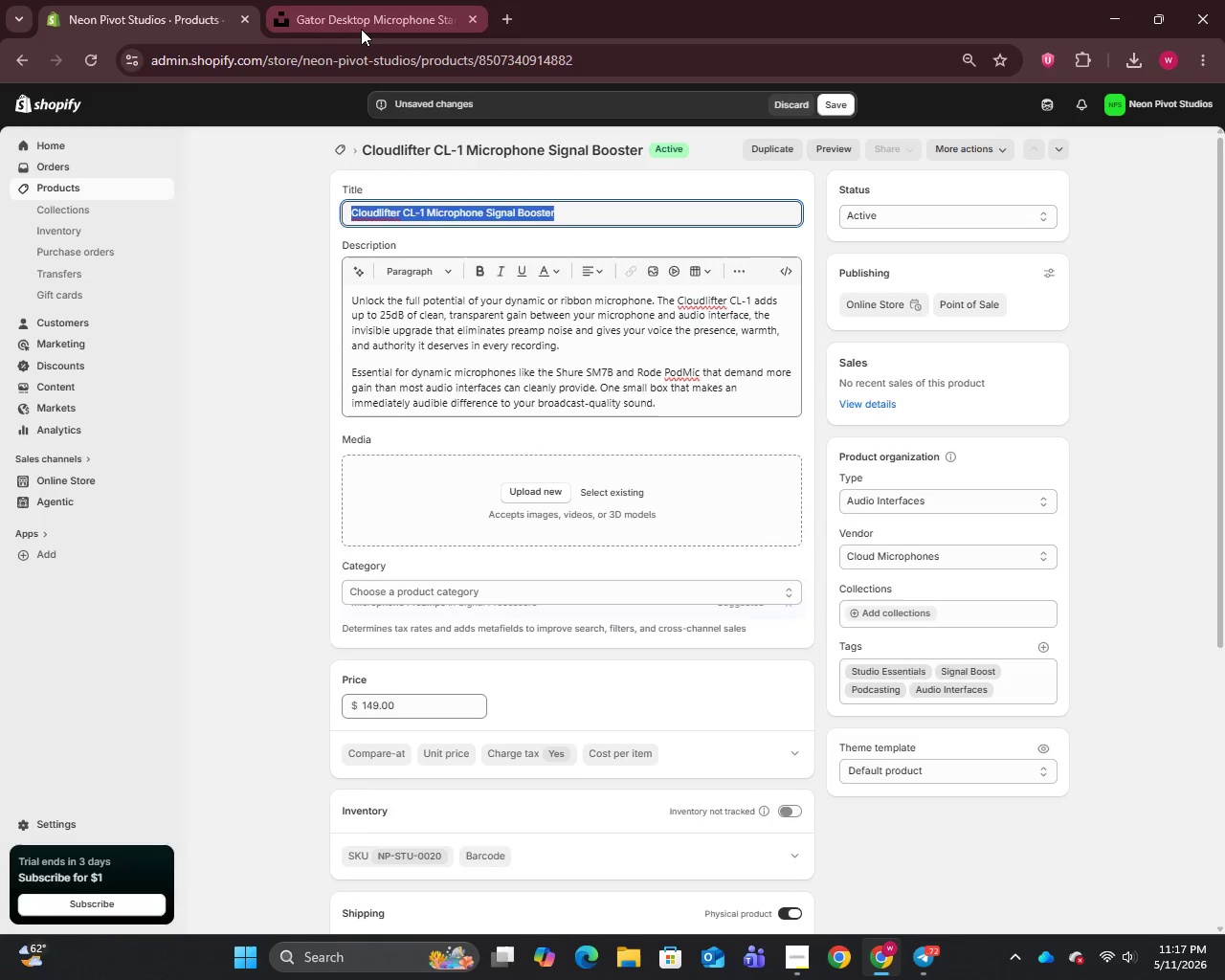 
left_click([361, 29])
 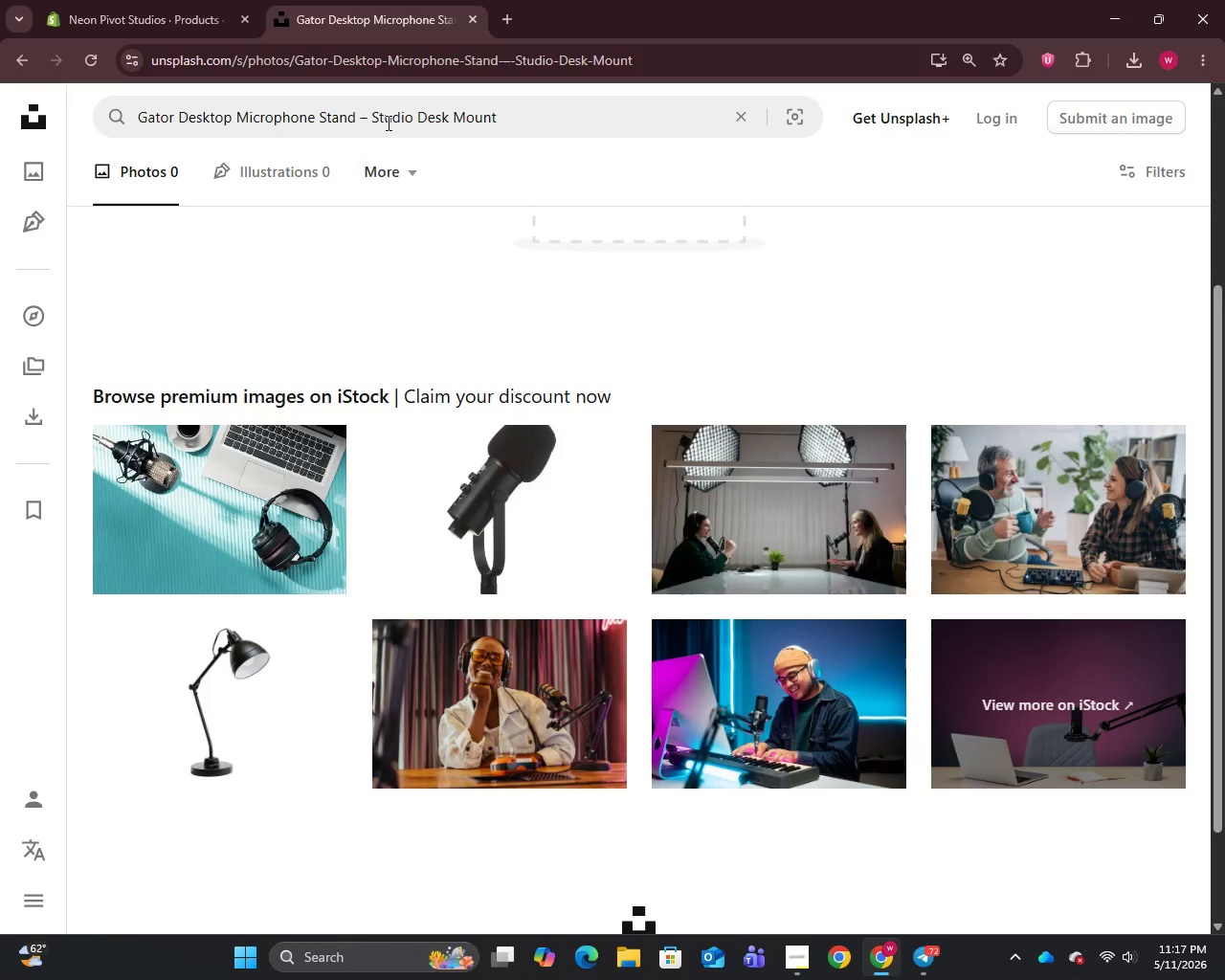 
left_click([388, 121])
 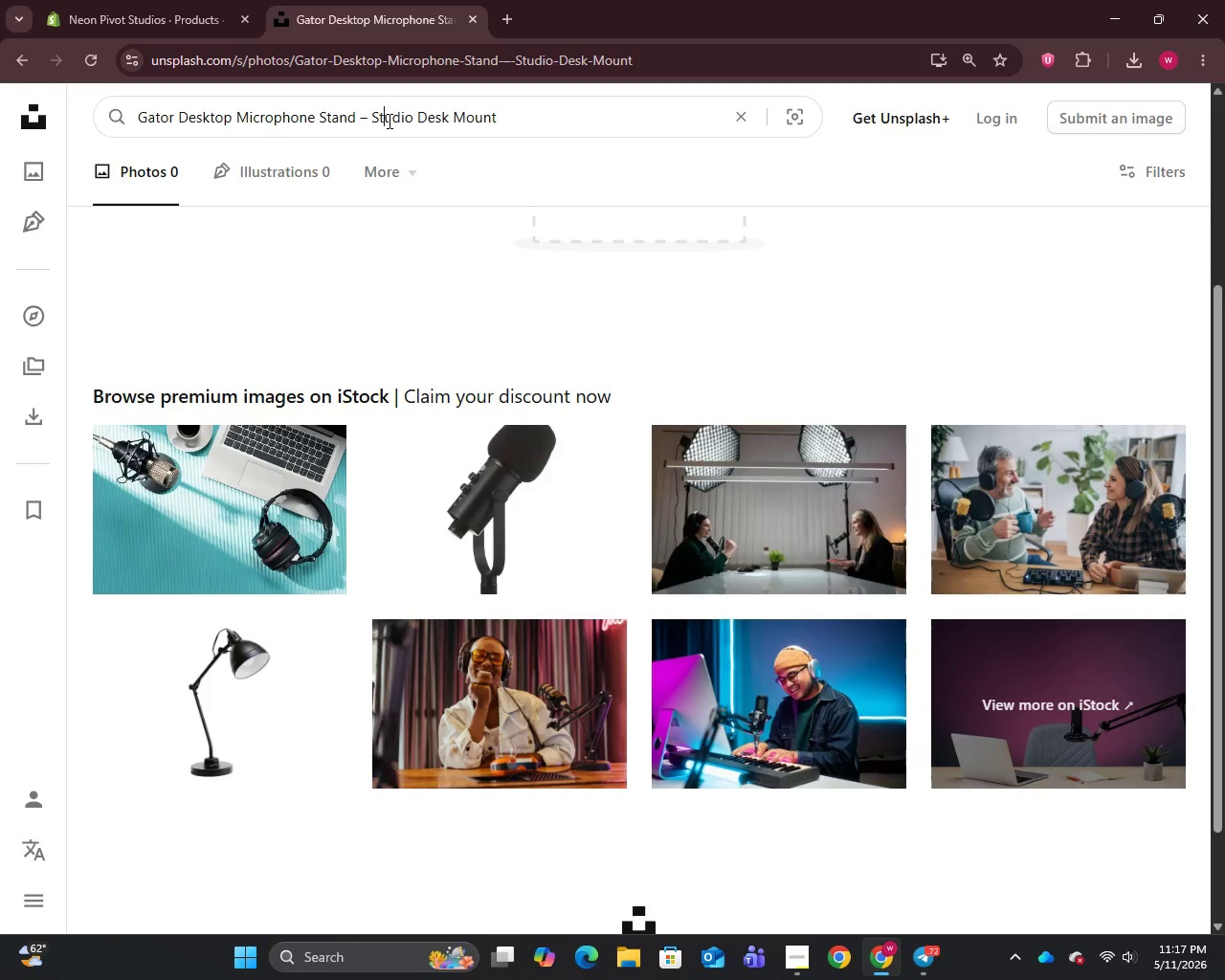 
key(Control+A)
 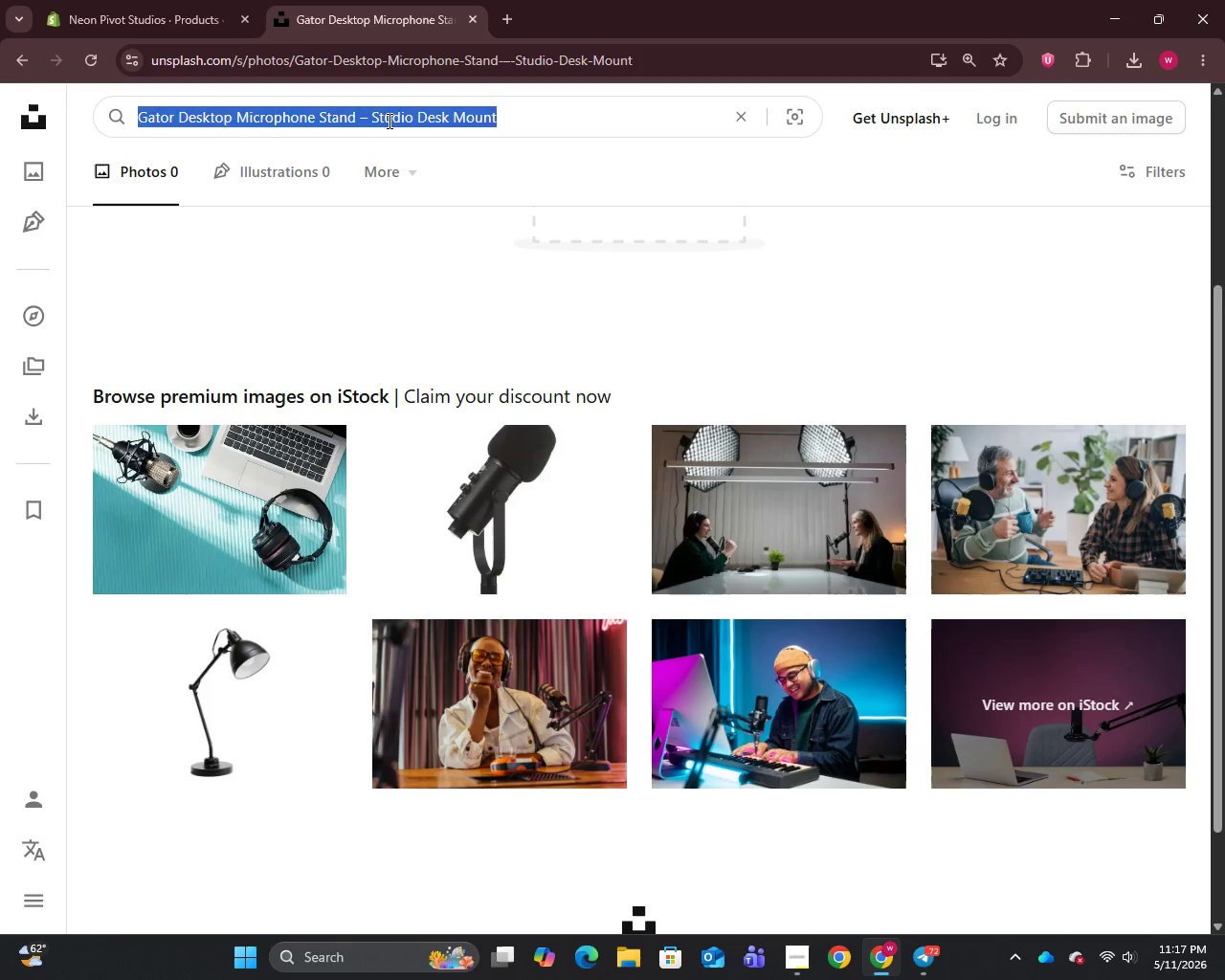 
key(Control+V)
 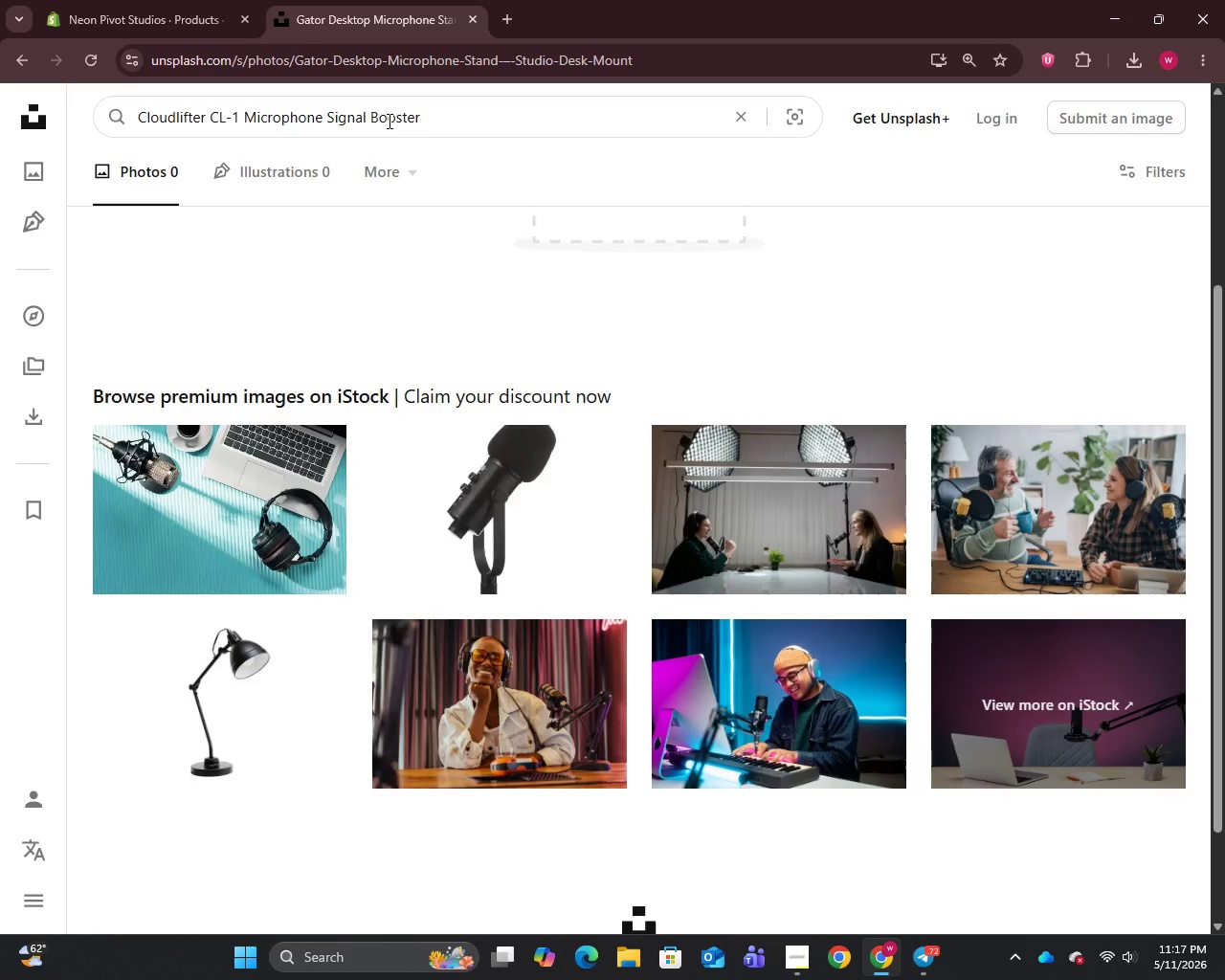 
key(Enter)
 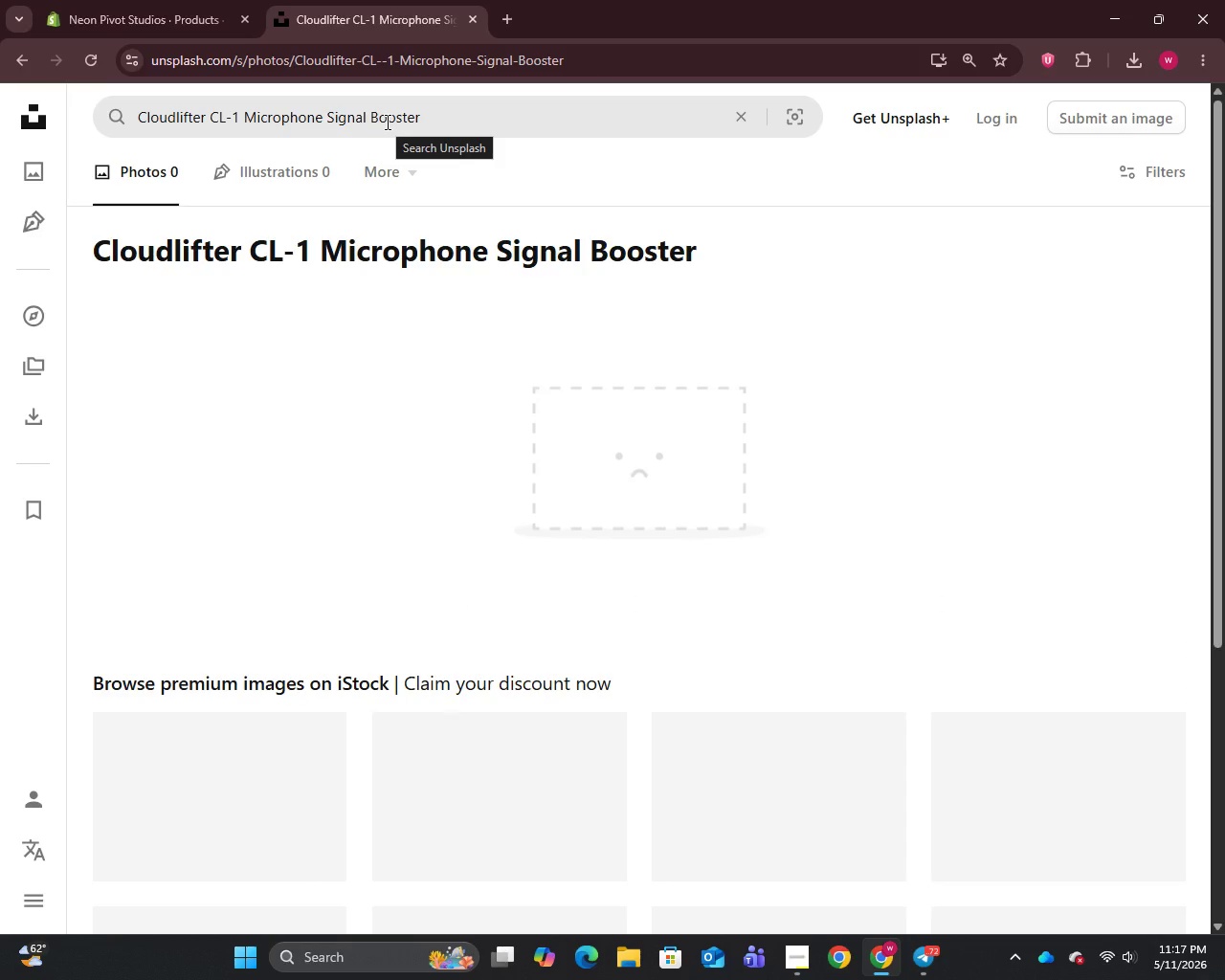 
wait(9.19)
 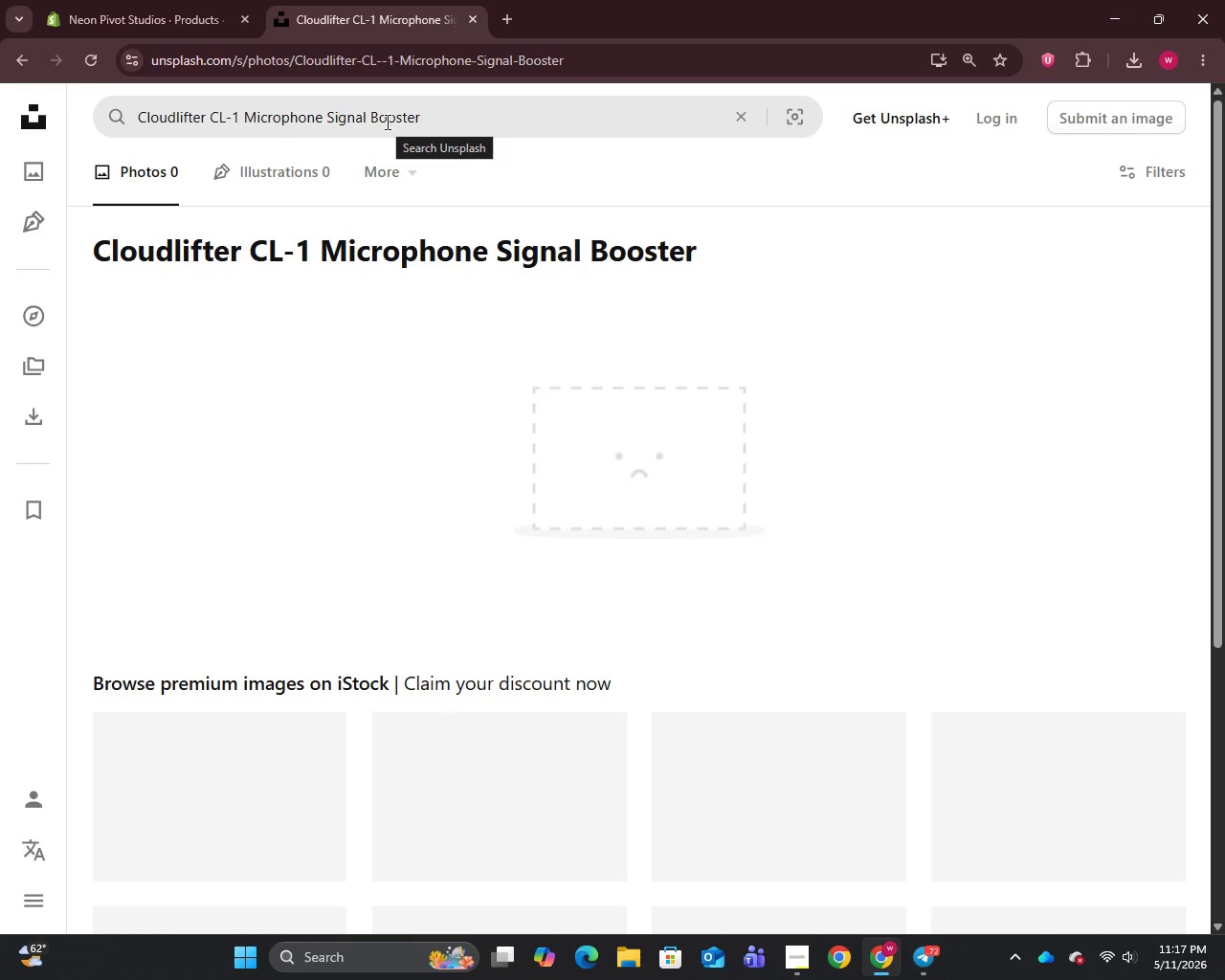 
left_click_drag(start_coordinate=[239, 118], to_coordinate=[212, 118])
 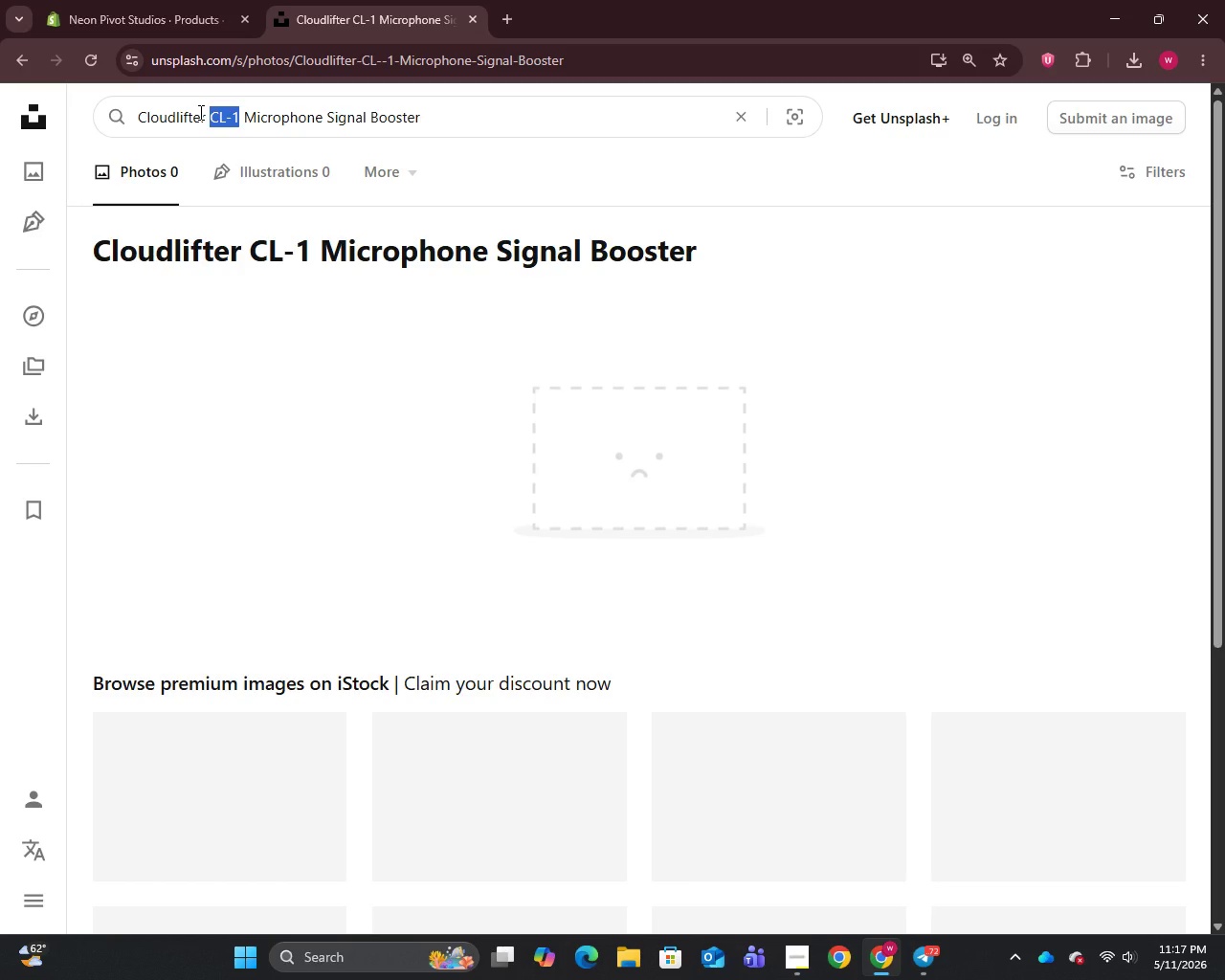 
key(Backspace)
 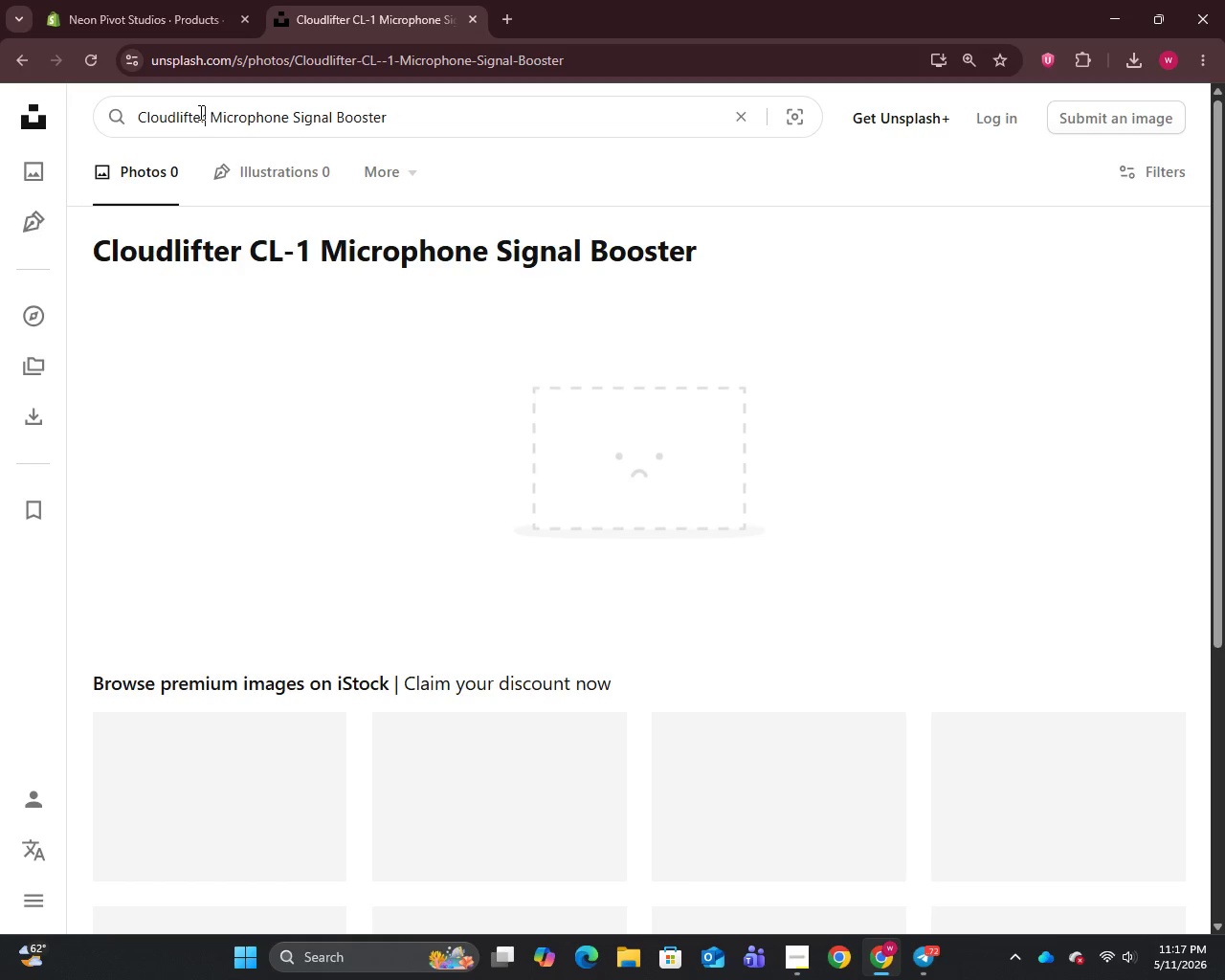 
key(Backspace)
 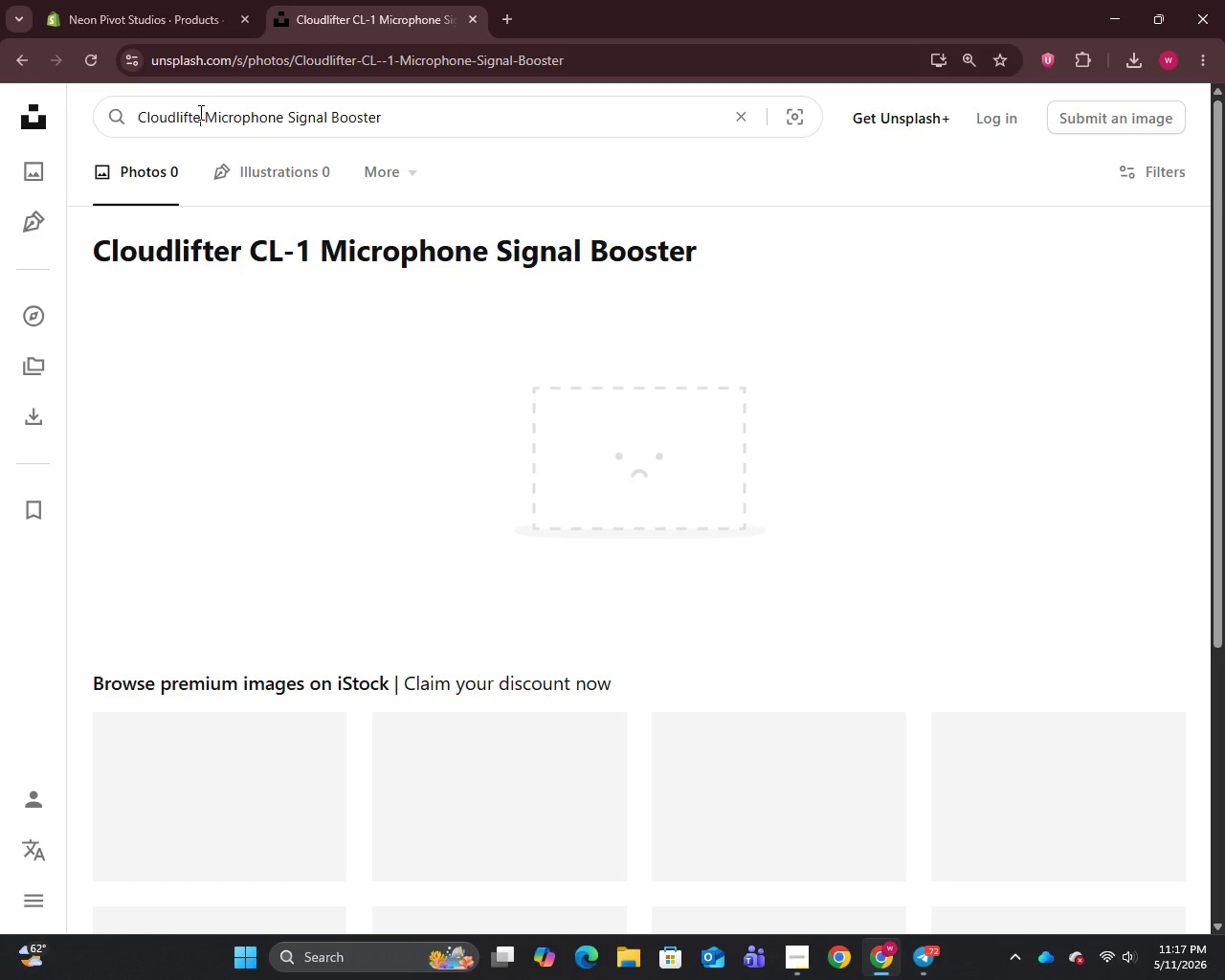 
key(Backspace)
 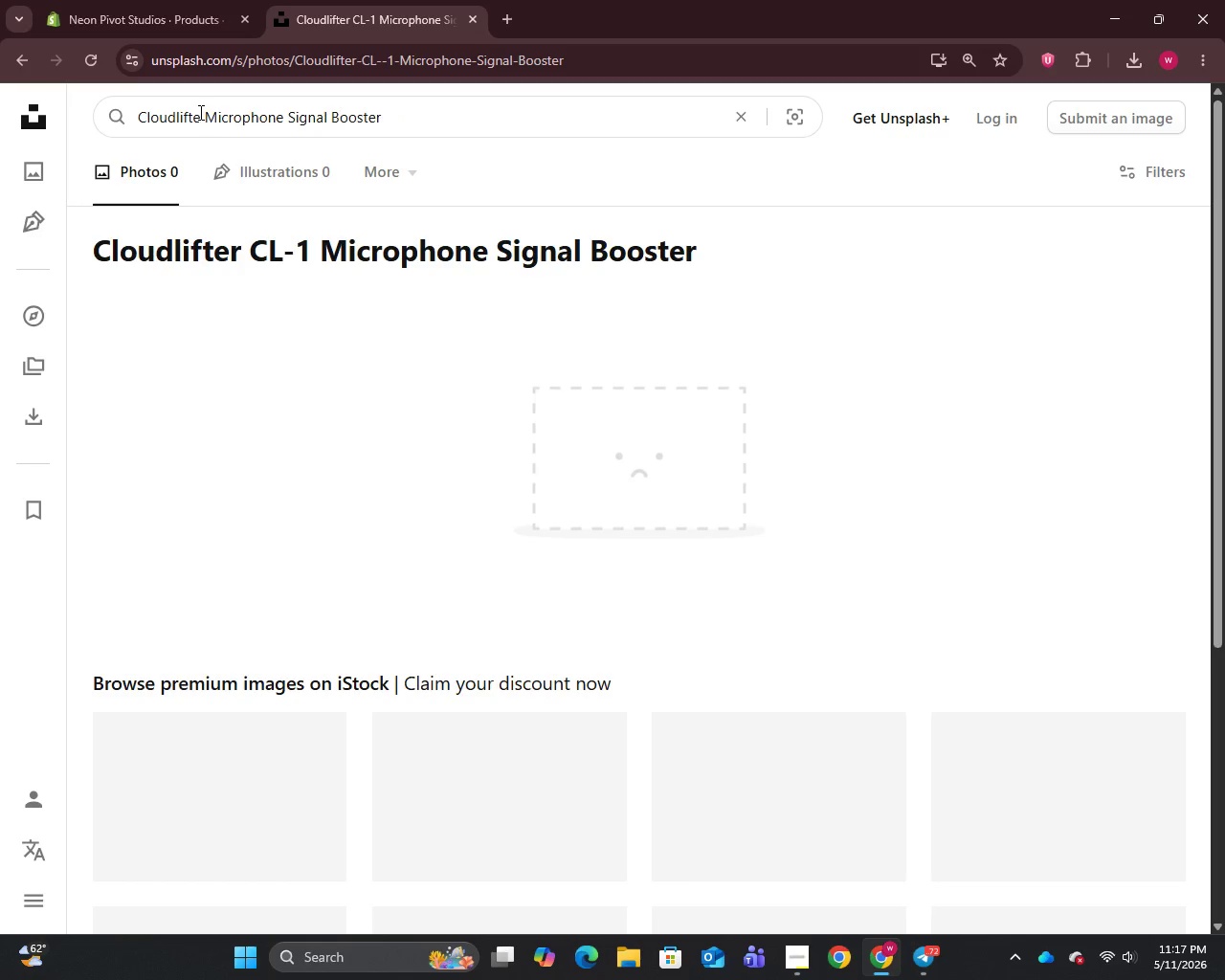 
key(Shift+ShiftRight)
 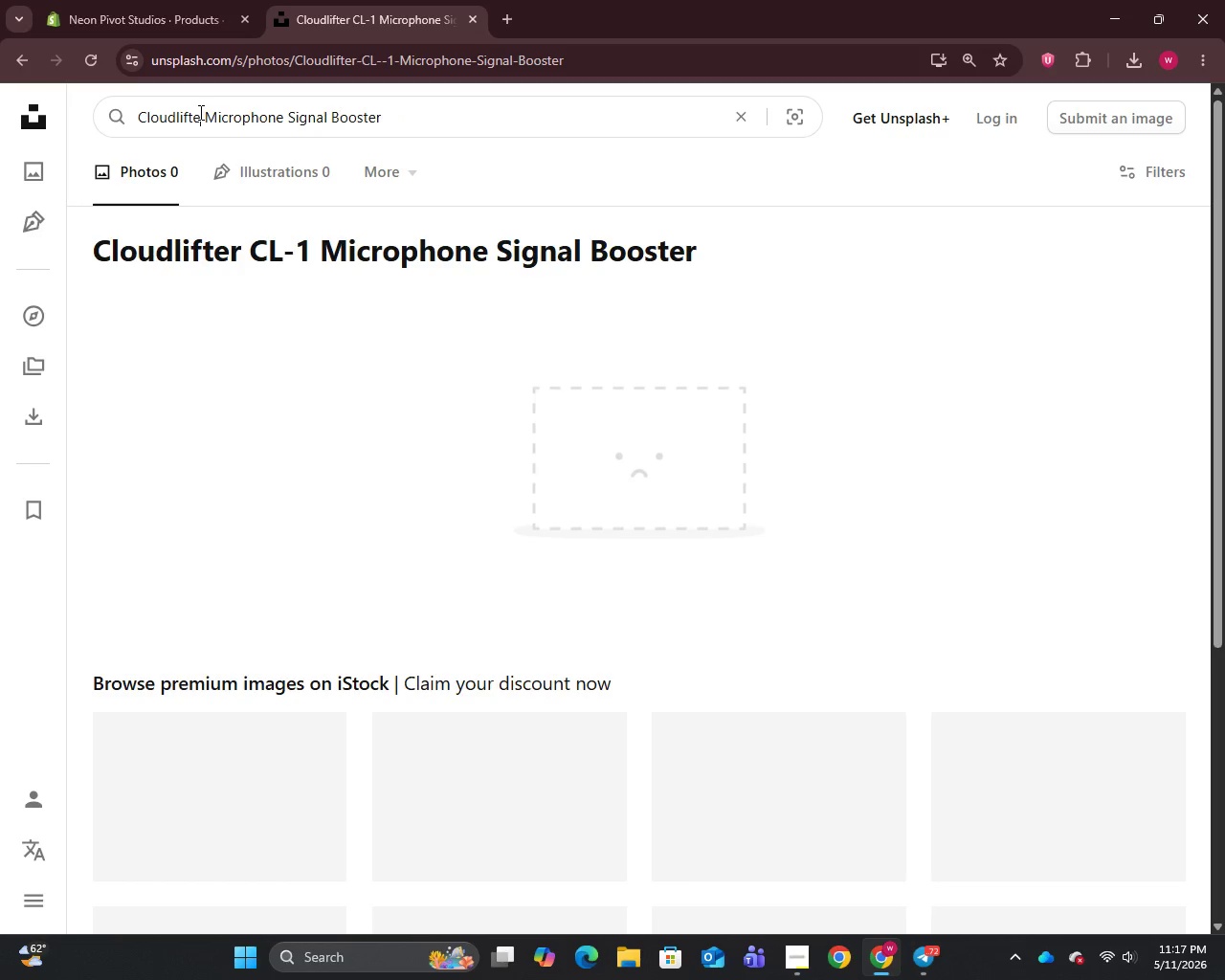 
key(Enter)
 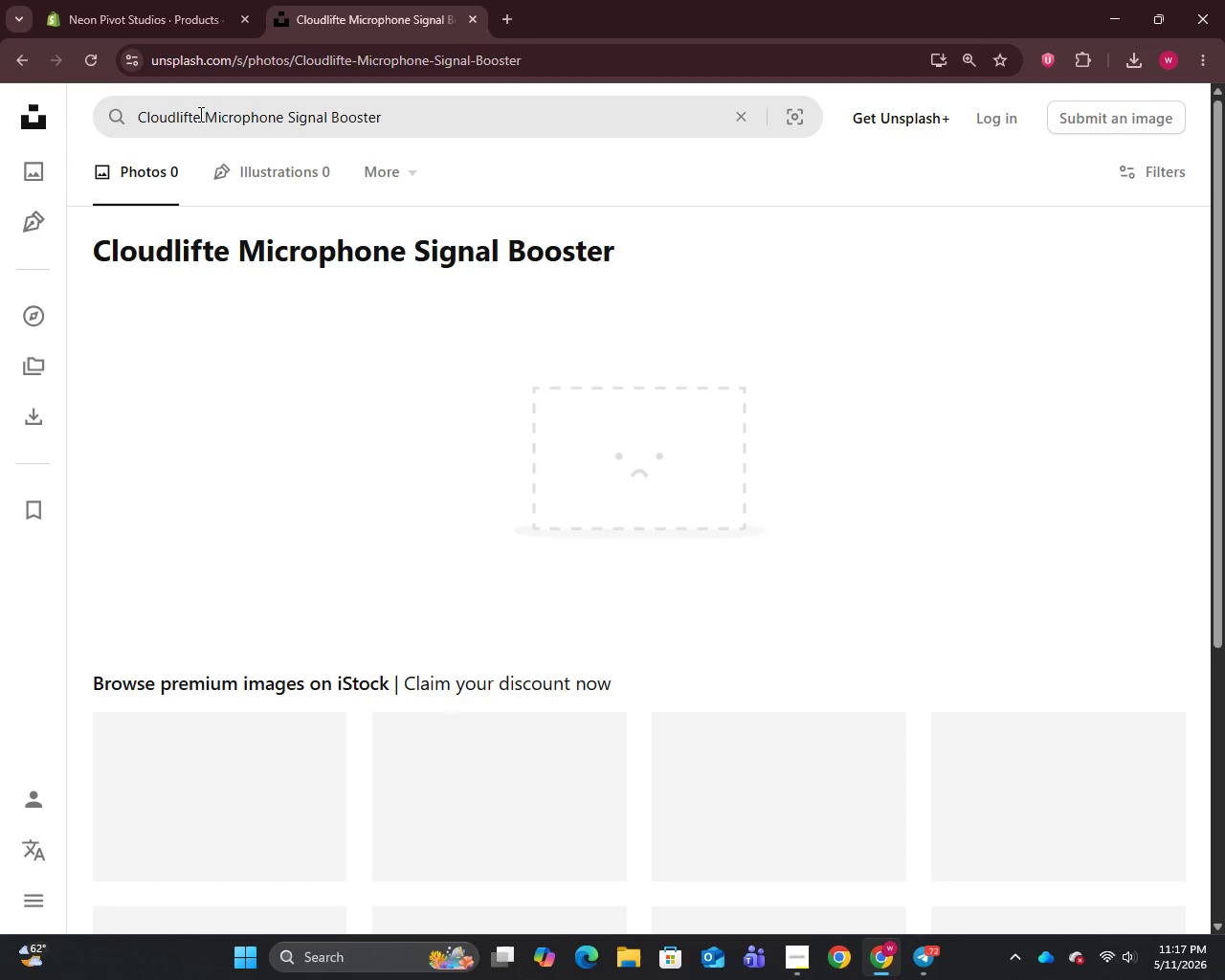 
left_click_drag(start_coordinate=[209, 114], to_coordinate=[37, 141])
 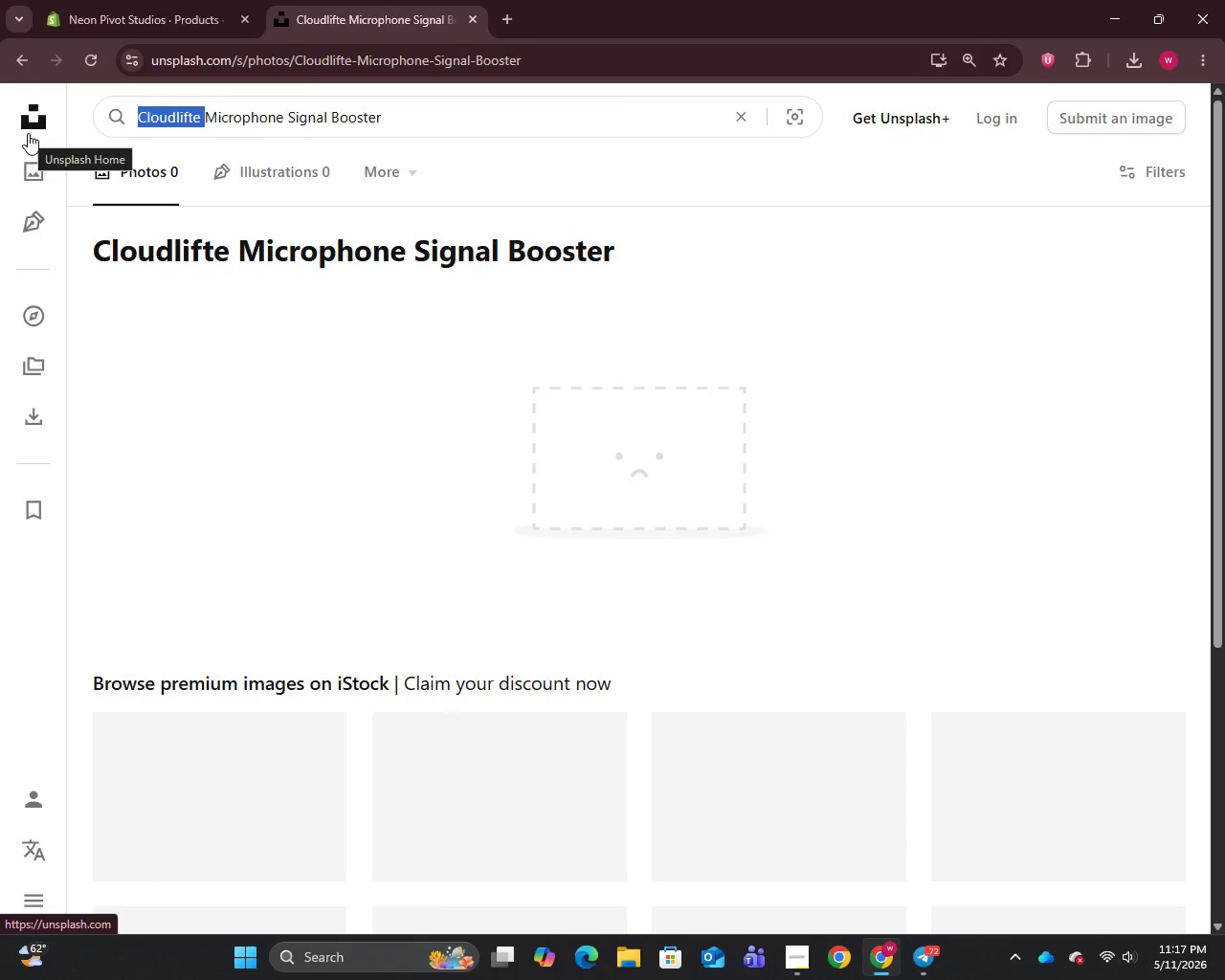 
key(Backspace)
 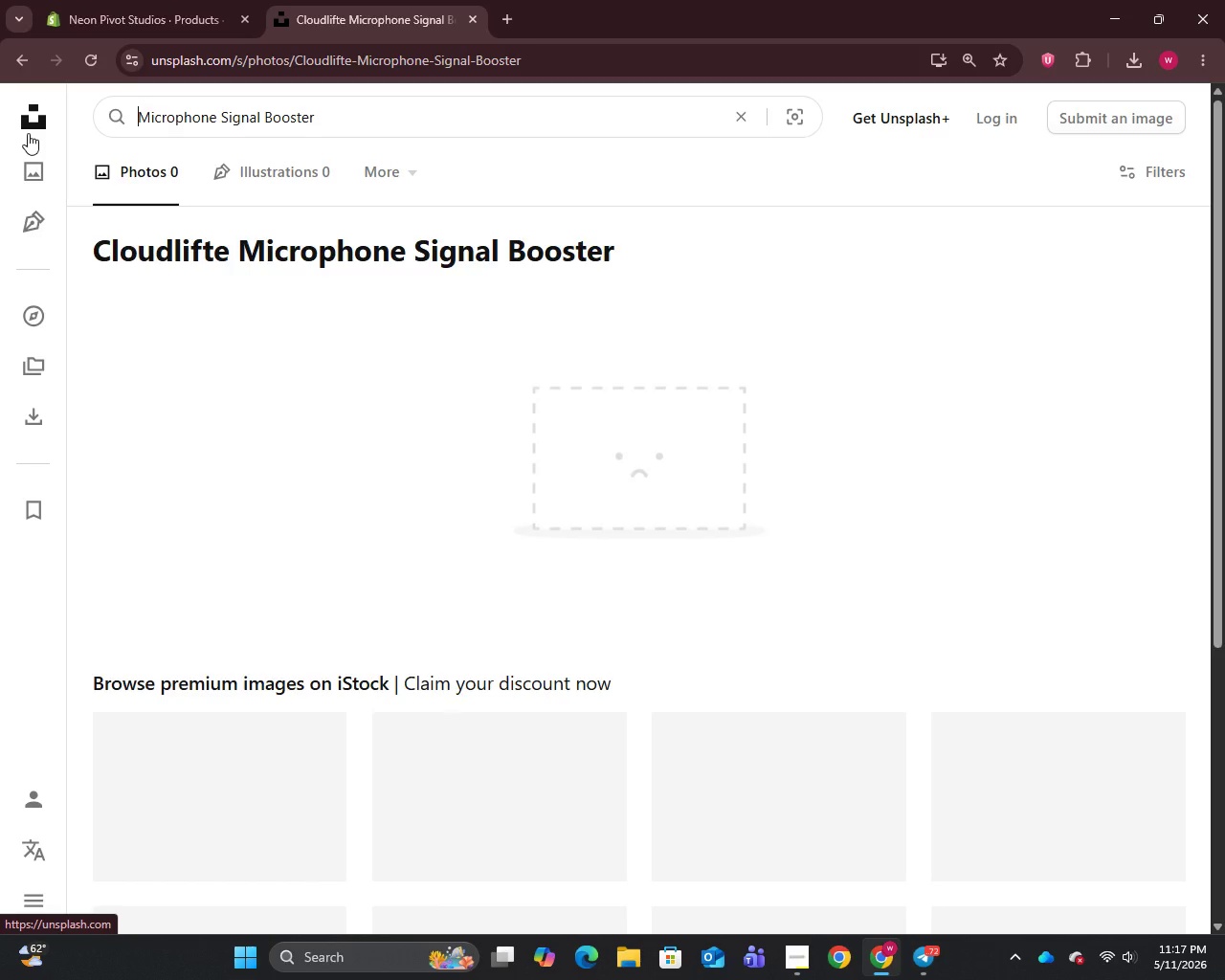 
key(Enter)
 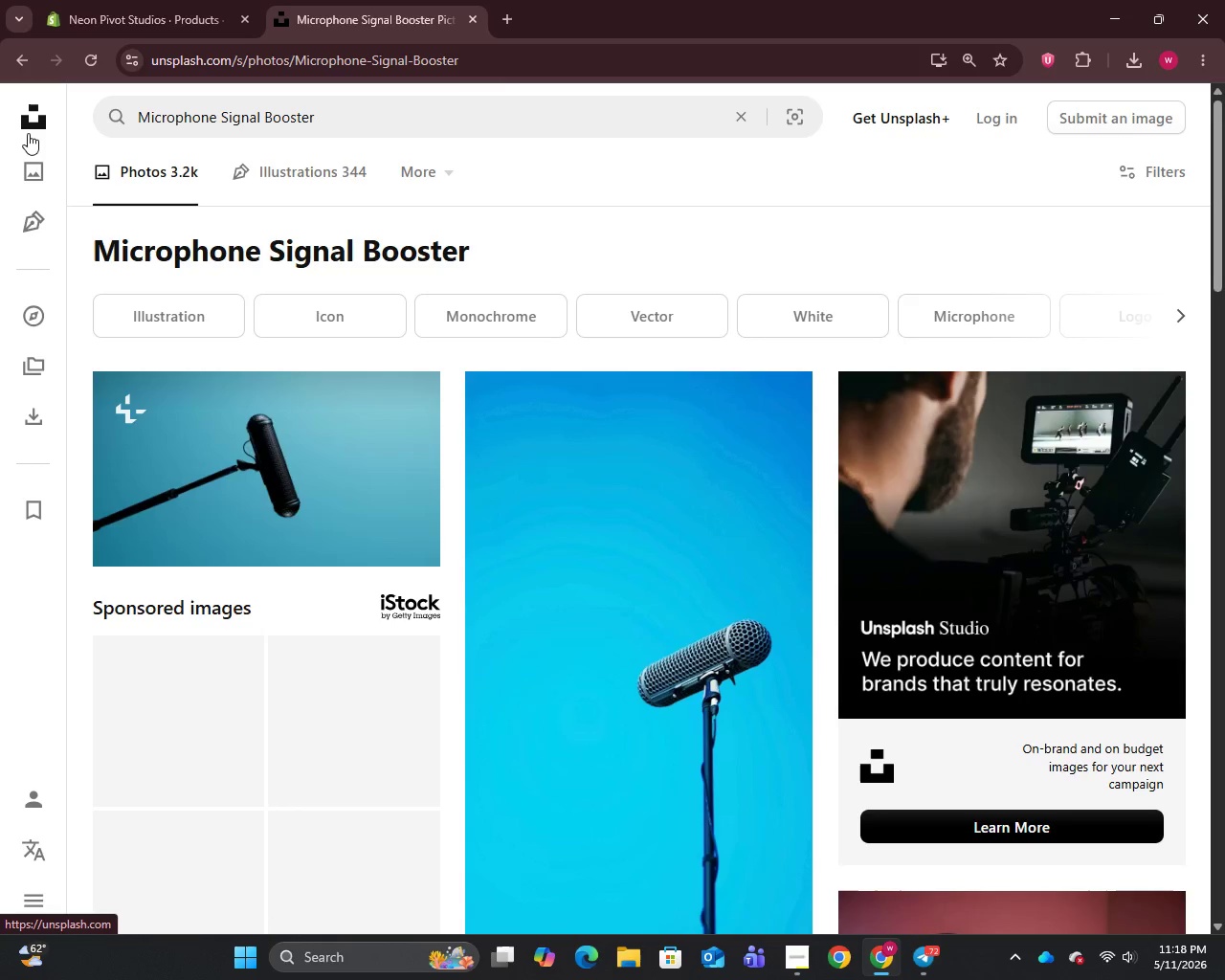 
scroll: coordinate [558, 453], scroll_direction: down, amount: 12.0
 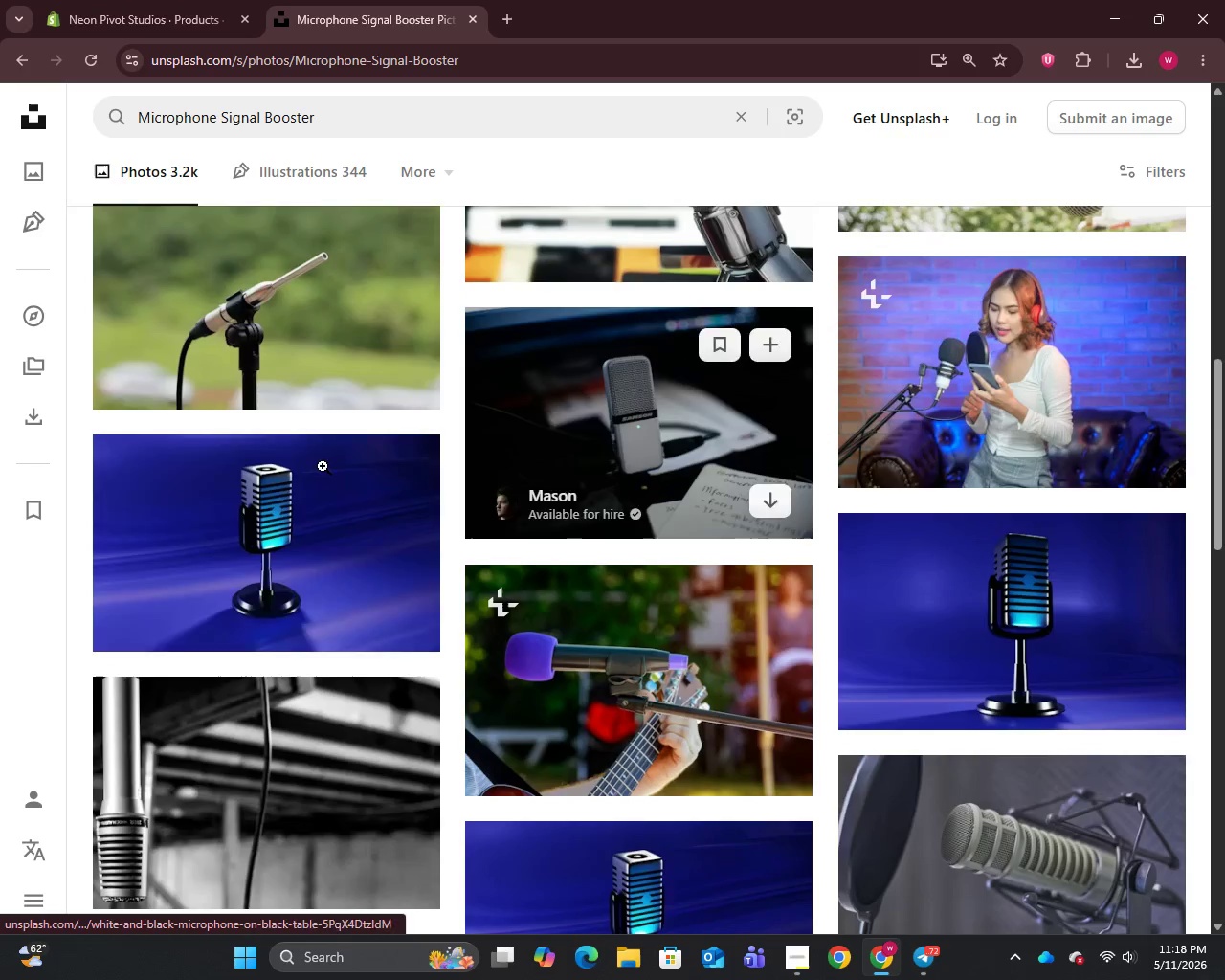 
right_click([208, 546])
 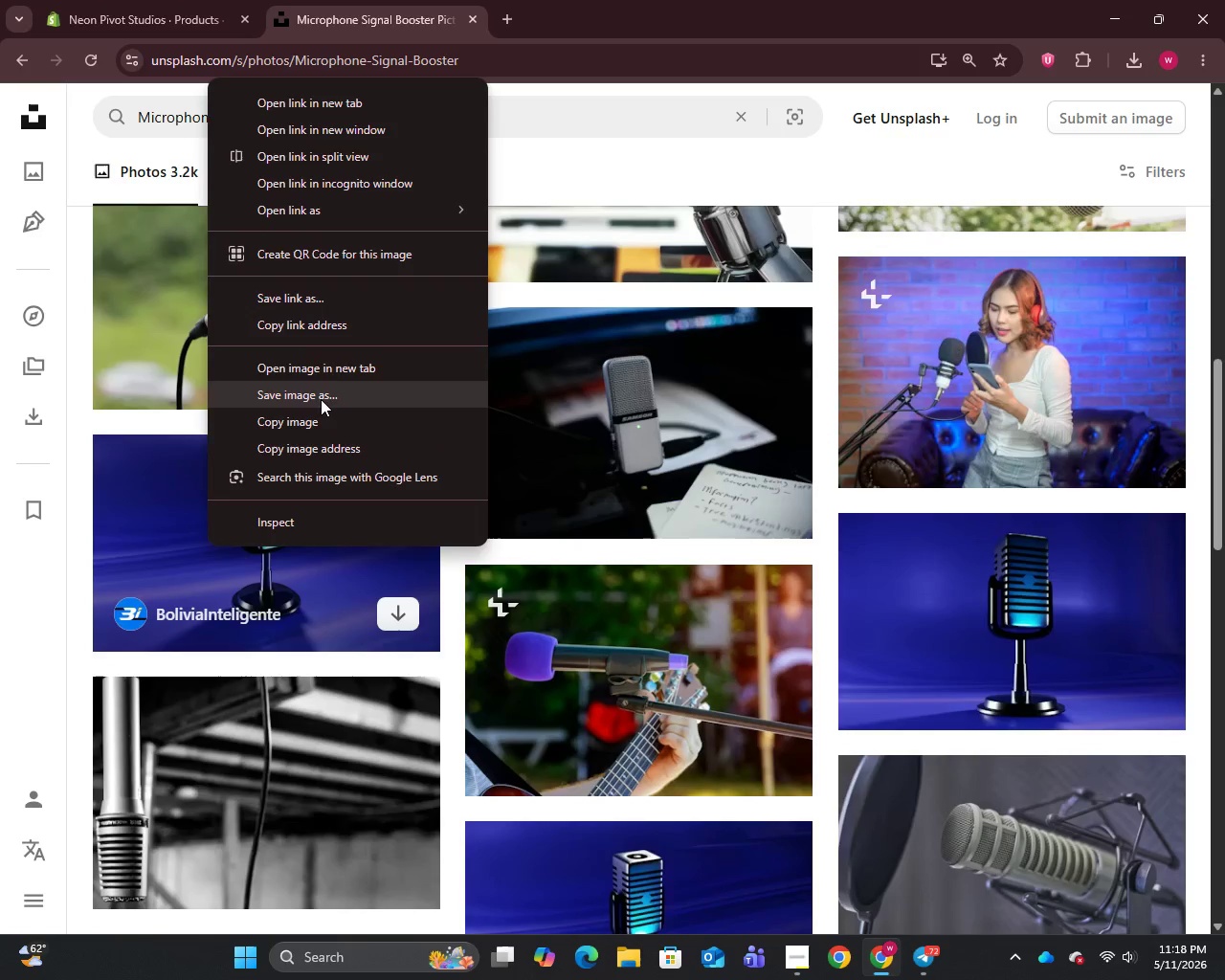 
left_click([321, 395])
 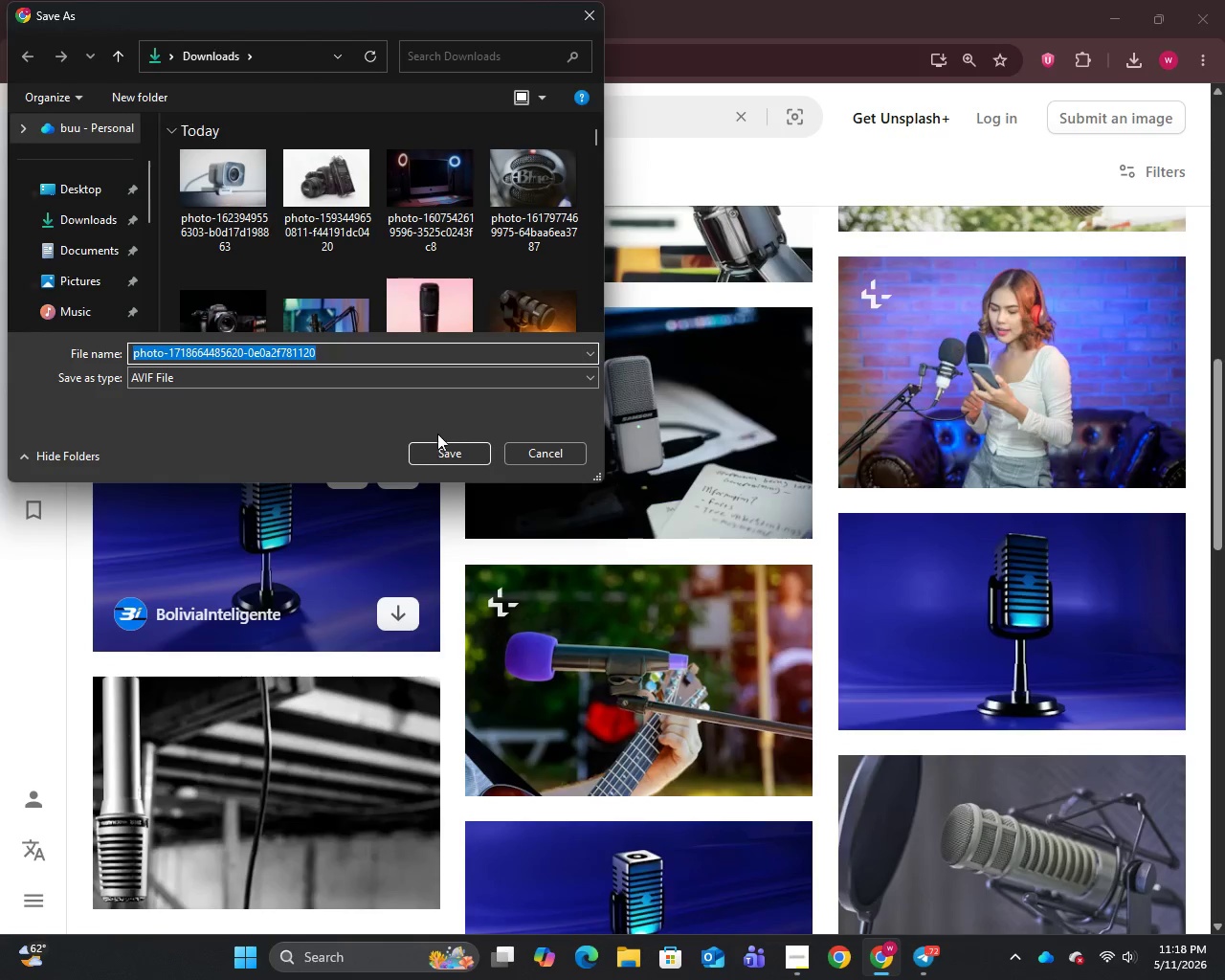 
left_click([437, 449])
 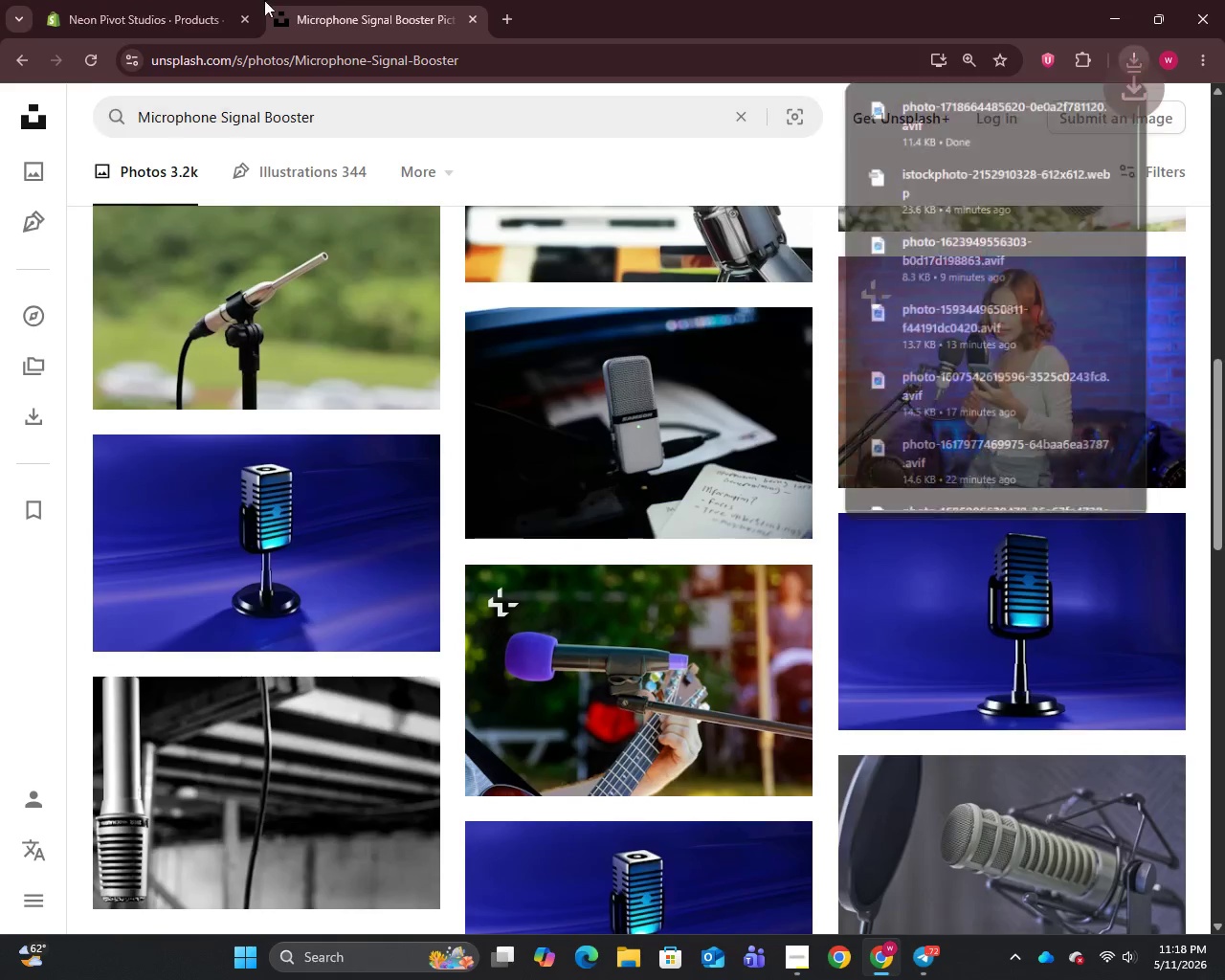 
left_click([189, 0])
 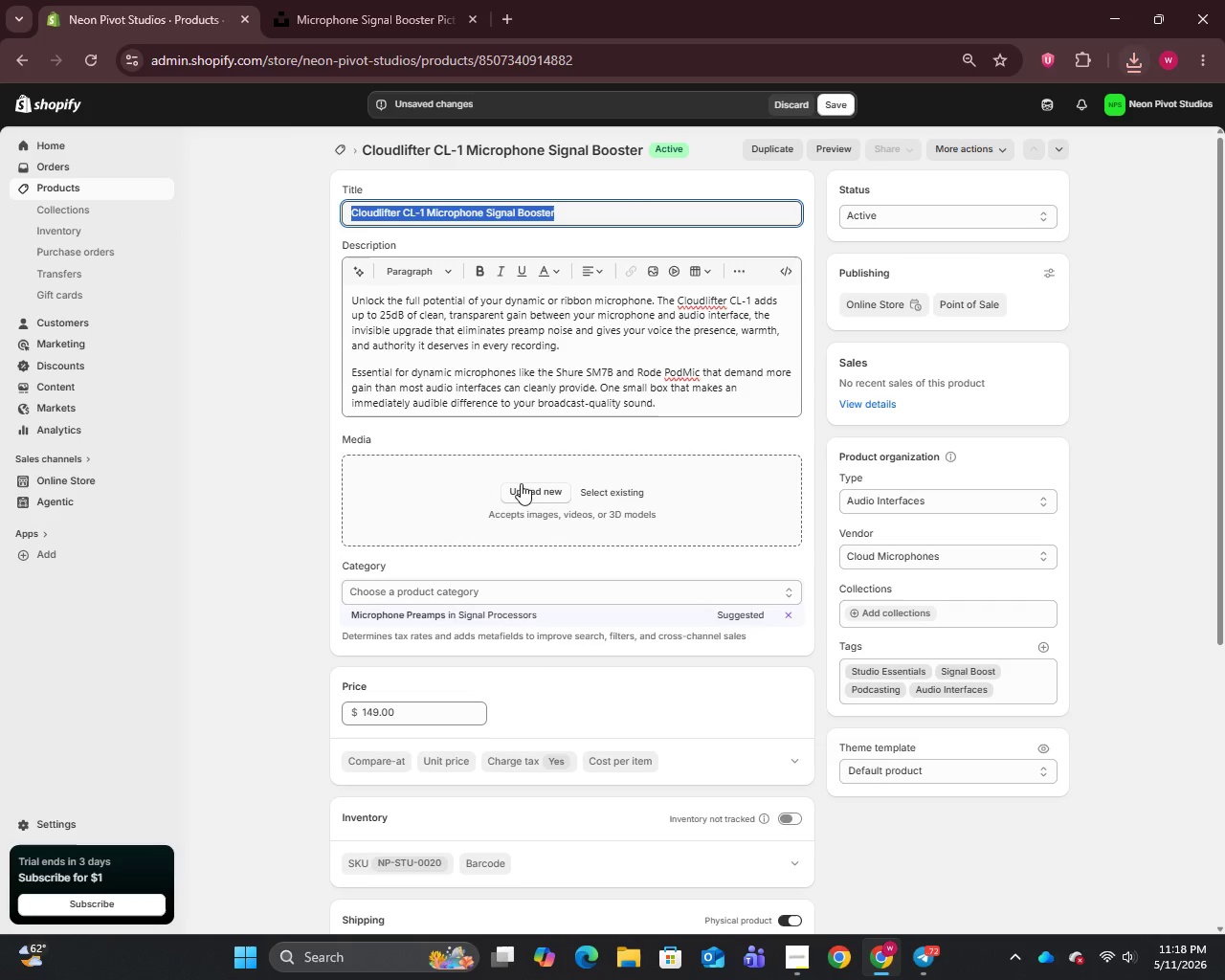 
left_click([531, 493])
 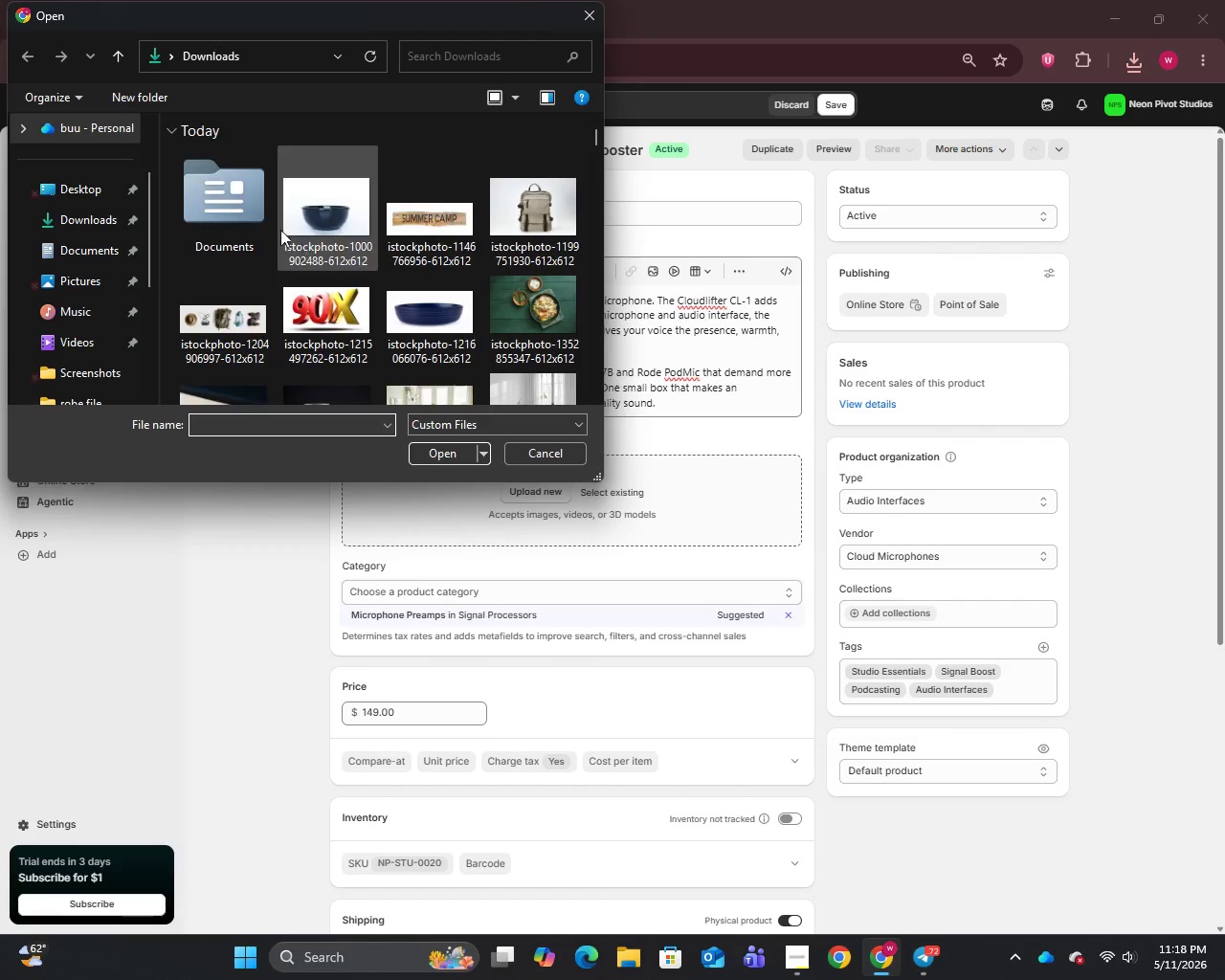 
left_click([217, 214])
 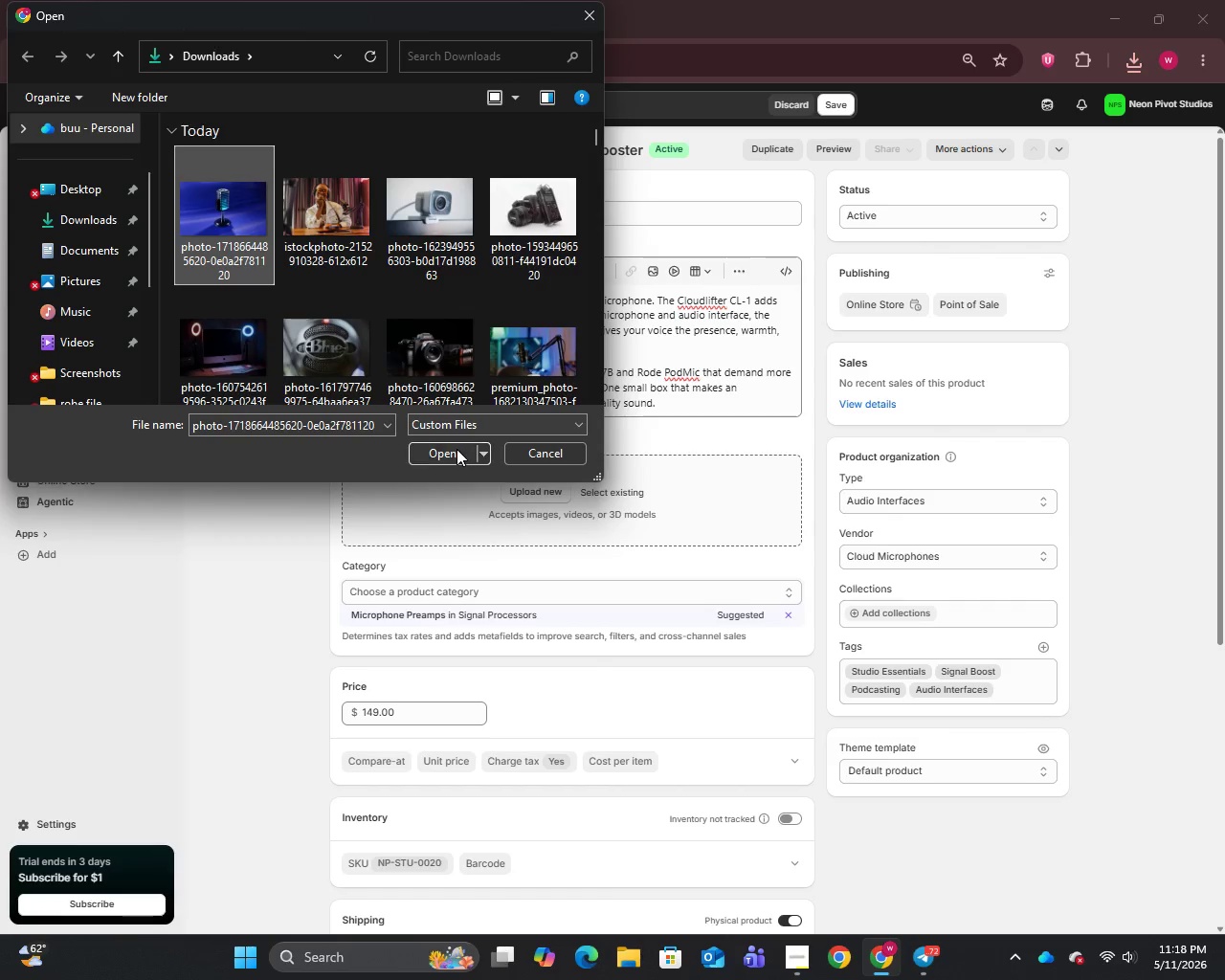 
left_click([457, 449])
 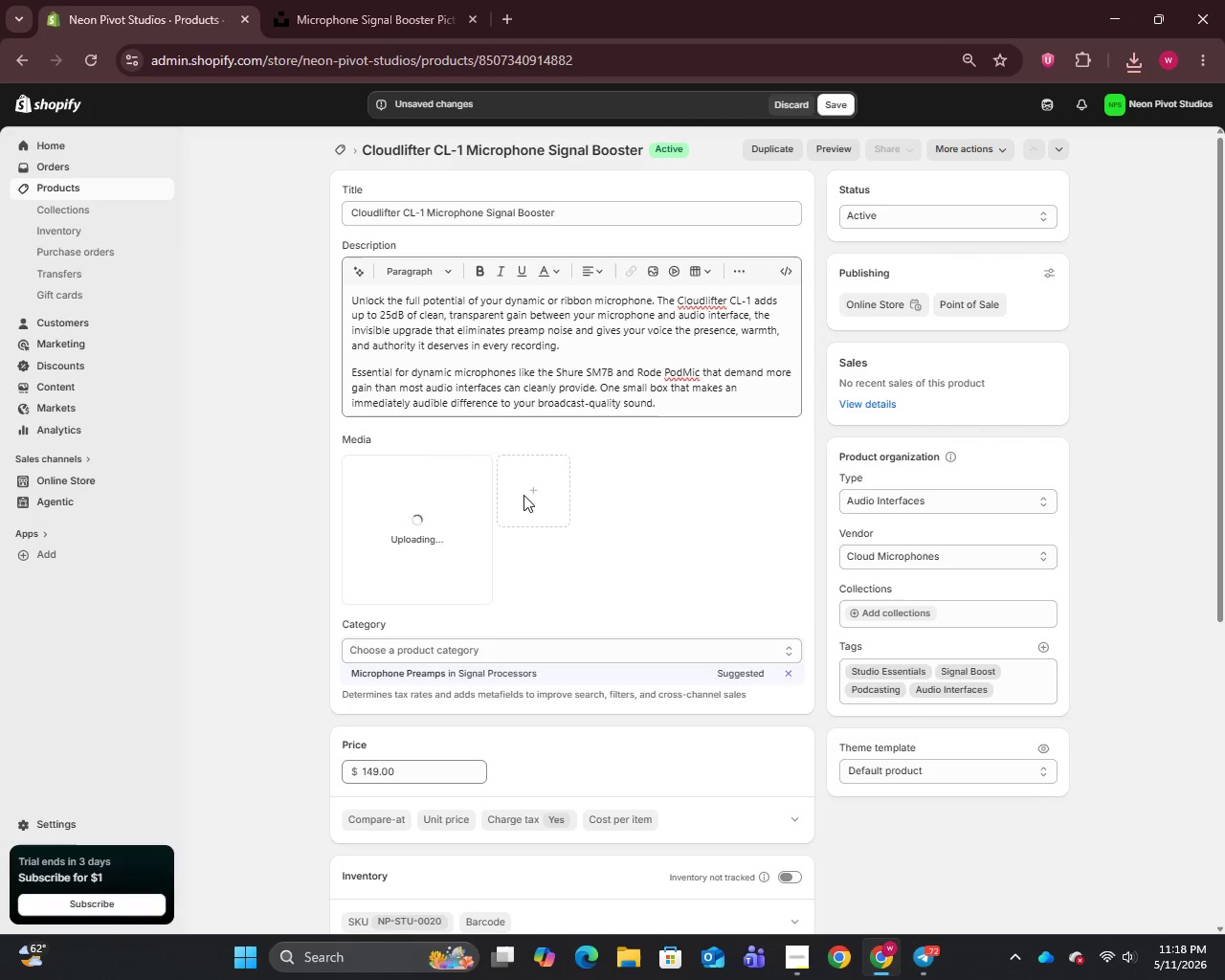 
scroll: coordinate [685, 649], scroll_direction: down, amount: 11.0
 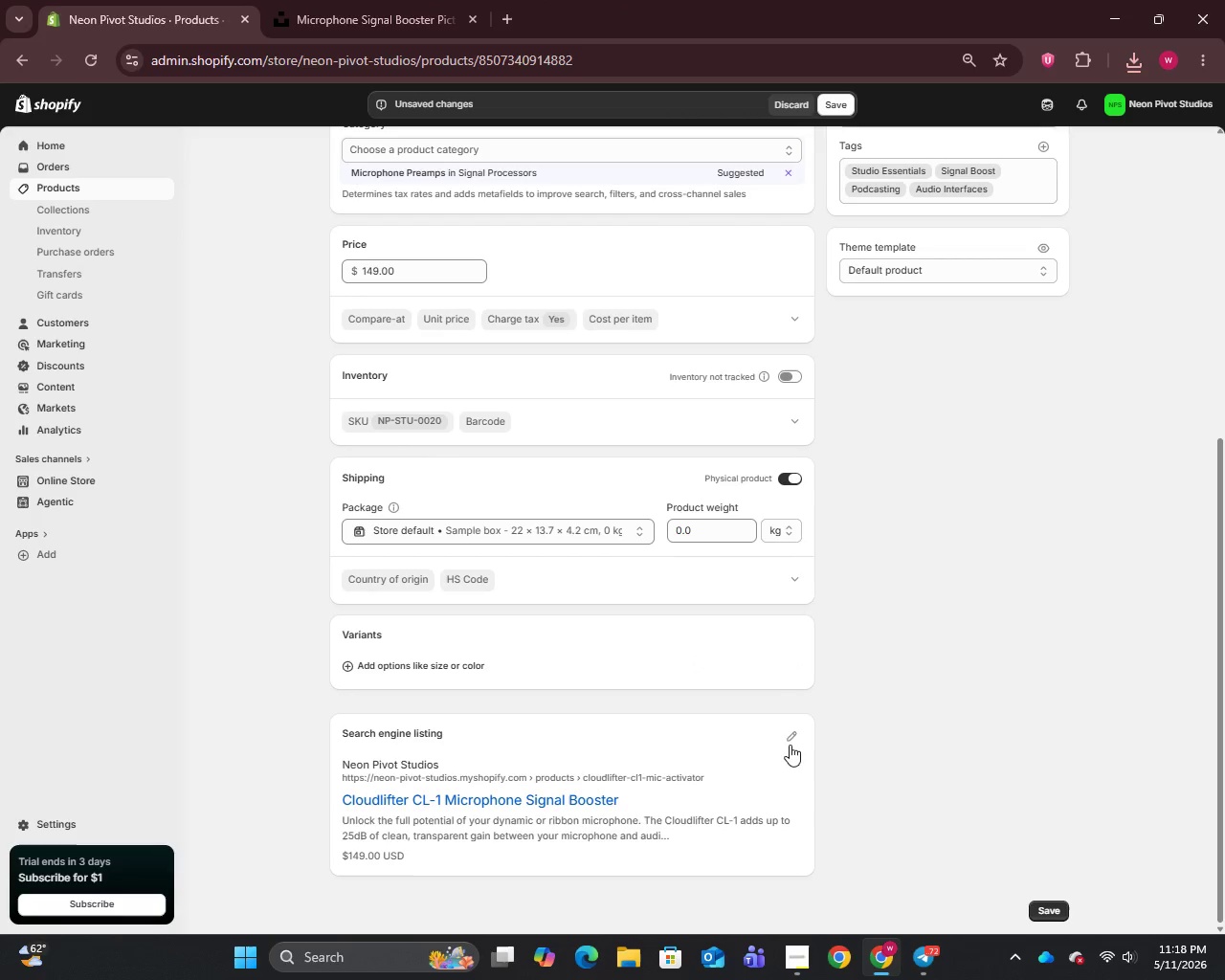 
left_click([788, 742])
 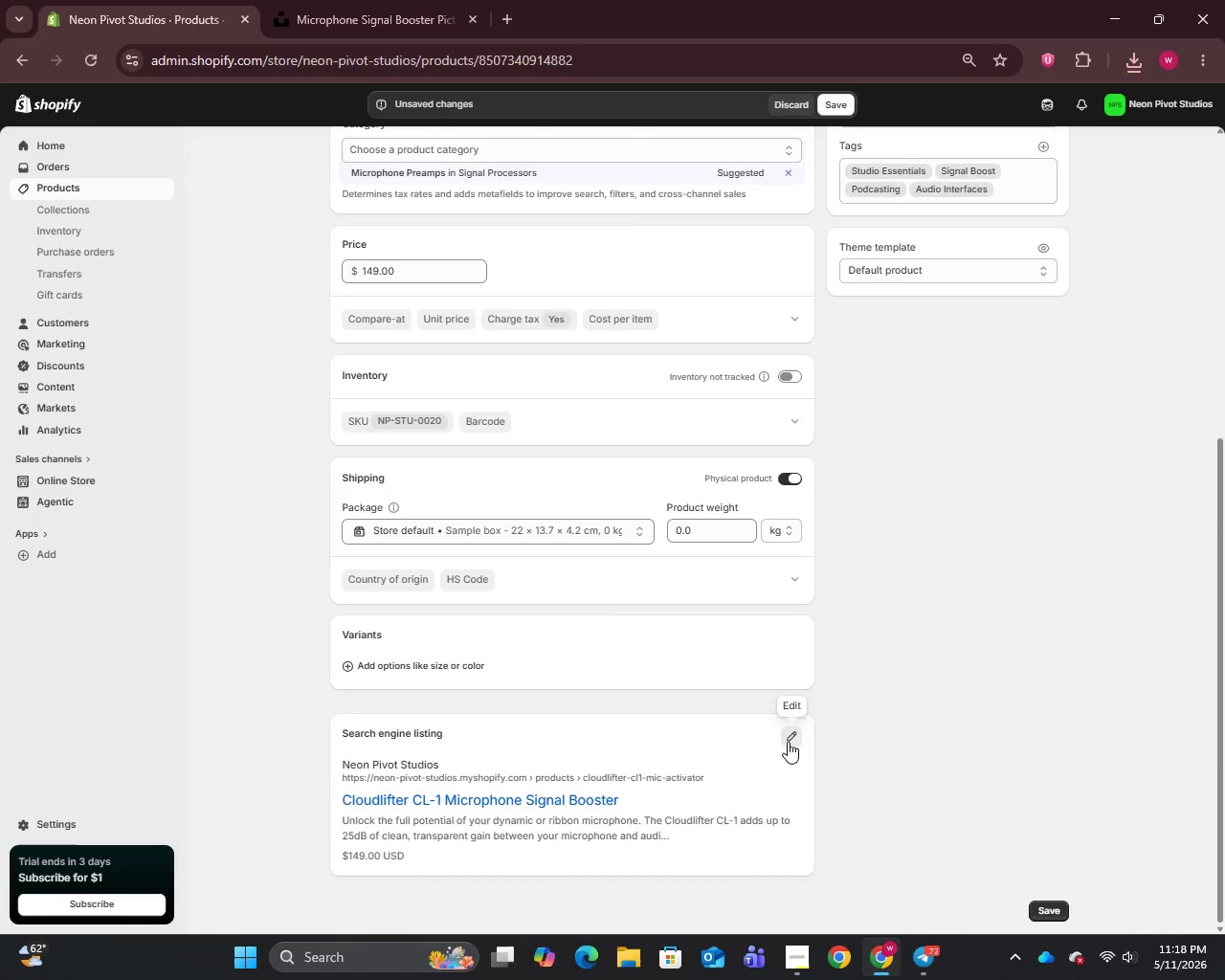 
scroll: coordinate [788, 742], scroll_direction: down, amount: 5.0
 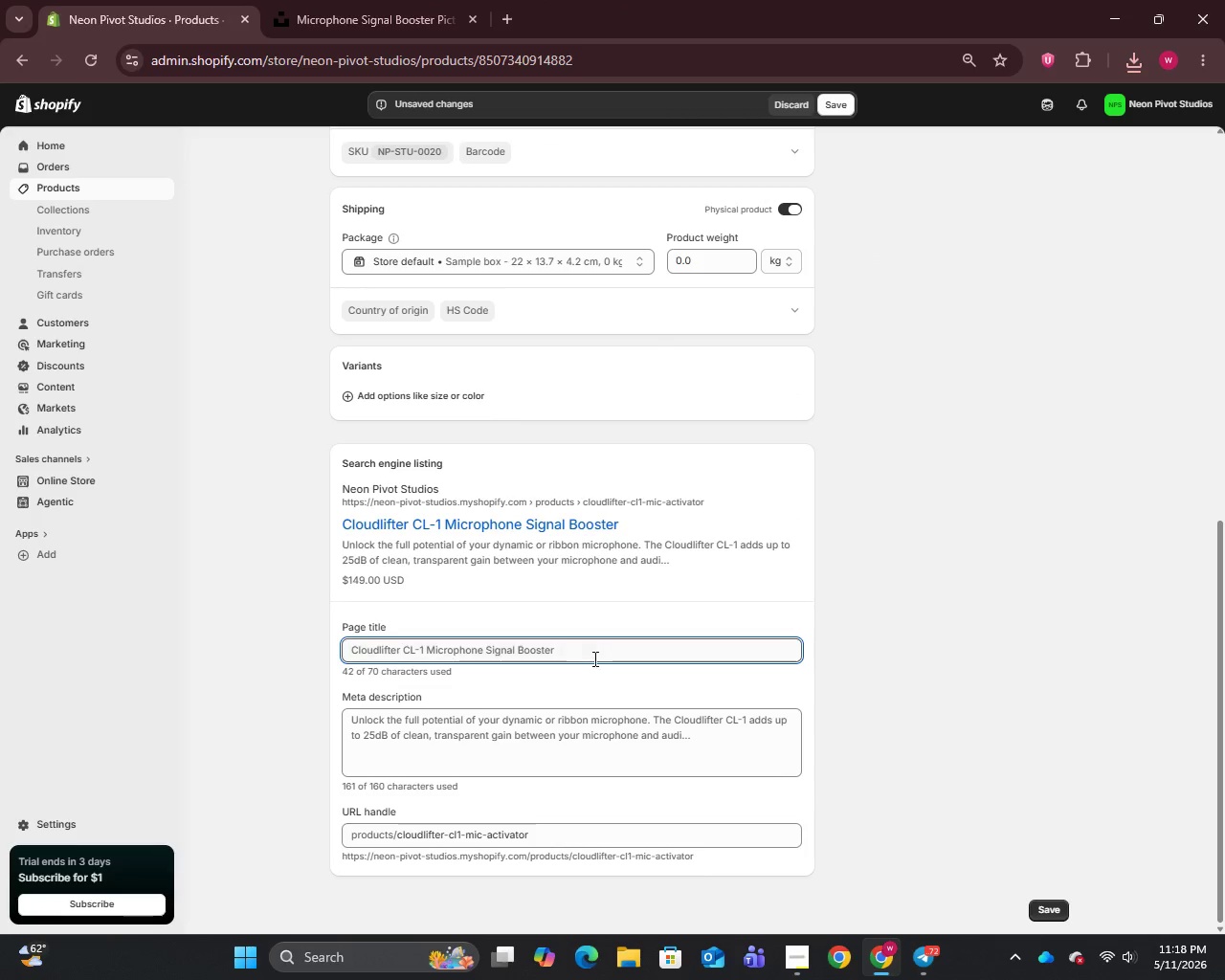 
left_click([593, 658])
 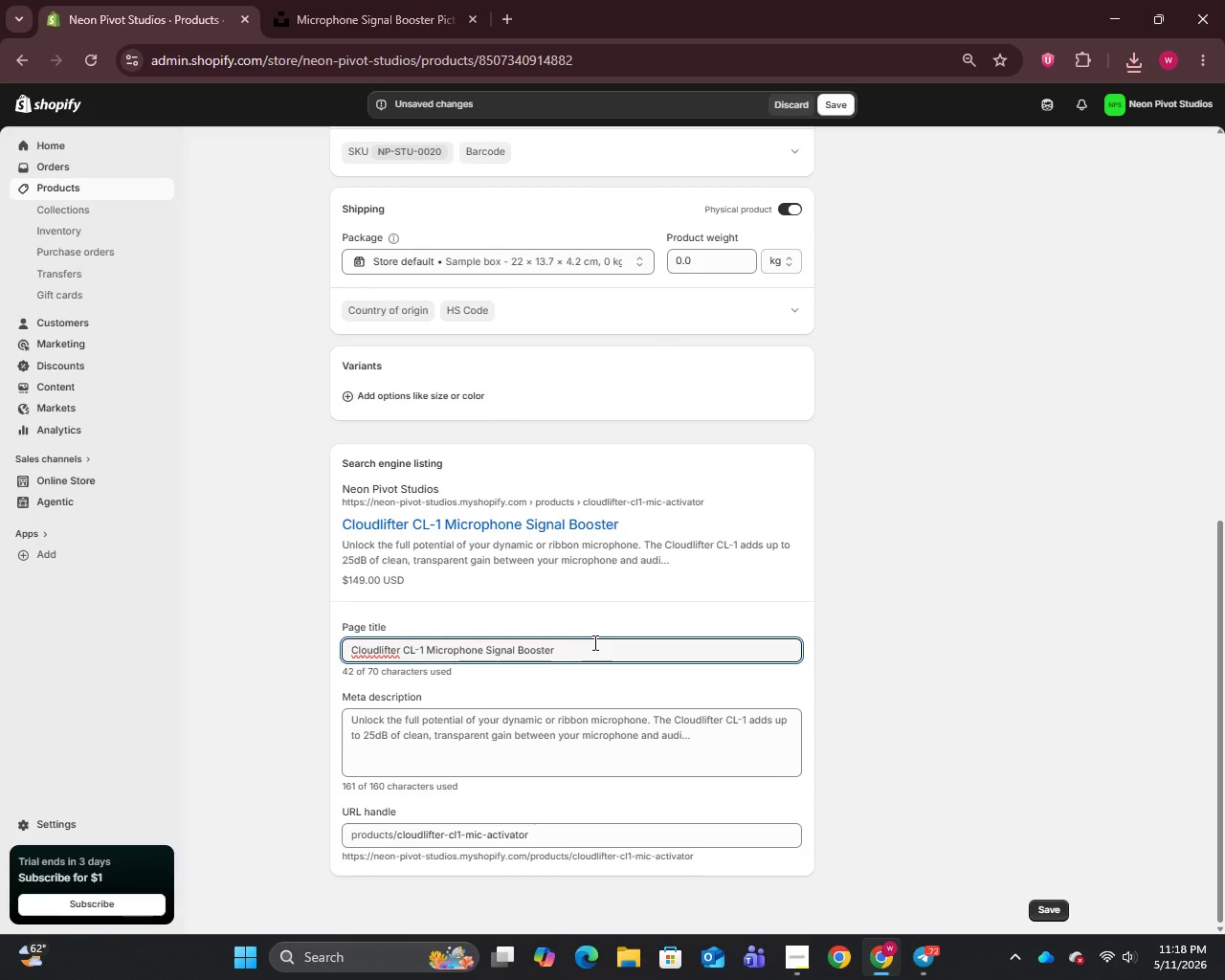 
type( \ Neon ivot Studios)
 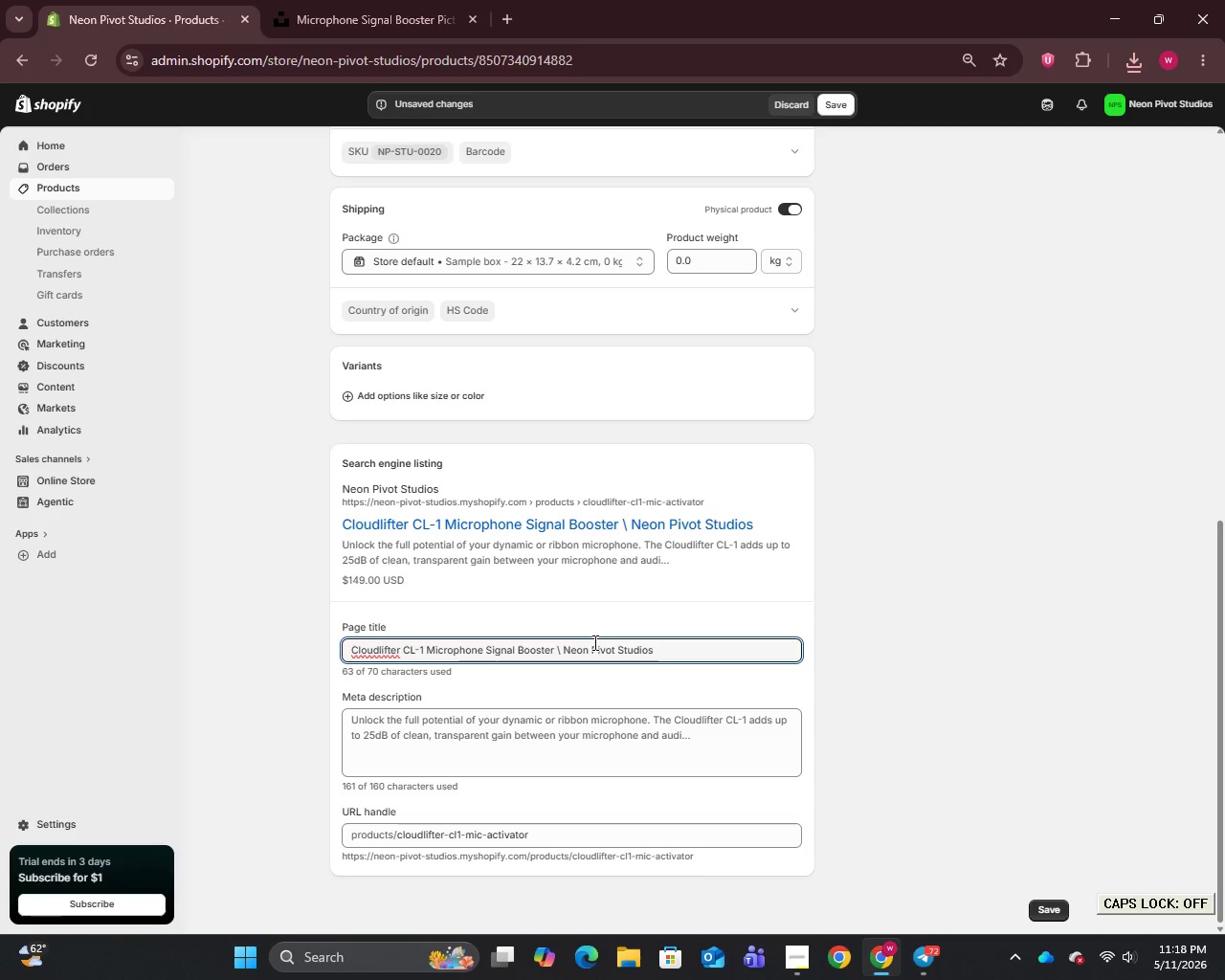 
hold_key(key=P, duration=0.33)
 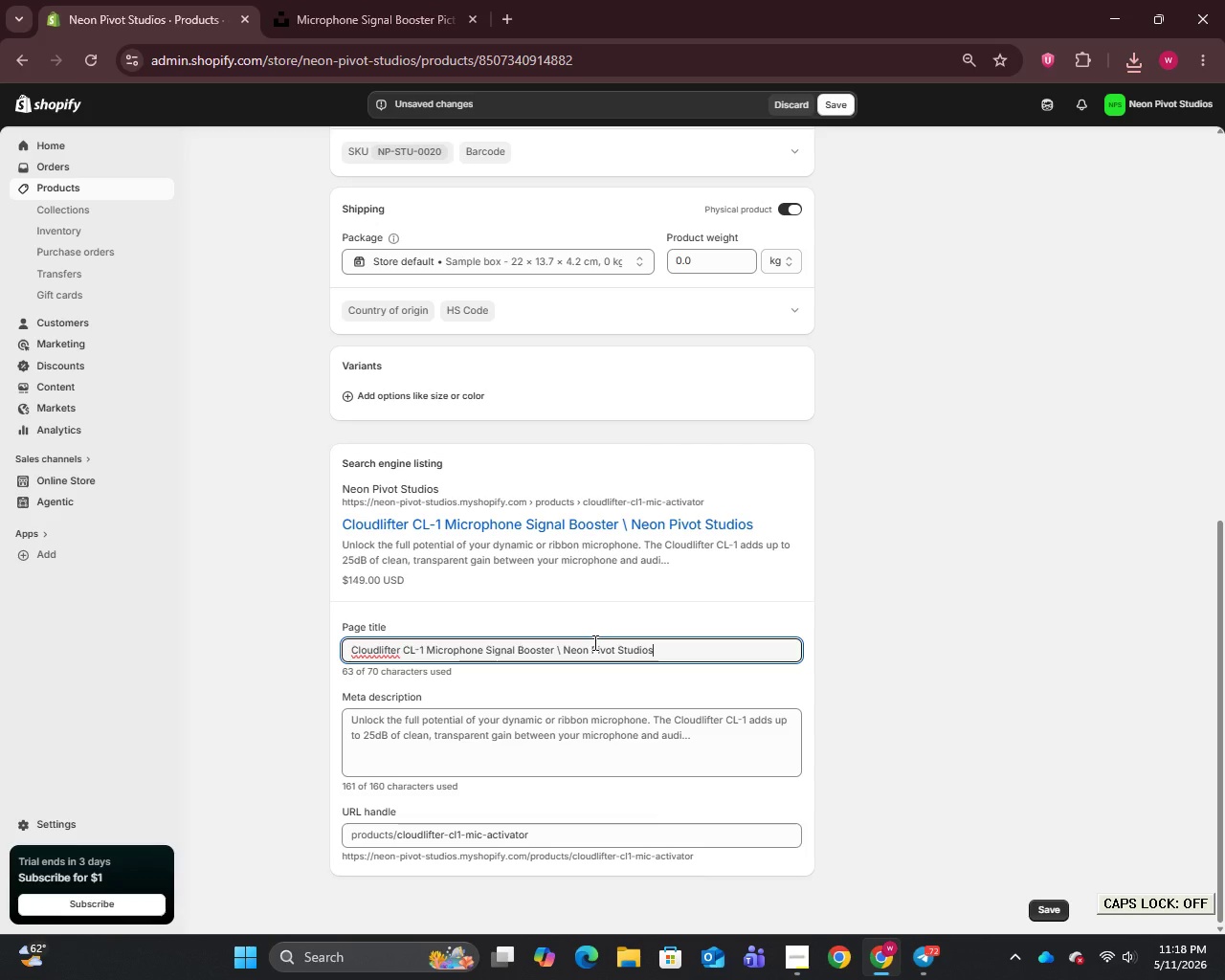 
left_click_drag(start_coordinate=[678, 648], to_coordinate=[617, 655])
 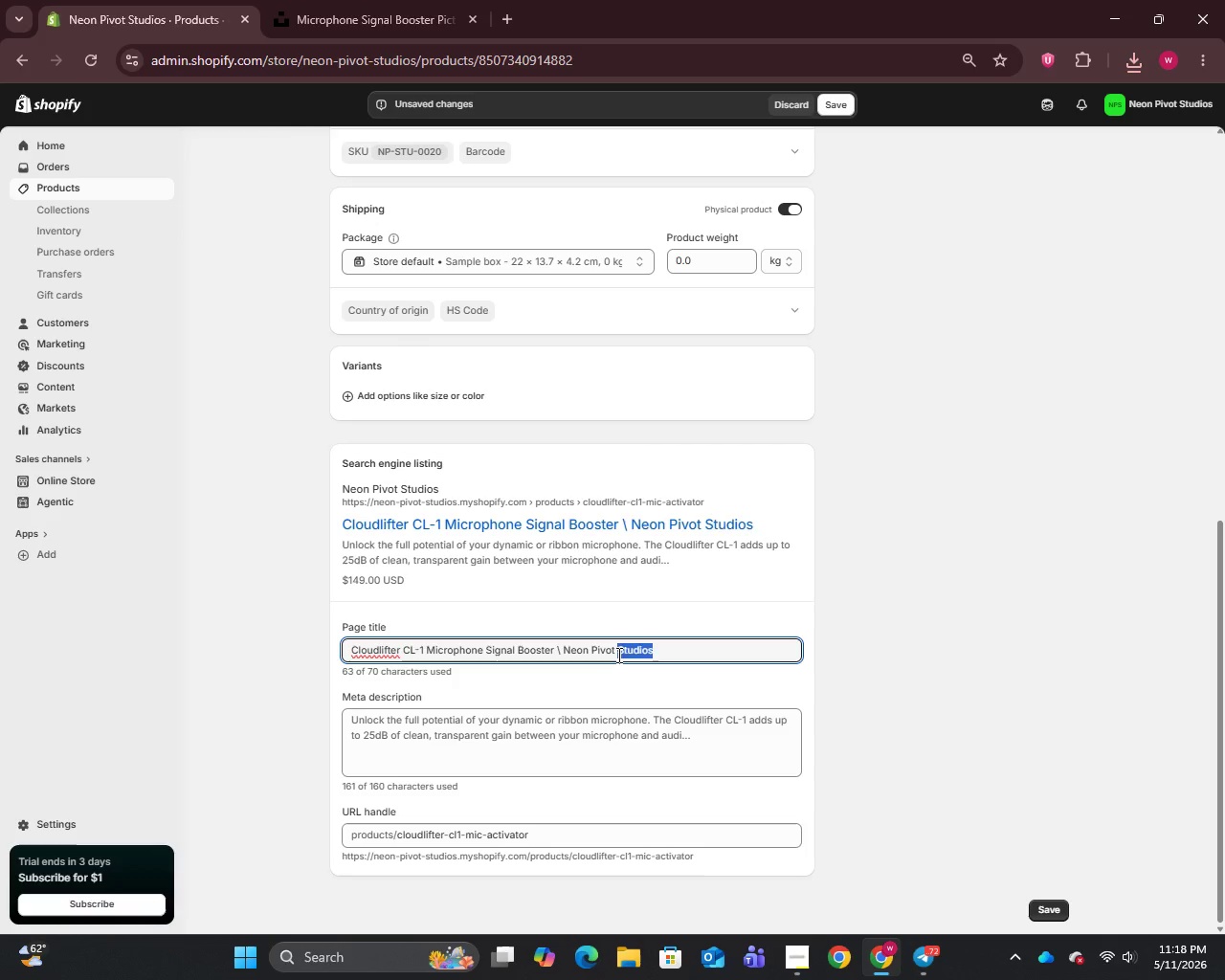 
key(Backspace)
 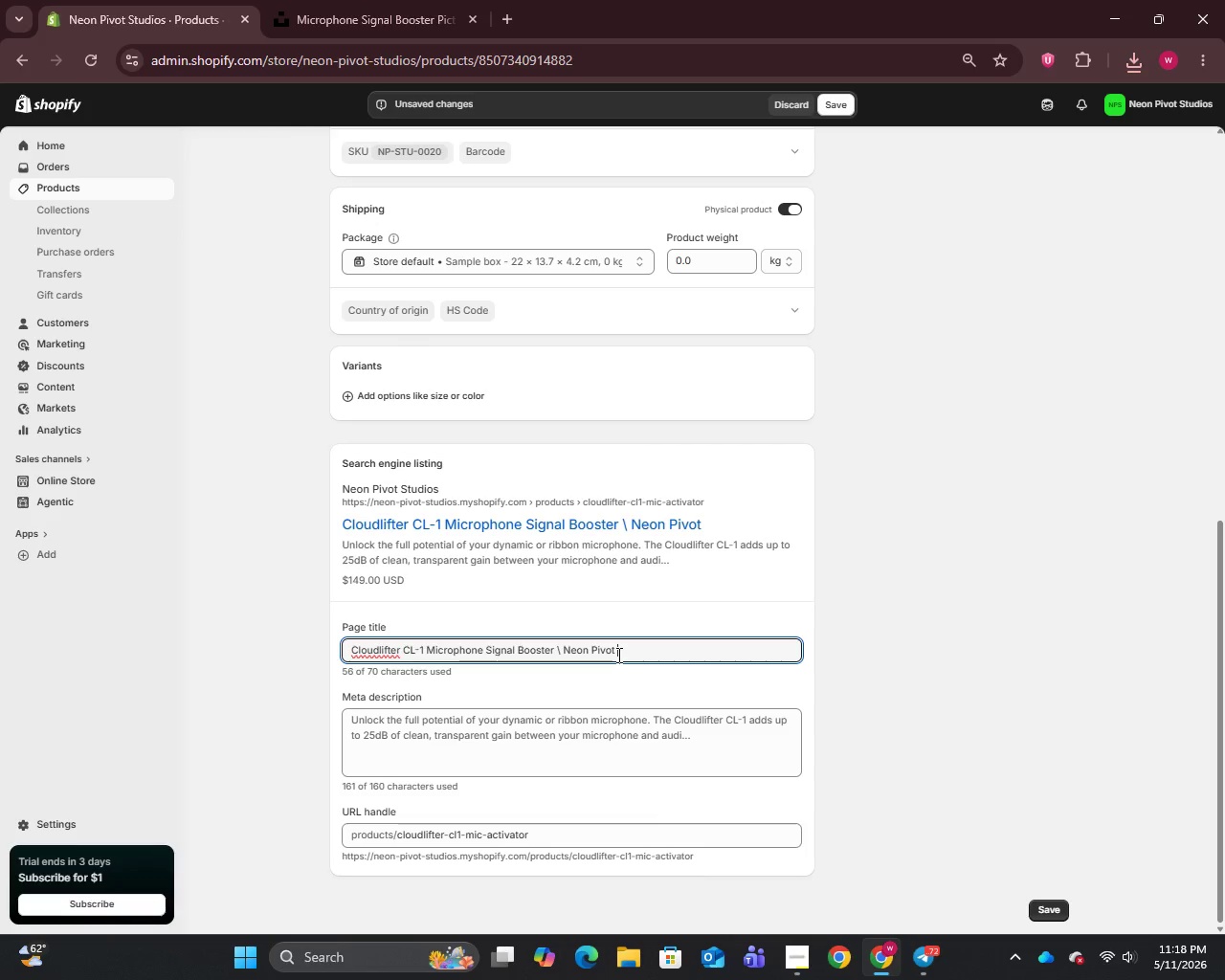 
key(Backspace)
 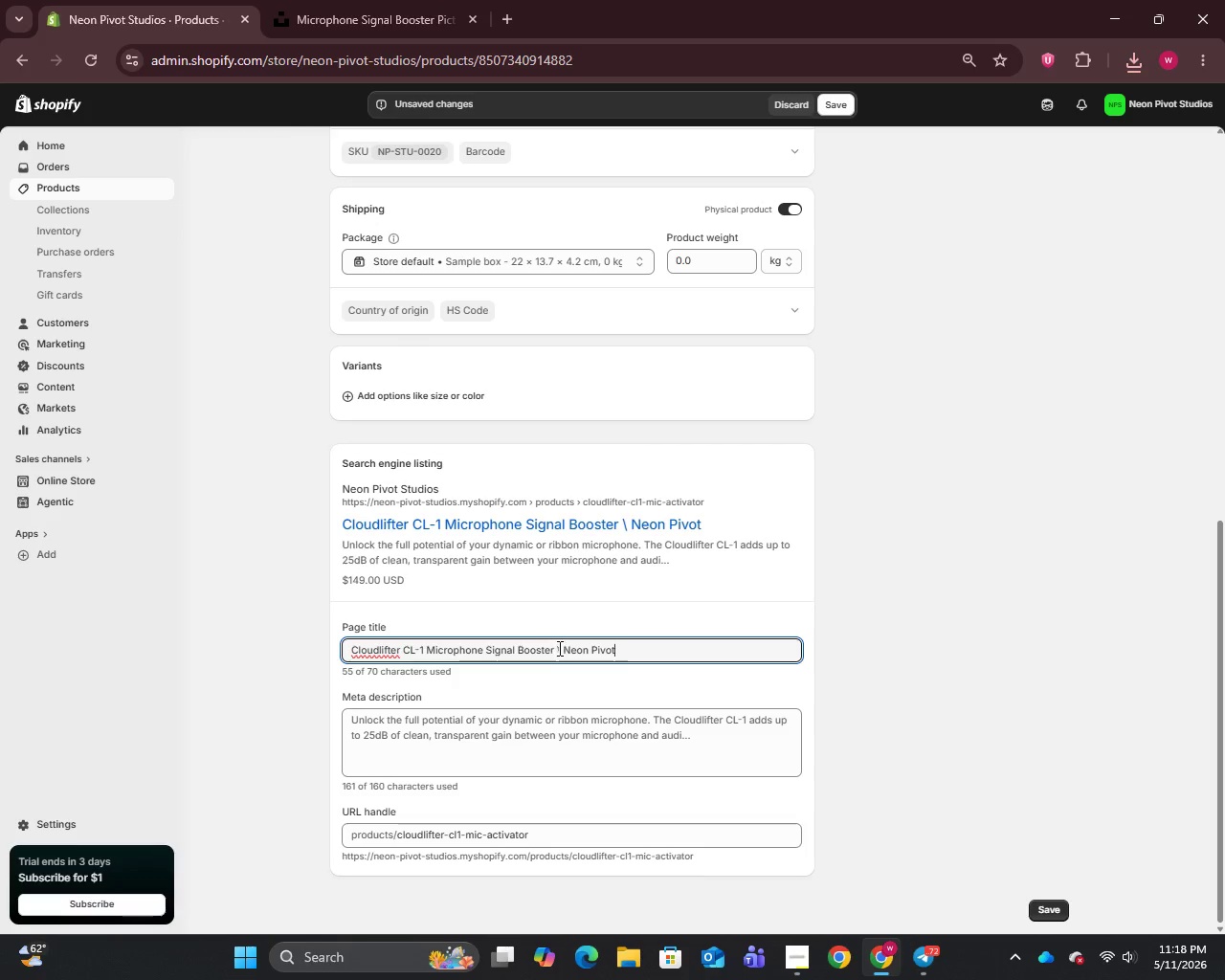 
left_click([560, 645])
 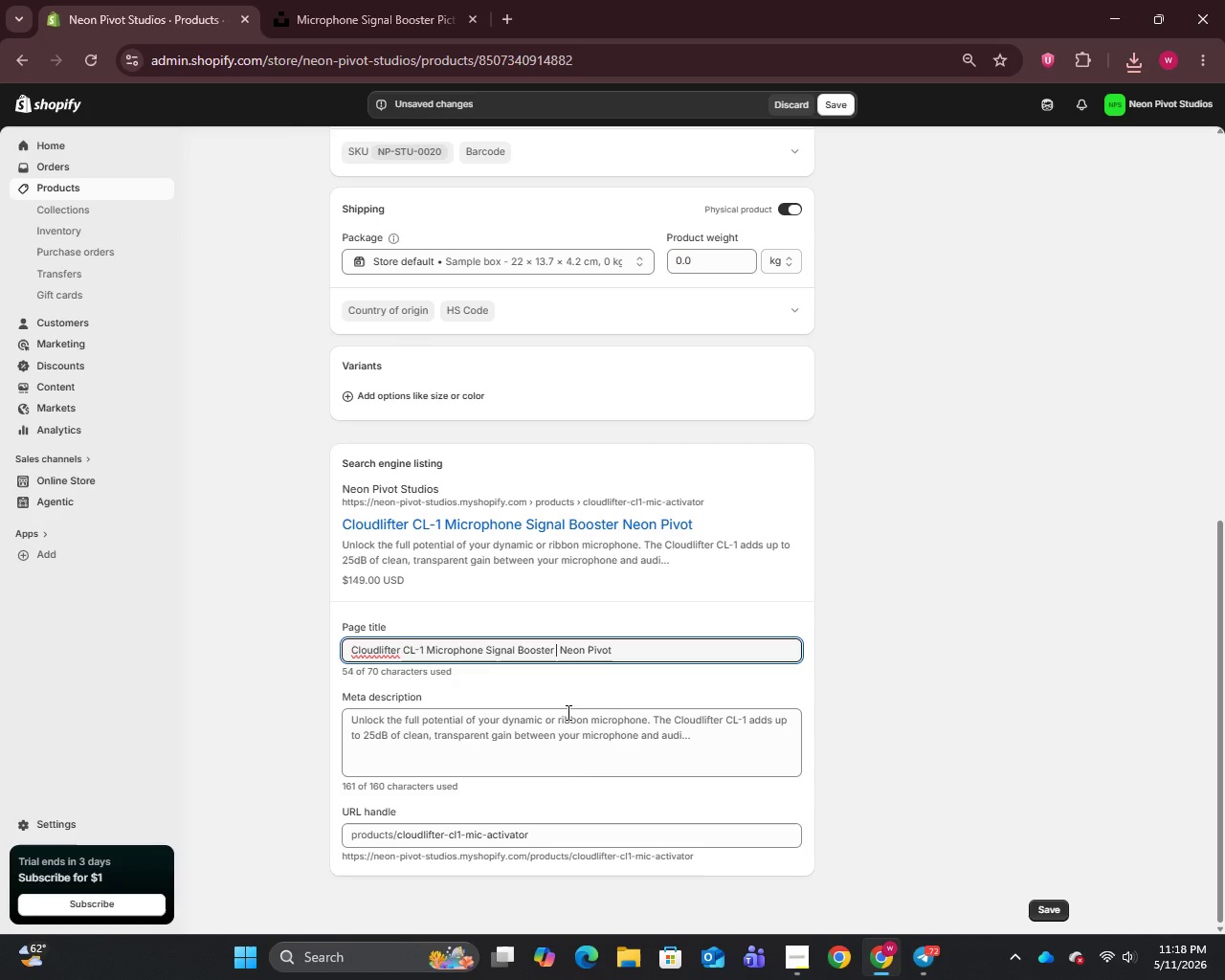 
key(Backspace)
 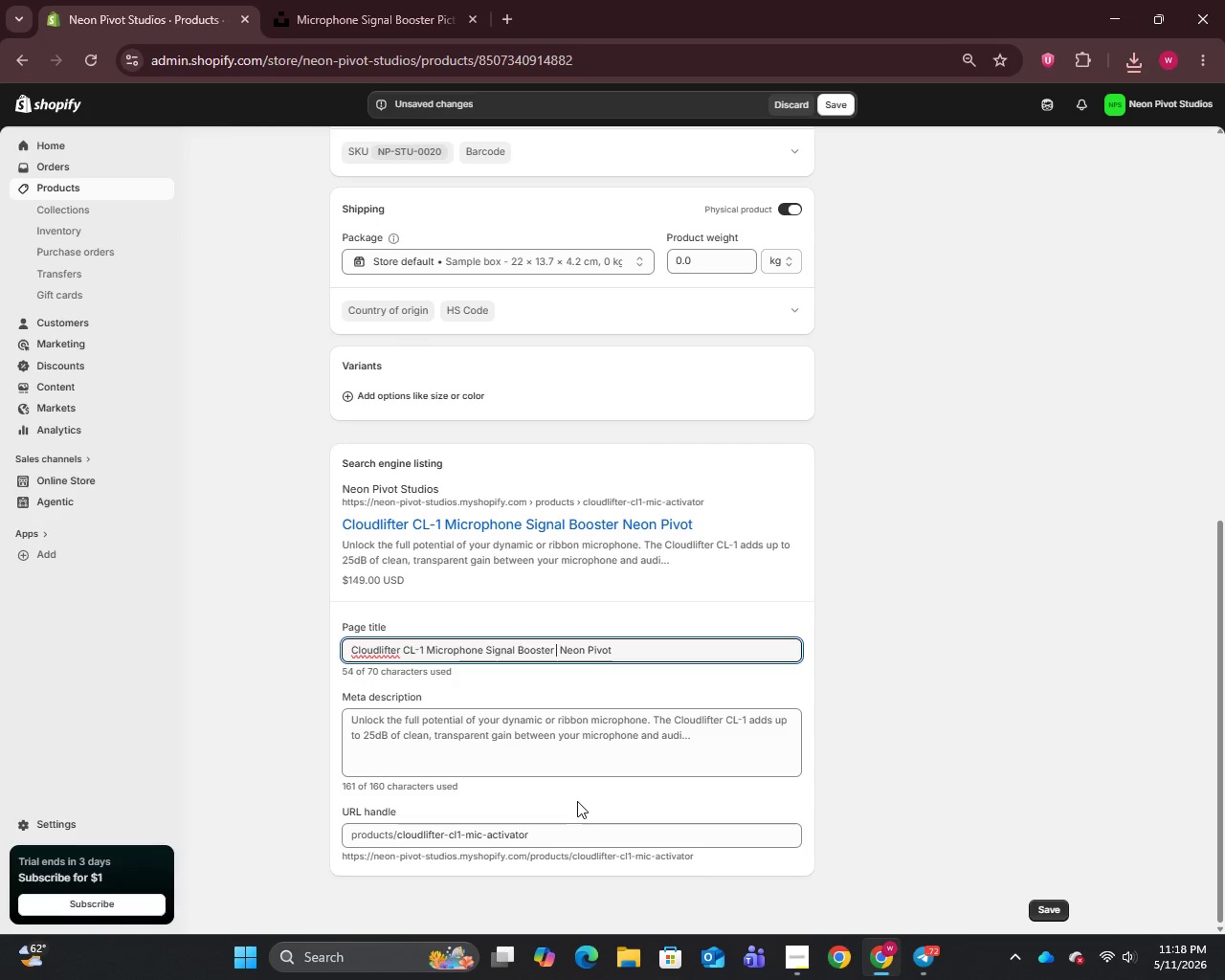 
key(Shift+Backslash)
 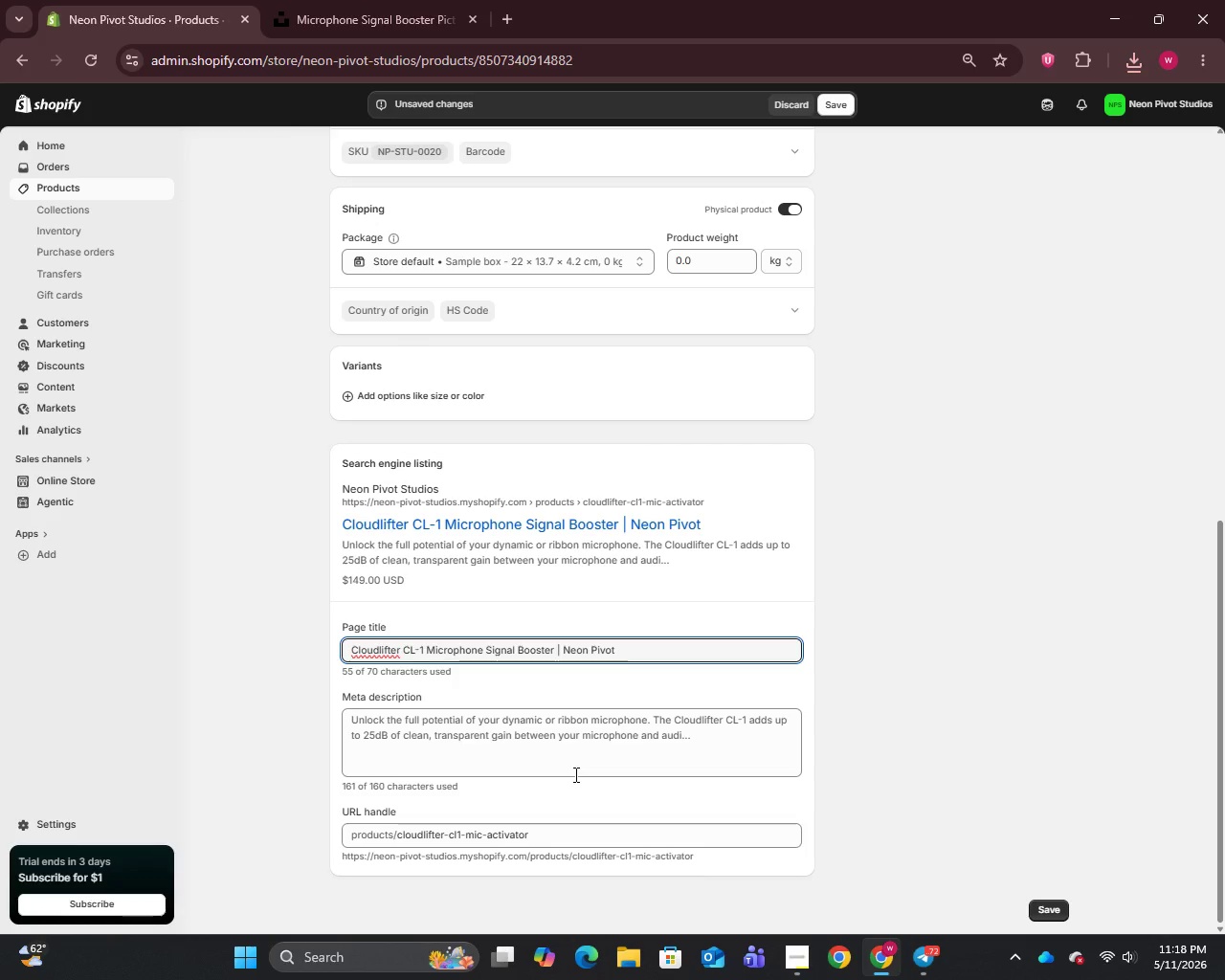 
left_click([575, 757])
 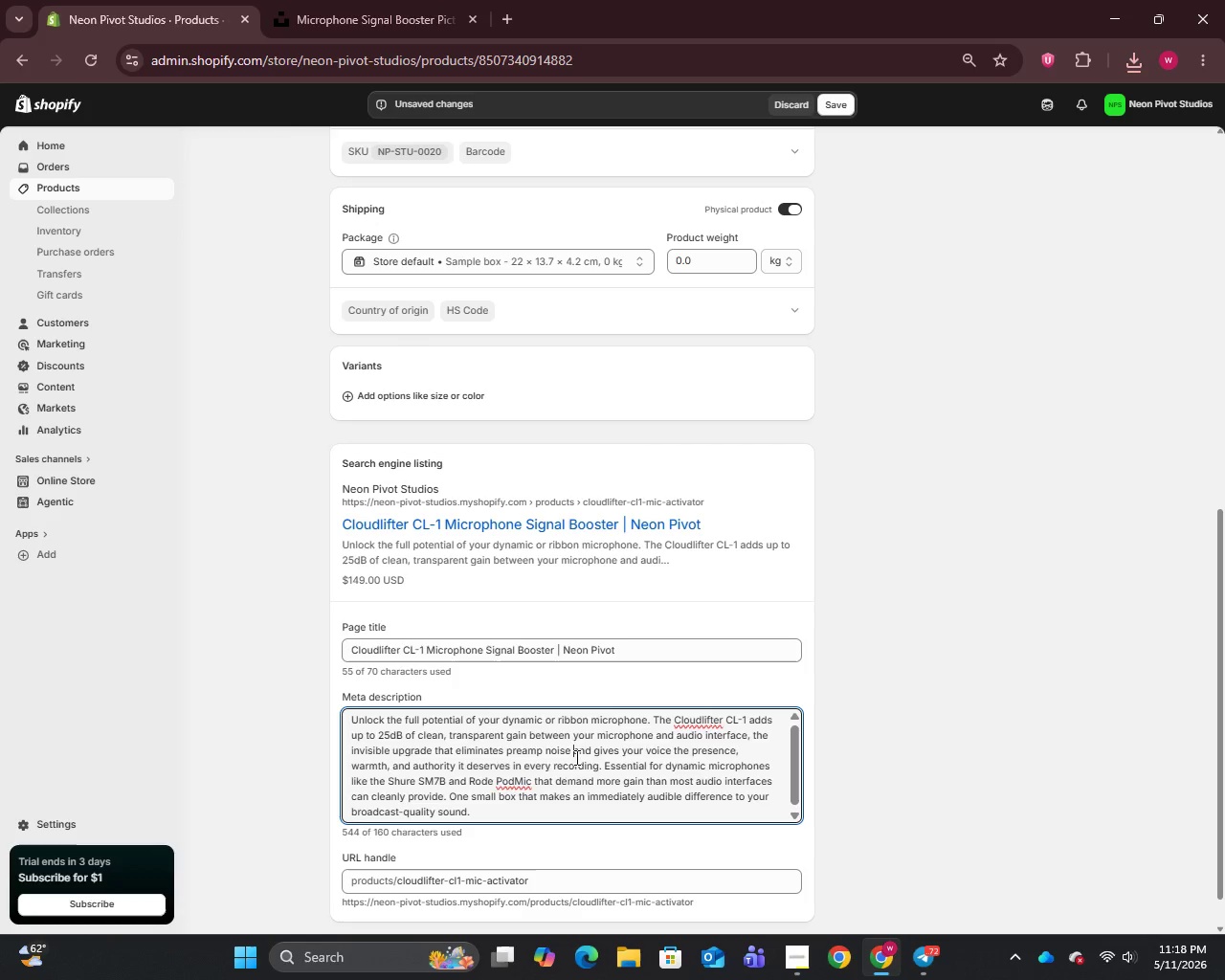 
key(Control+A)
 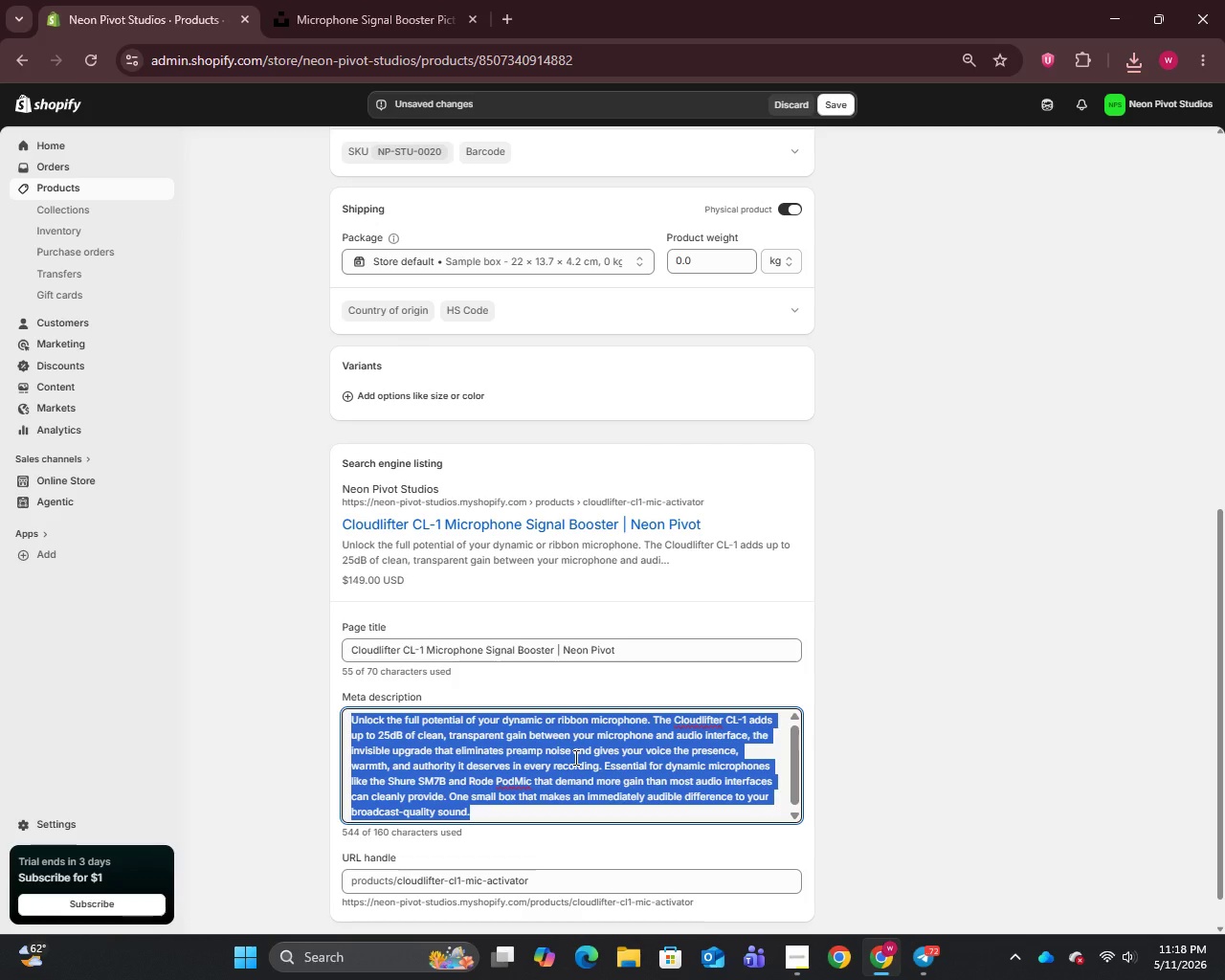 
type(Unlock the full potential of your dynamic microphone)
 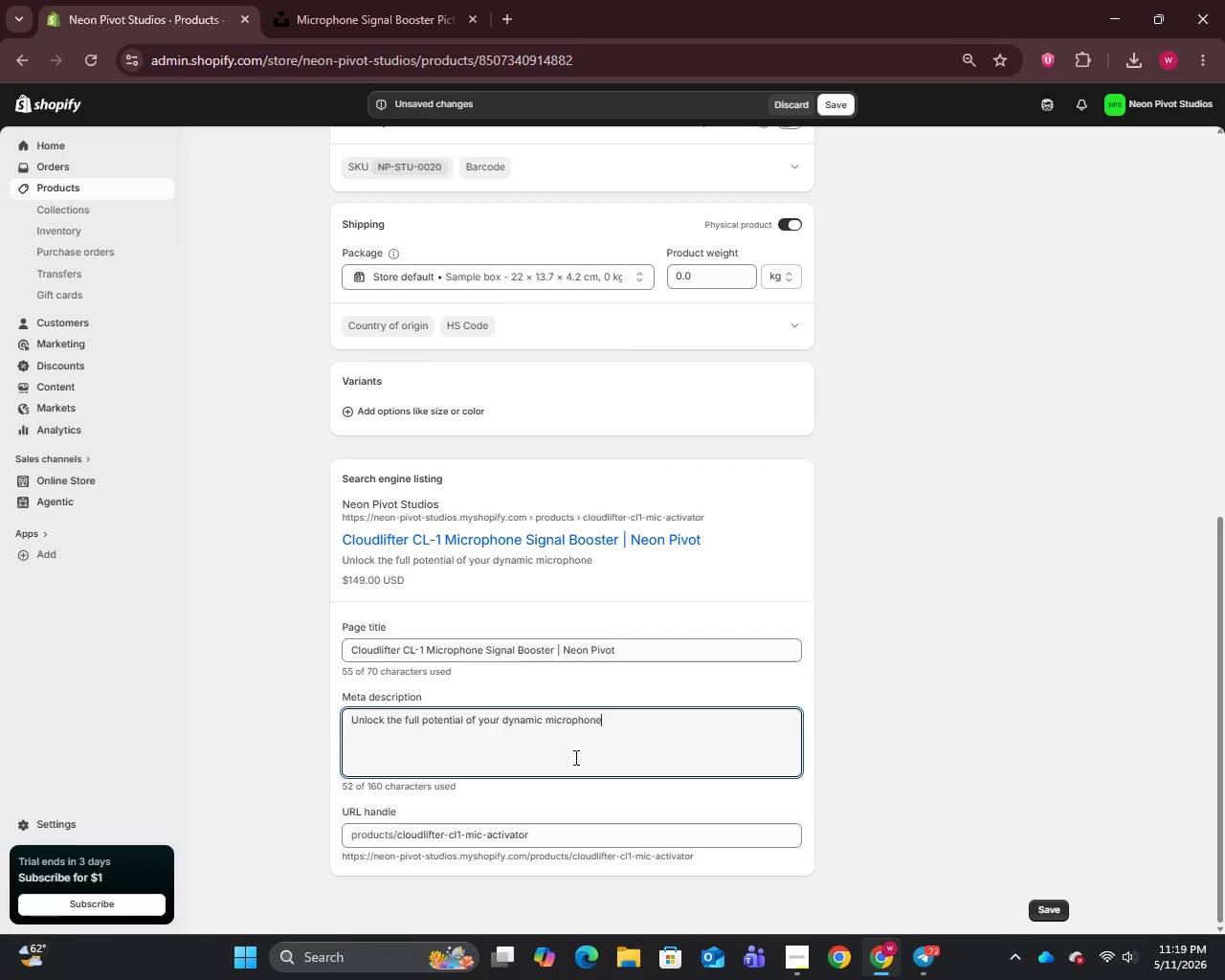 
type( with the Cloudlifter CL-1 Clean 25dB gain boost for B)
key(Backspace)
key(Backspace)
type(broadcast-quality podcasting )
key(Backspace)
type(. Shop Neon Pivot S)
 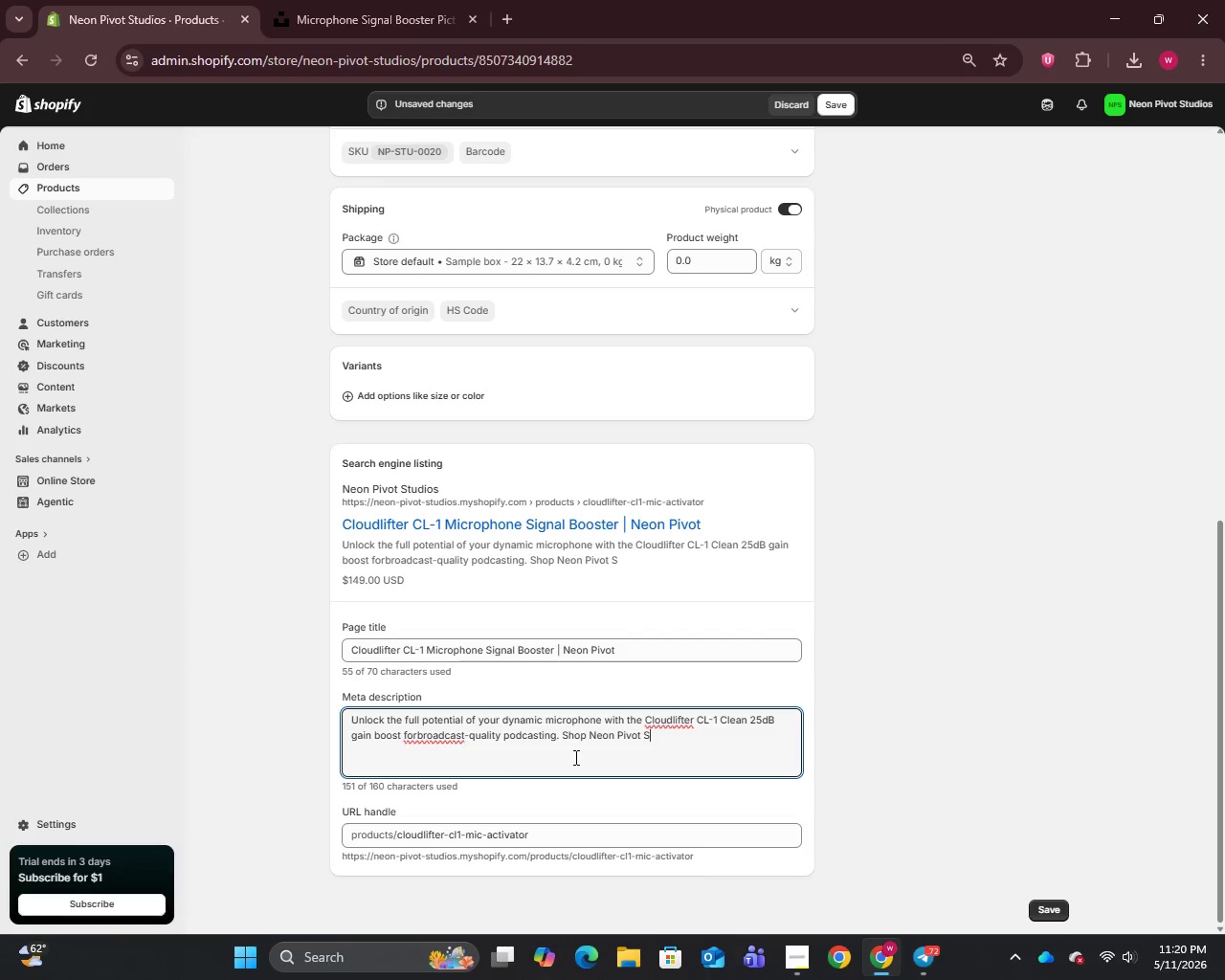 
type(tudios.)
 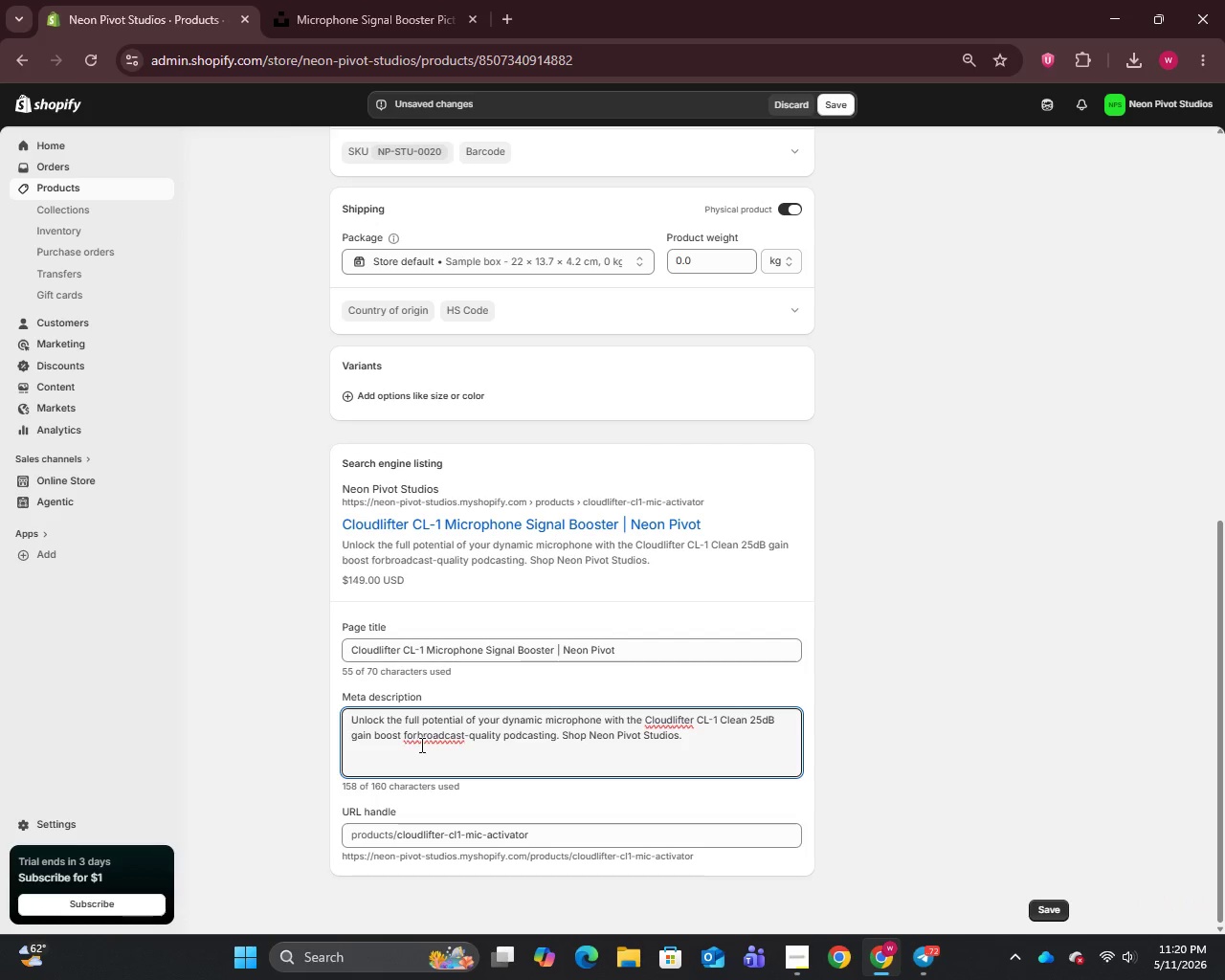 
left_click([415, 743])
 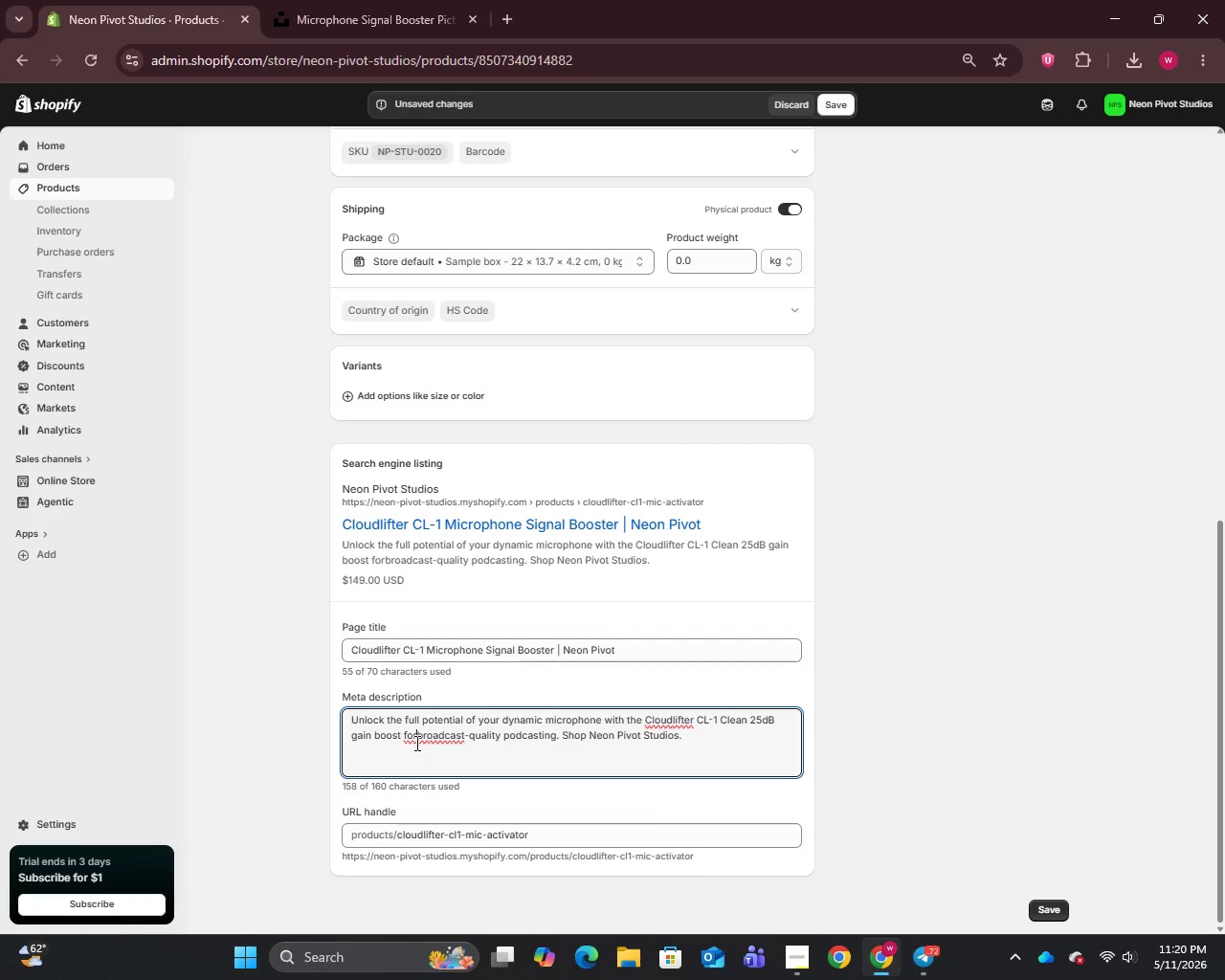 
key(Space)
 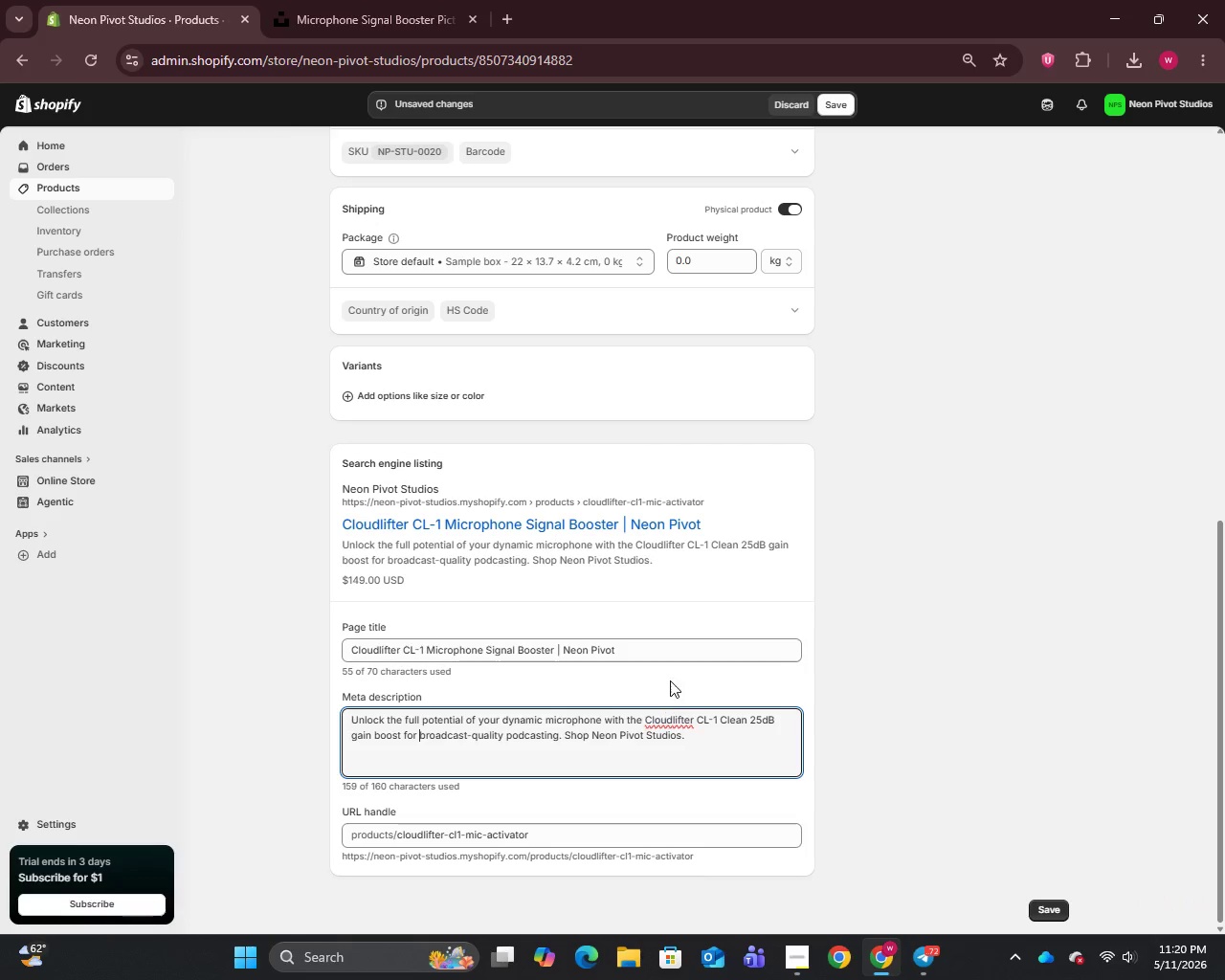 
scroll: coordinate [676, 657], scroll_direction: up, amount: 10.0
 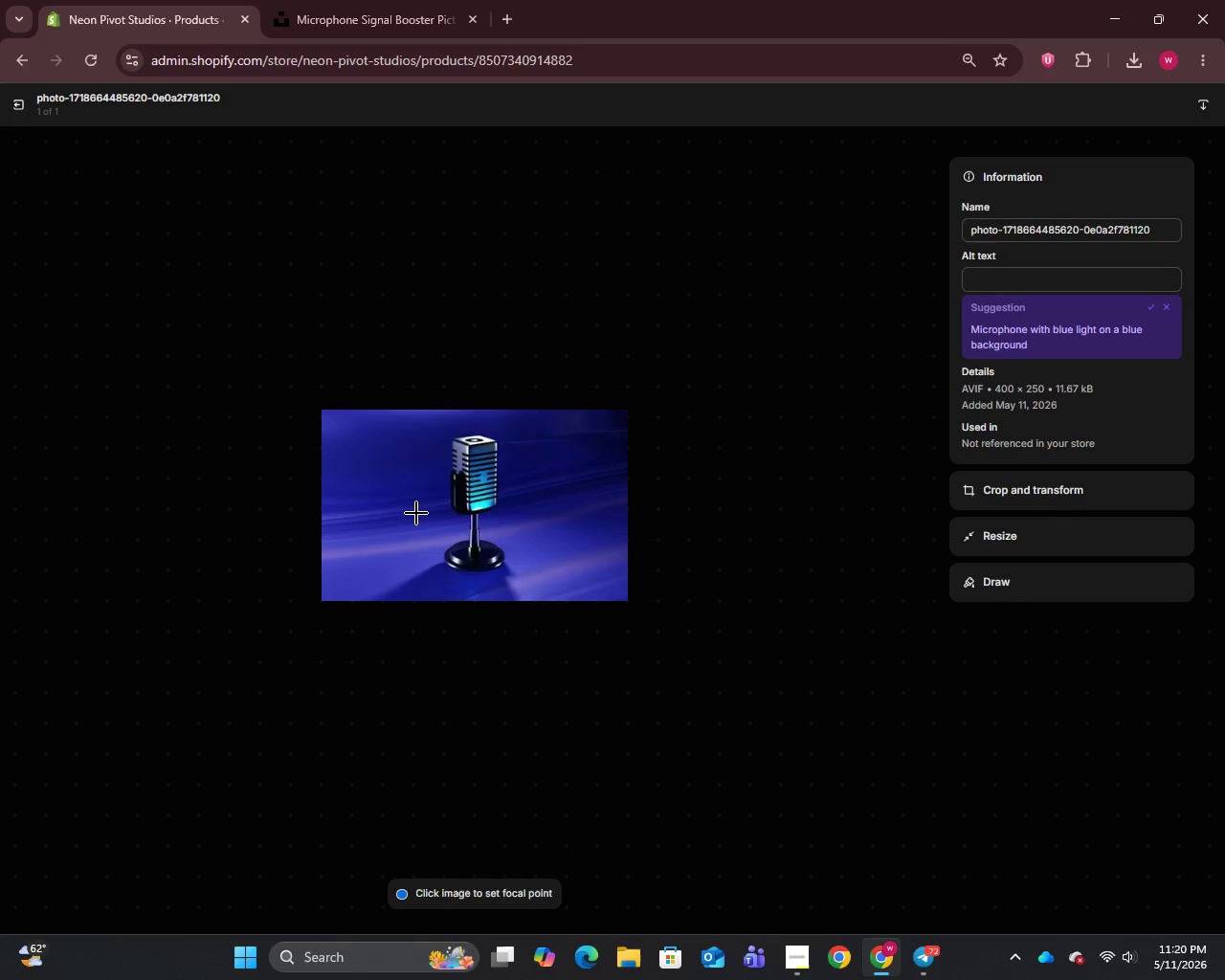 
left_click([1046, 234])
 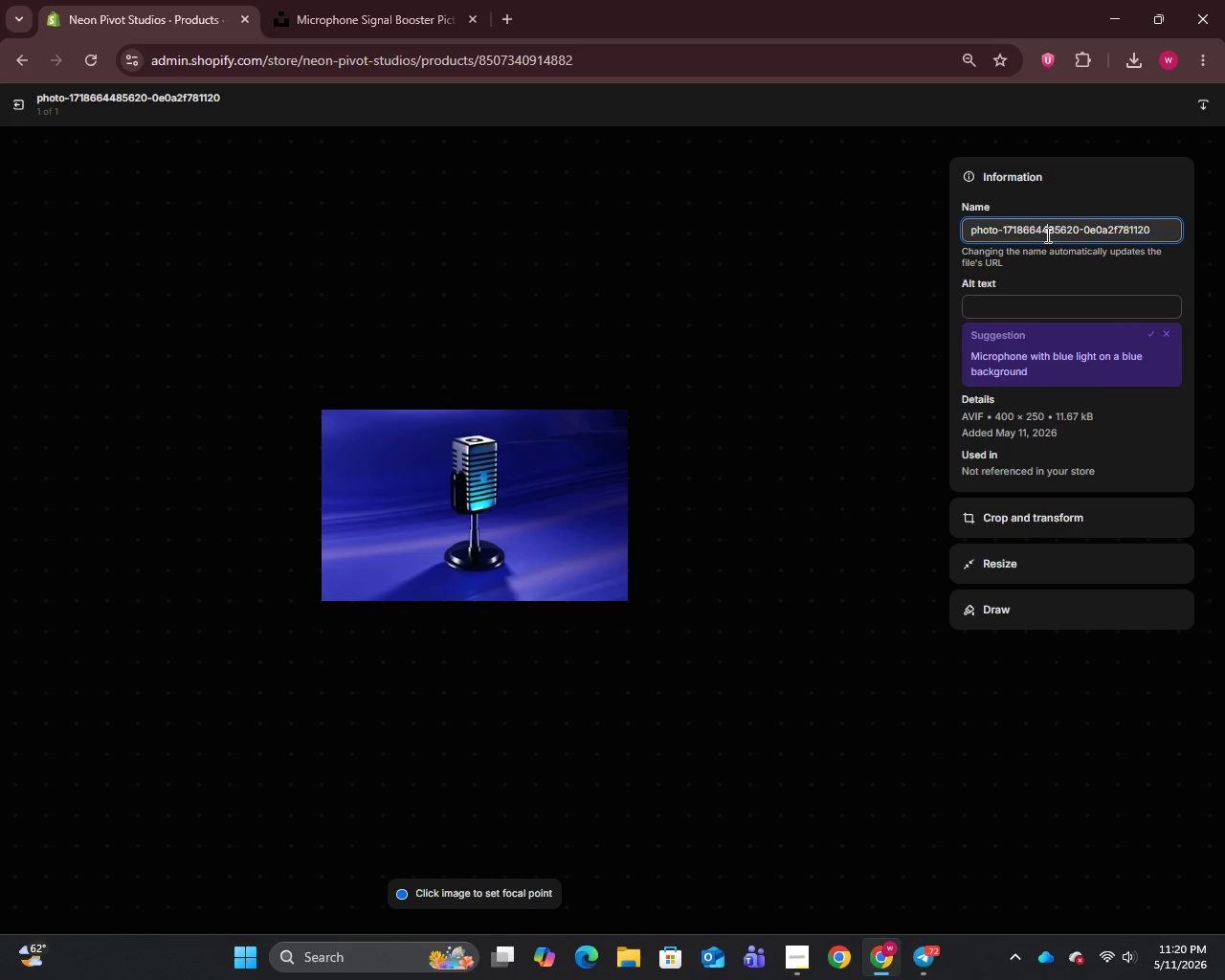 
key(Control+A)
 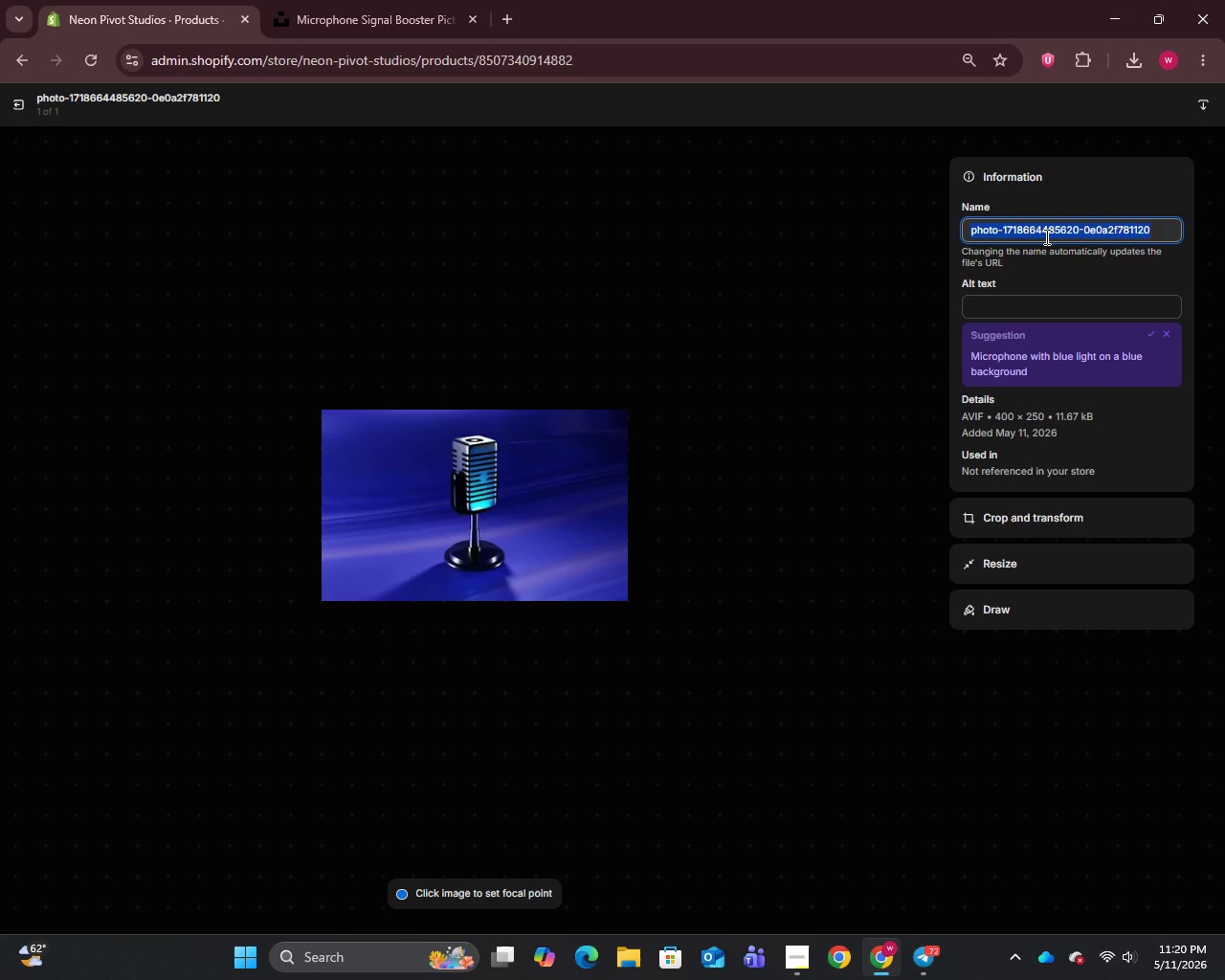 
key(Control+V)
 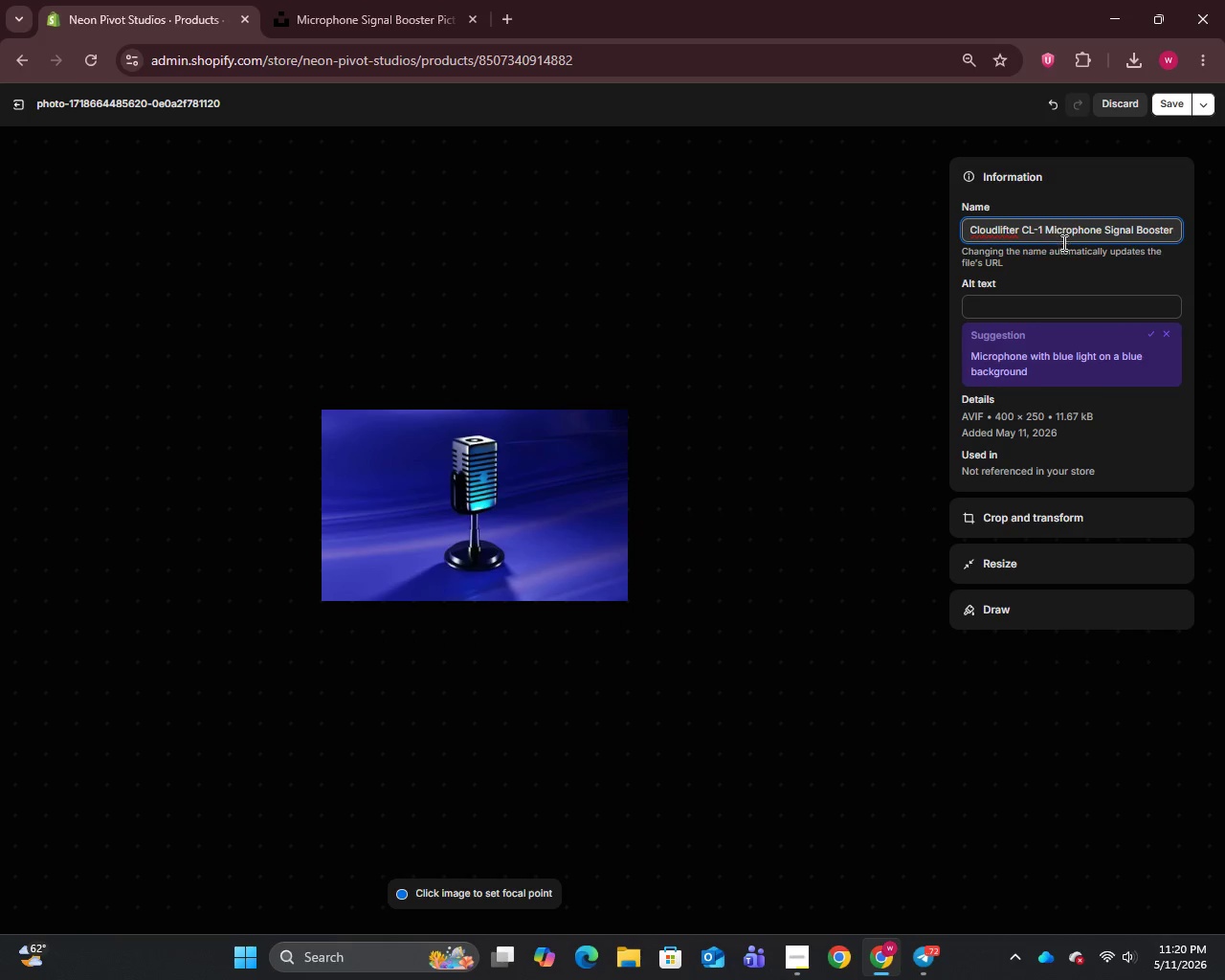 
left_click([1053, 301])
 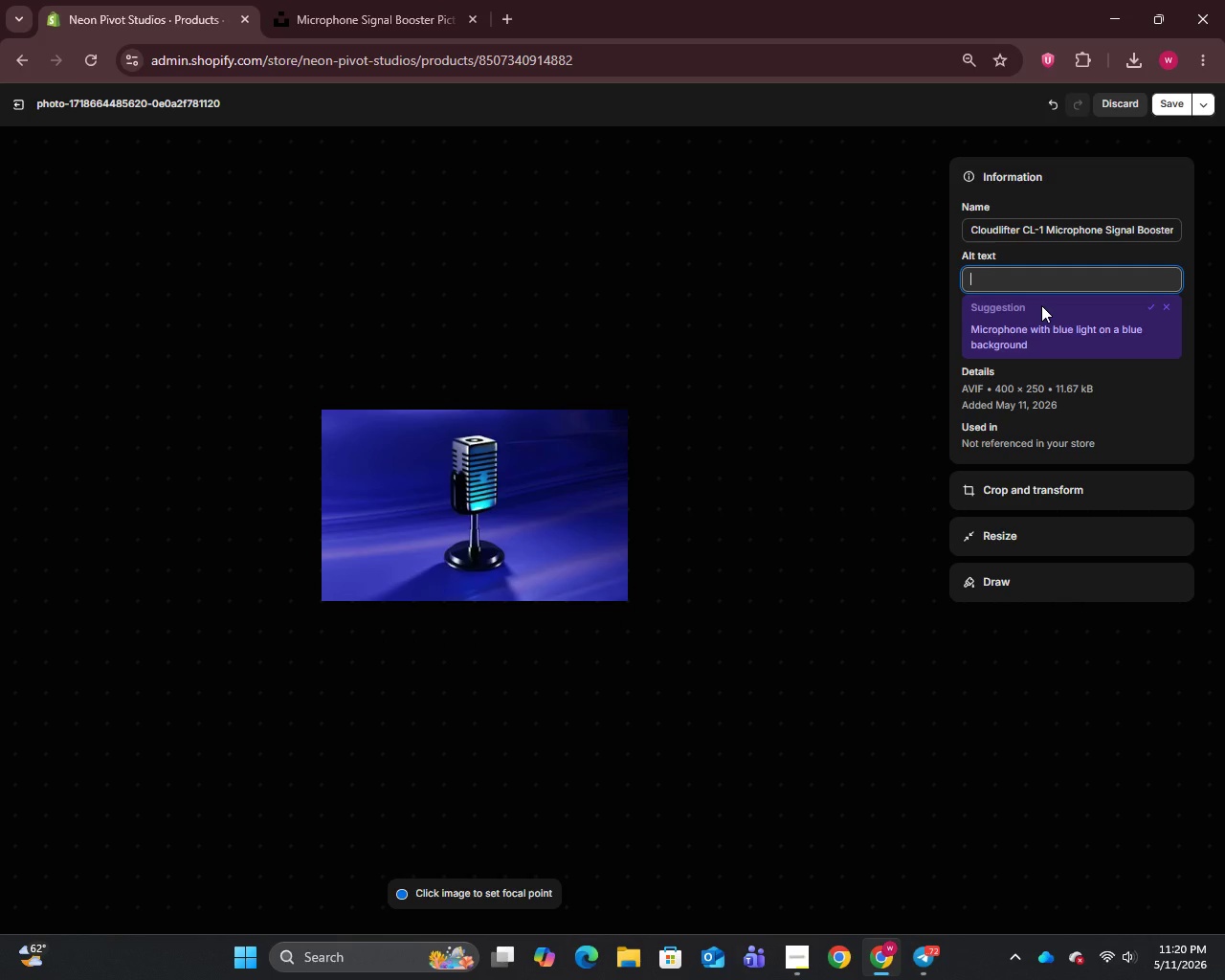 
type(Cloudlifter CL-1 microphone signal booster - Clean gain activator for dynamic podcast microphones by Neon Pivots Studios)
 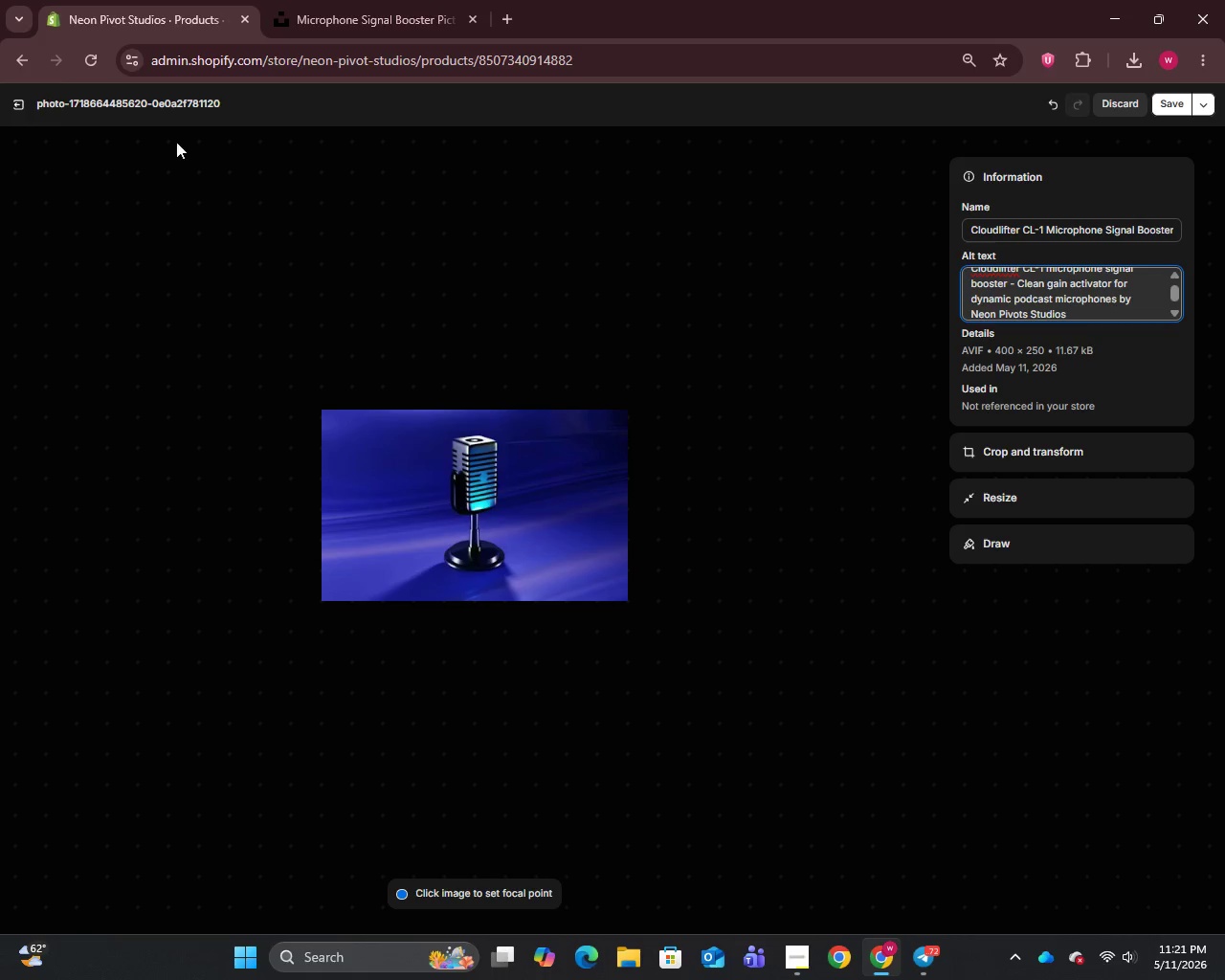 
left_click([1159, 102])
 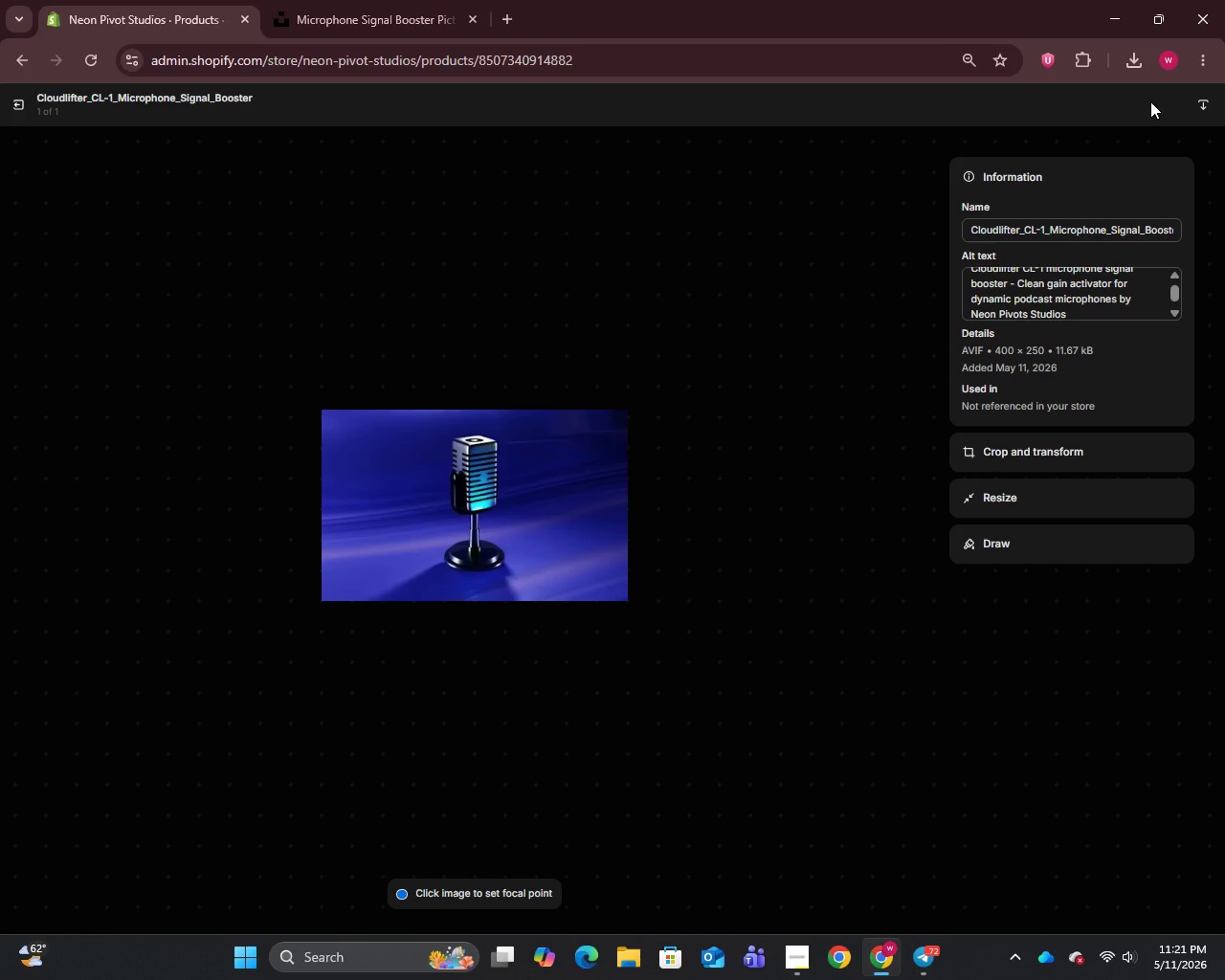 
wait(10.22)
 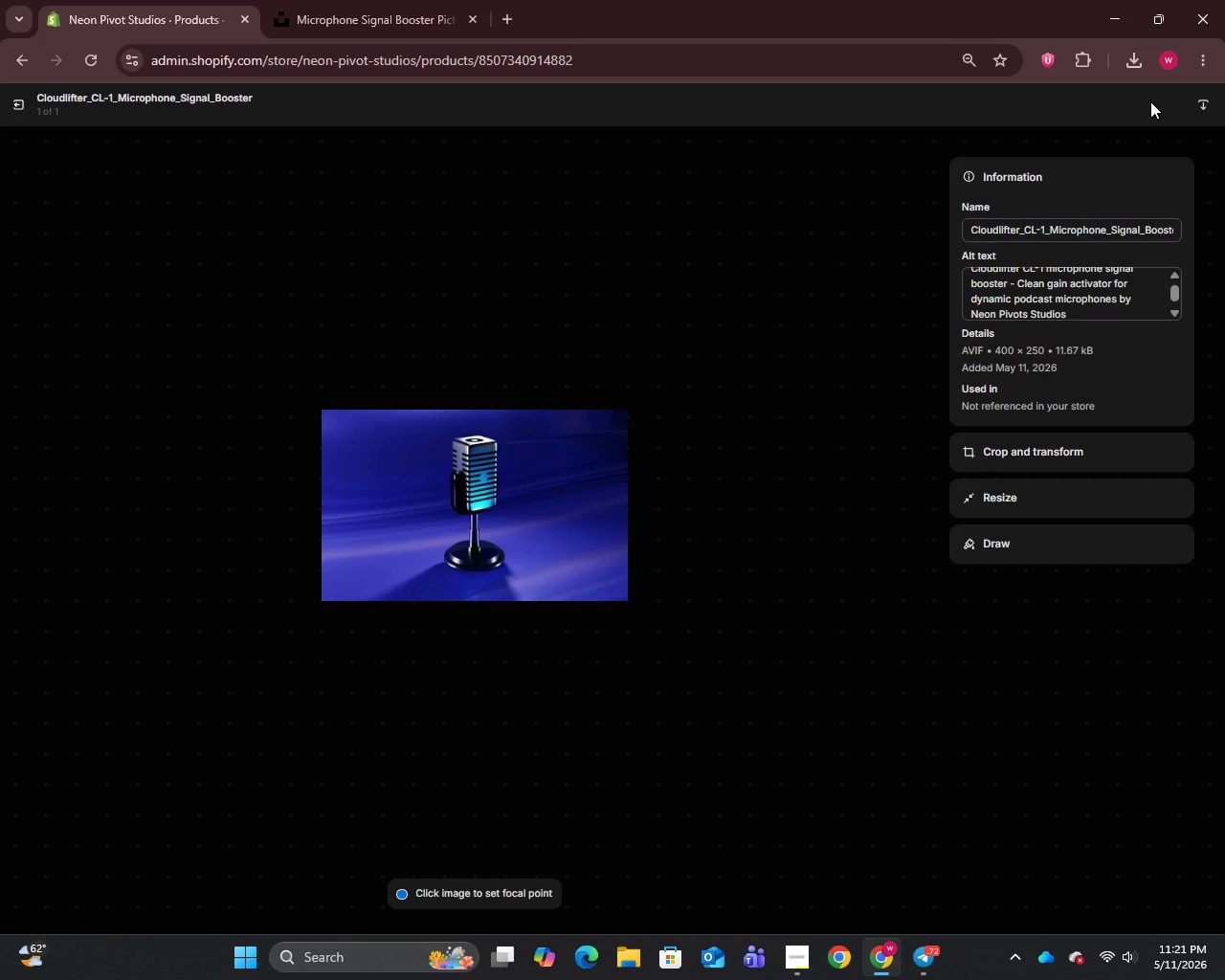 
left_click([18, 100])
 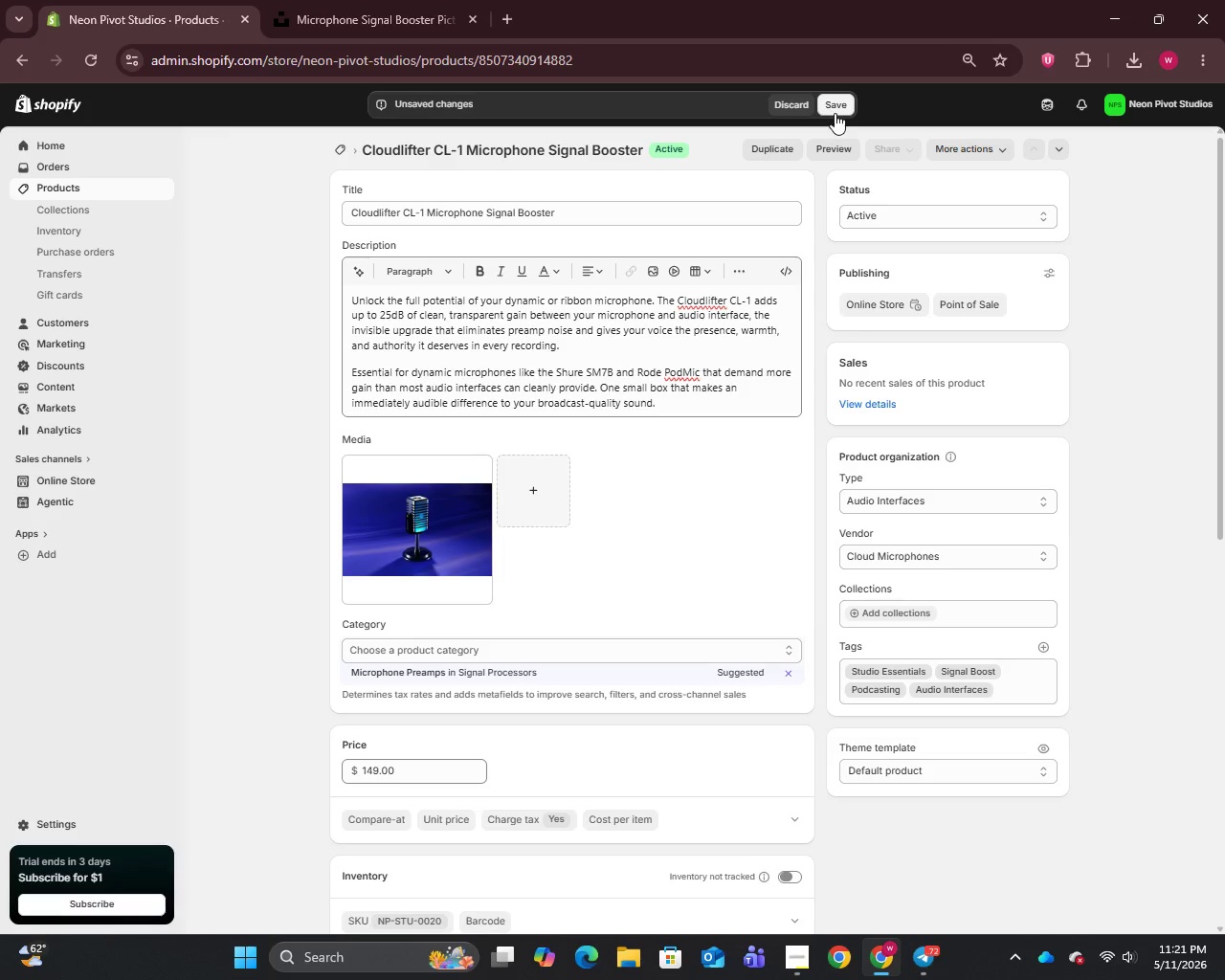 
mouse_move([825, 119])
 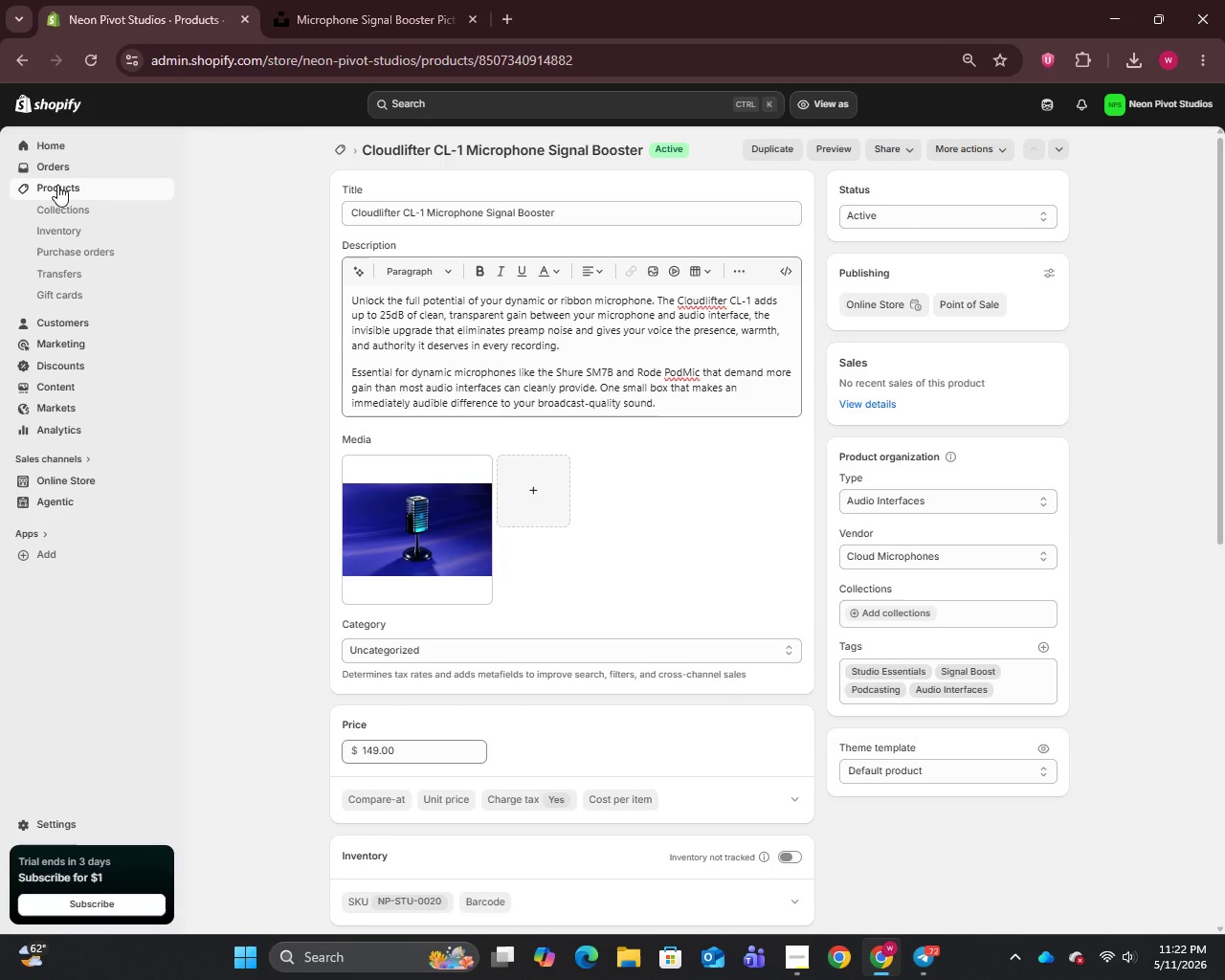 
left_click([58, 189])
 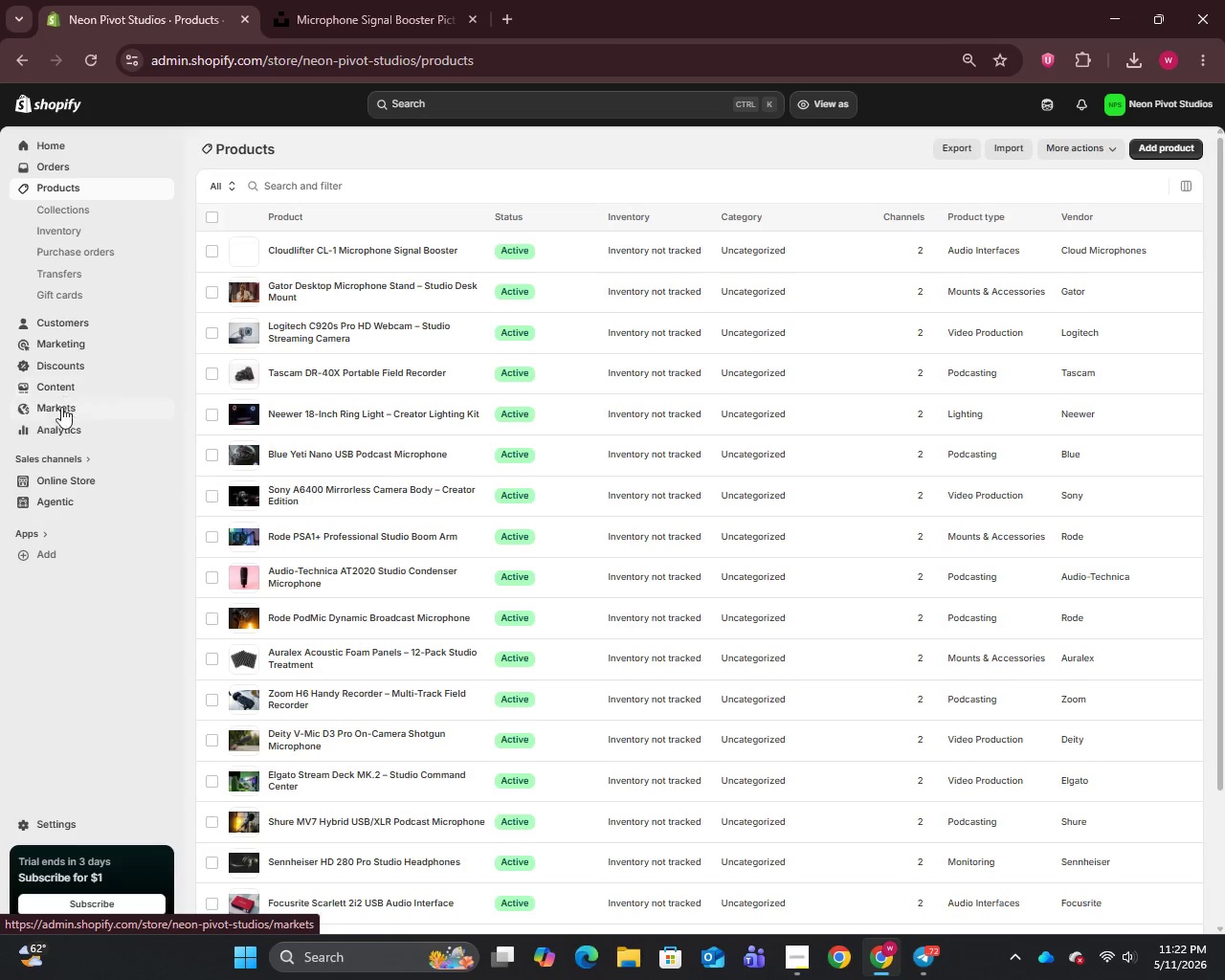 
left_click([53, 487])
 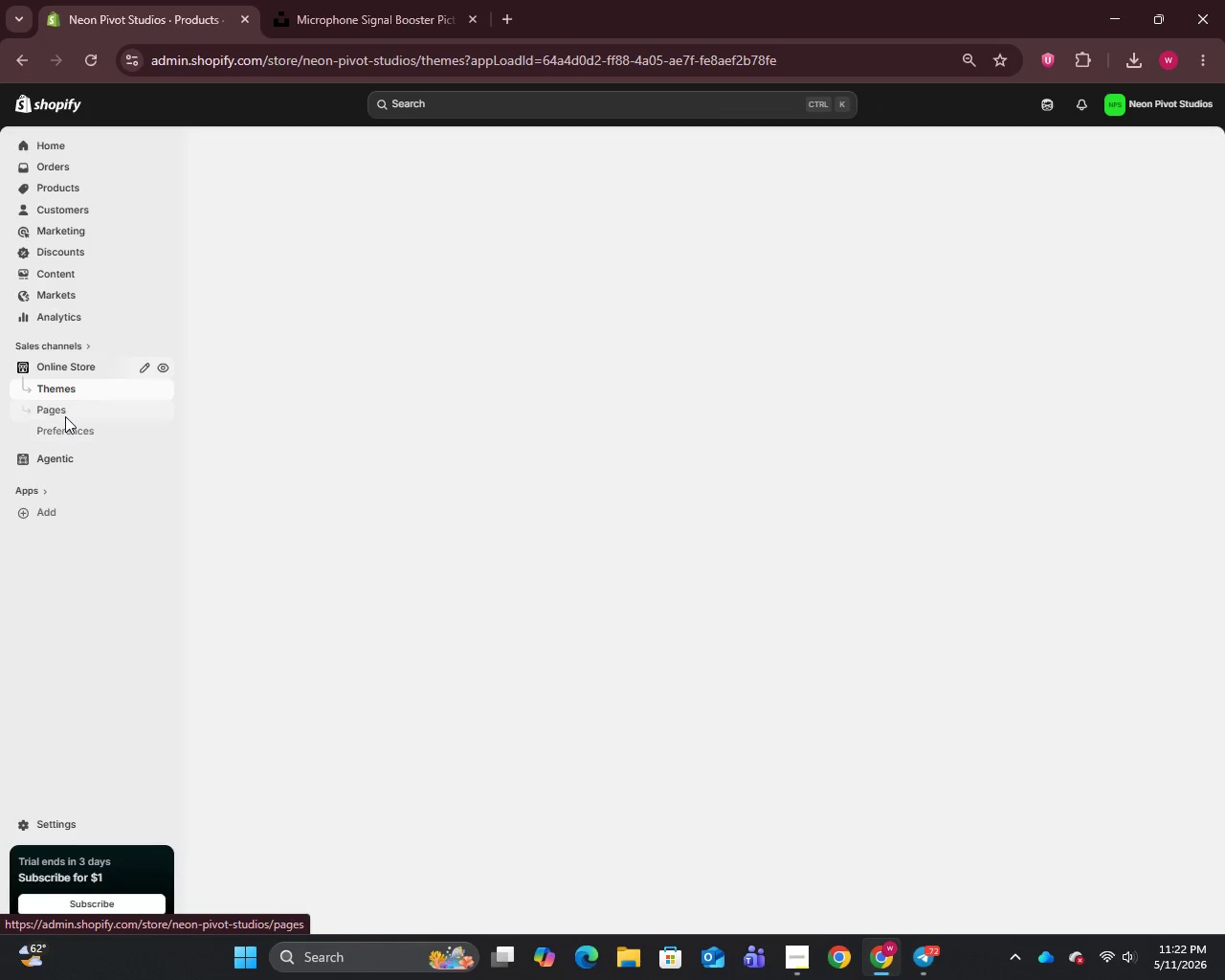 
left_click([63, 434])
 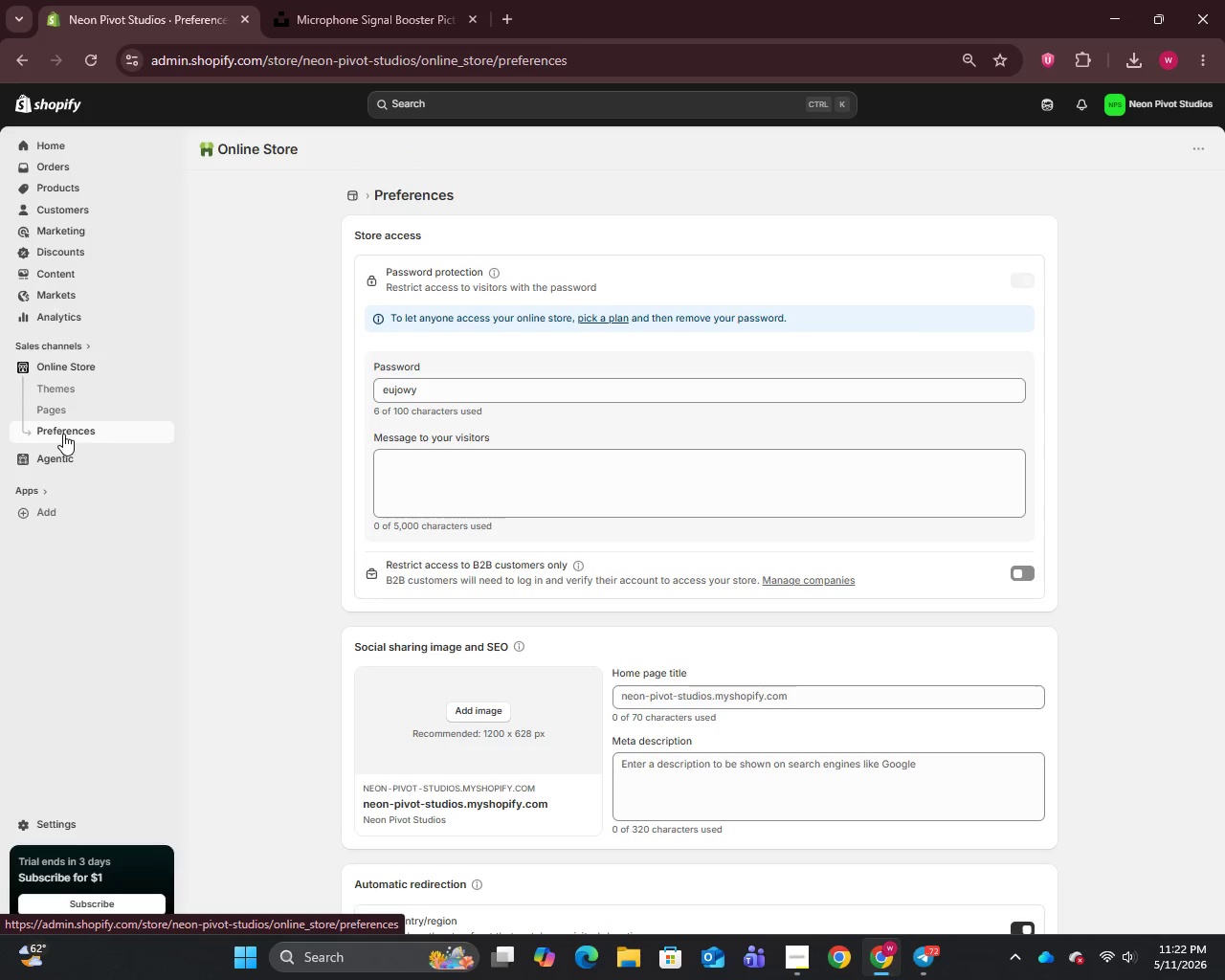 
wait(9.64)
 